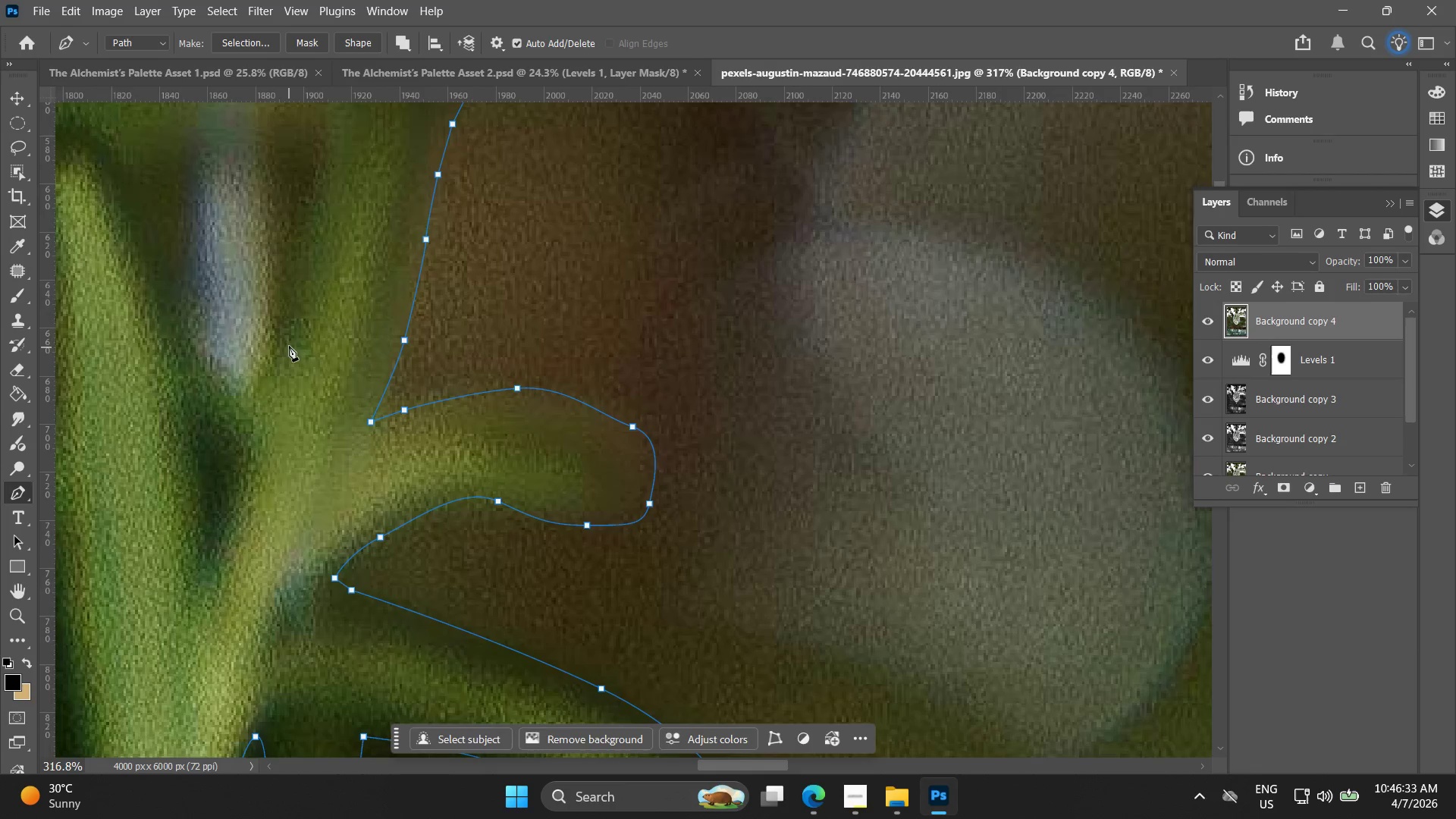 
left_click_drag(start_coordinate=[118, 317], to_coordinate=[297, 187])
 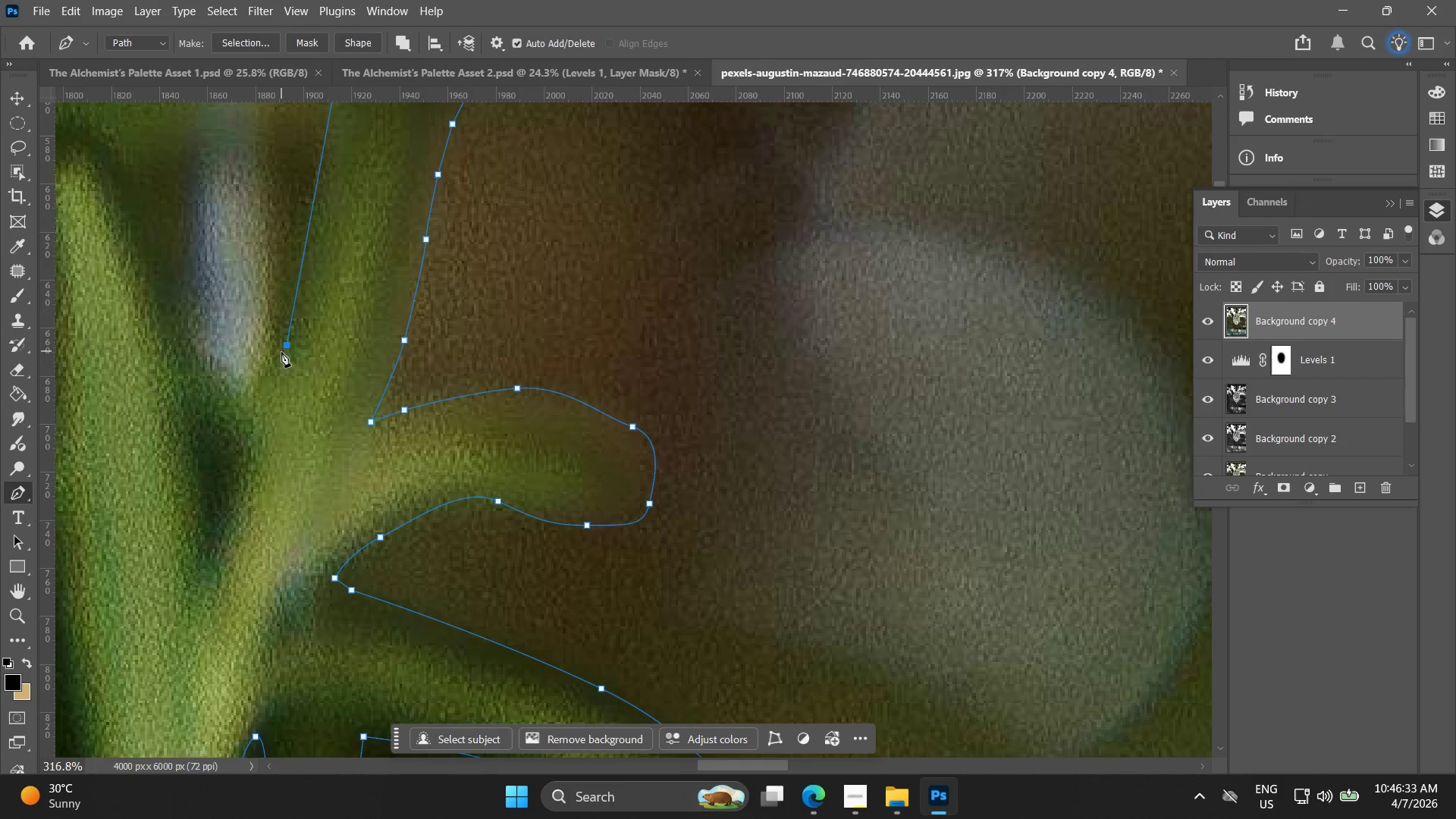 
key(Control+ControlLeft)
 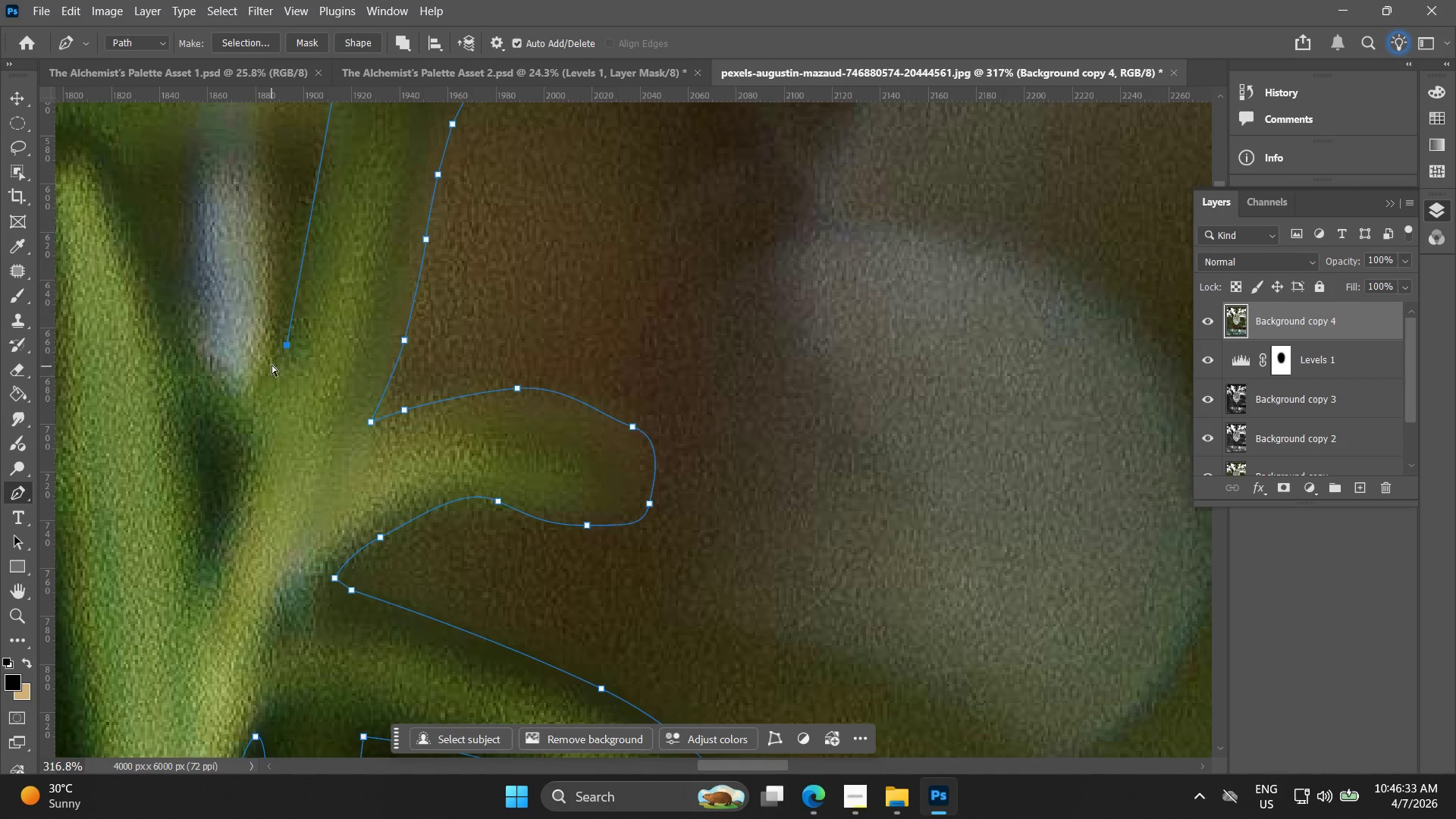 
key(Control+Z)
 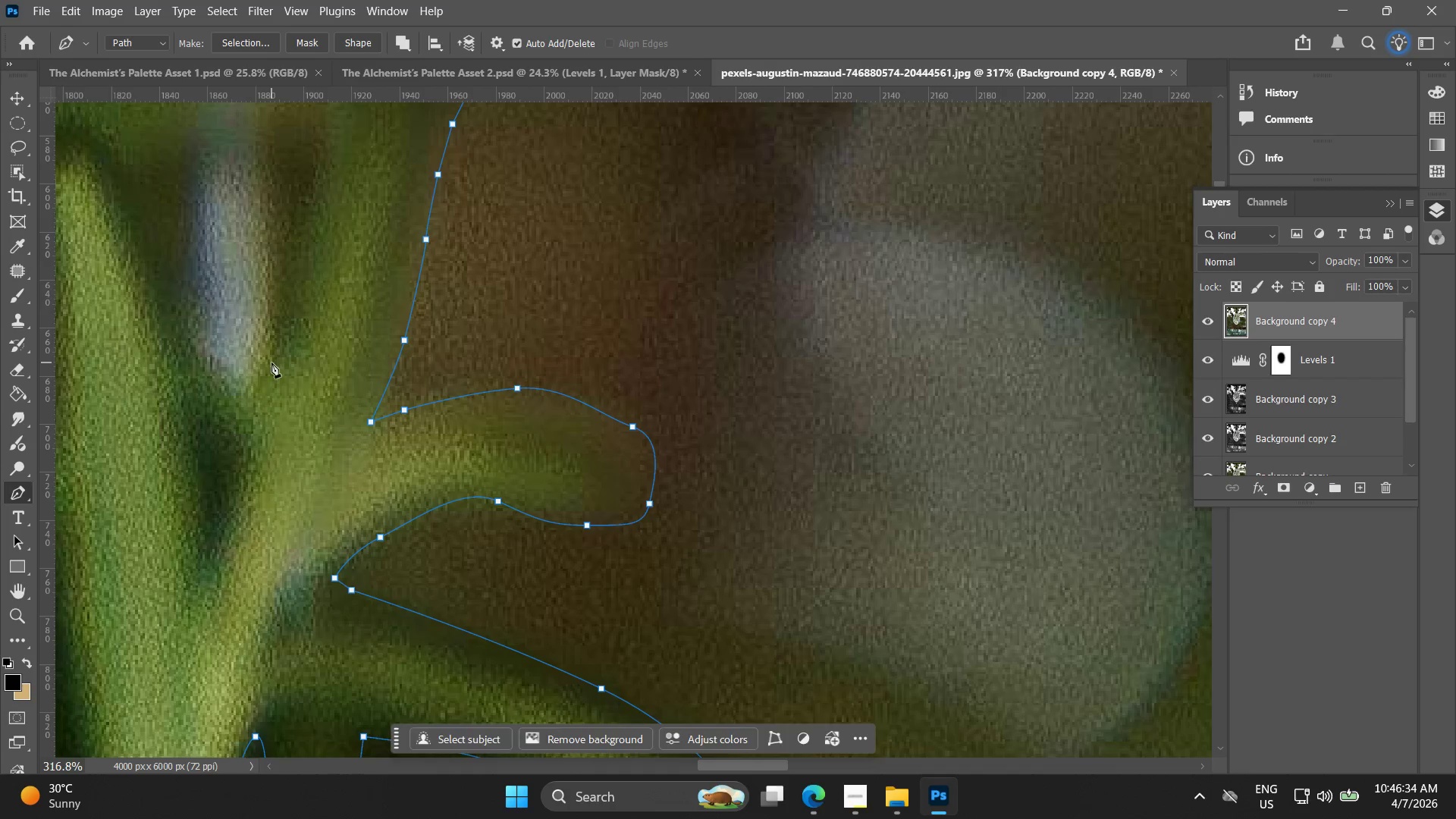 
left_click_drag(start_coordinate=[272, 363], to_coordinate=[247, 408])
 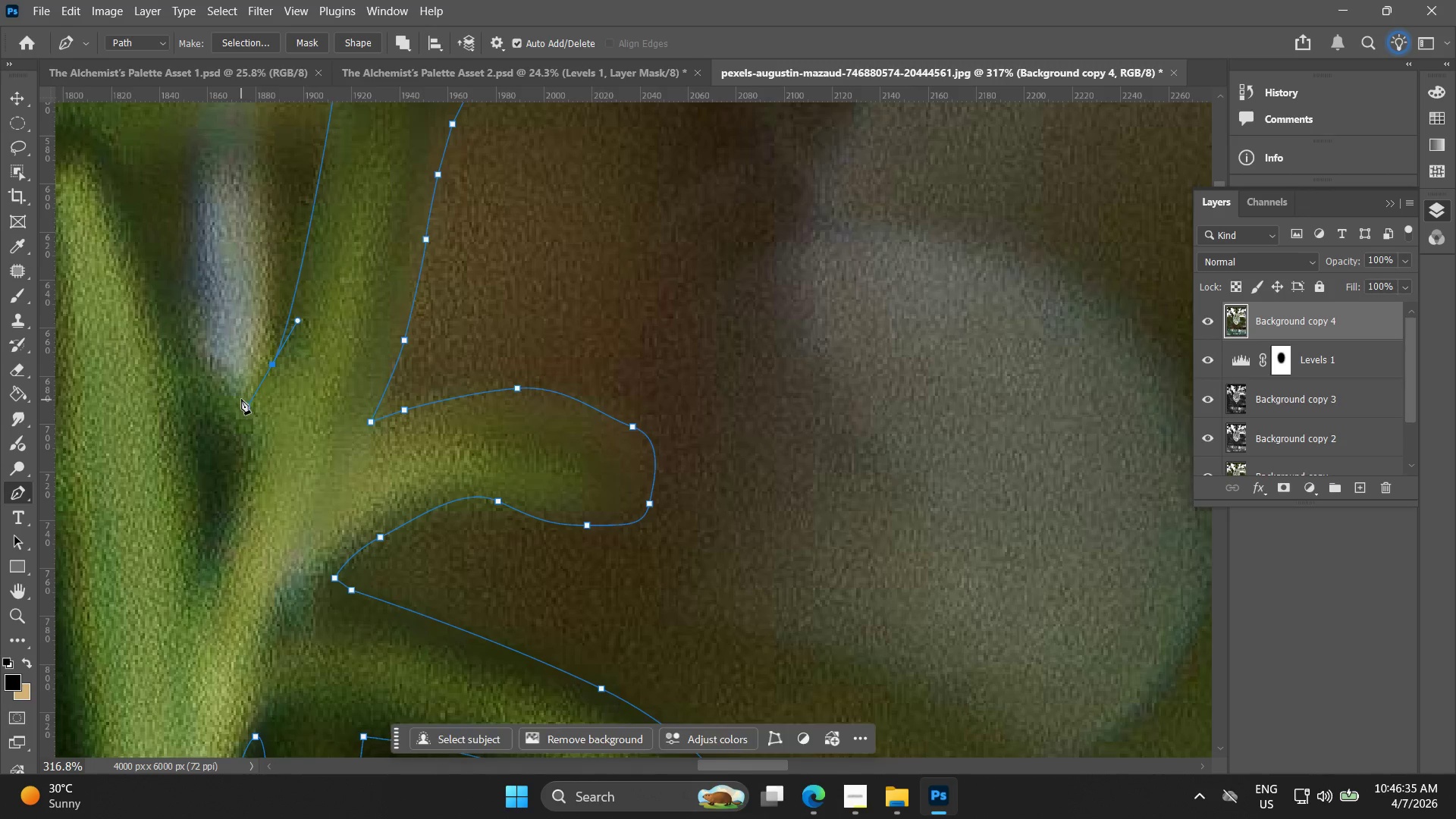 
left_click([240, 397])
 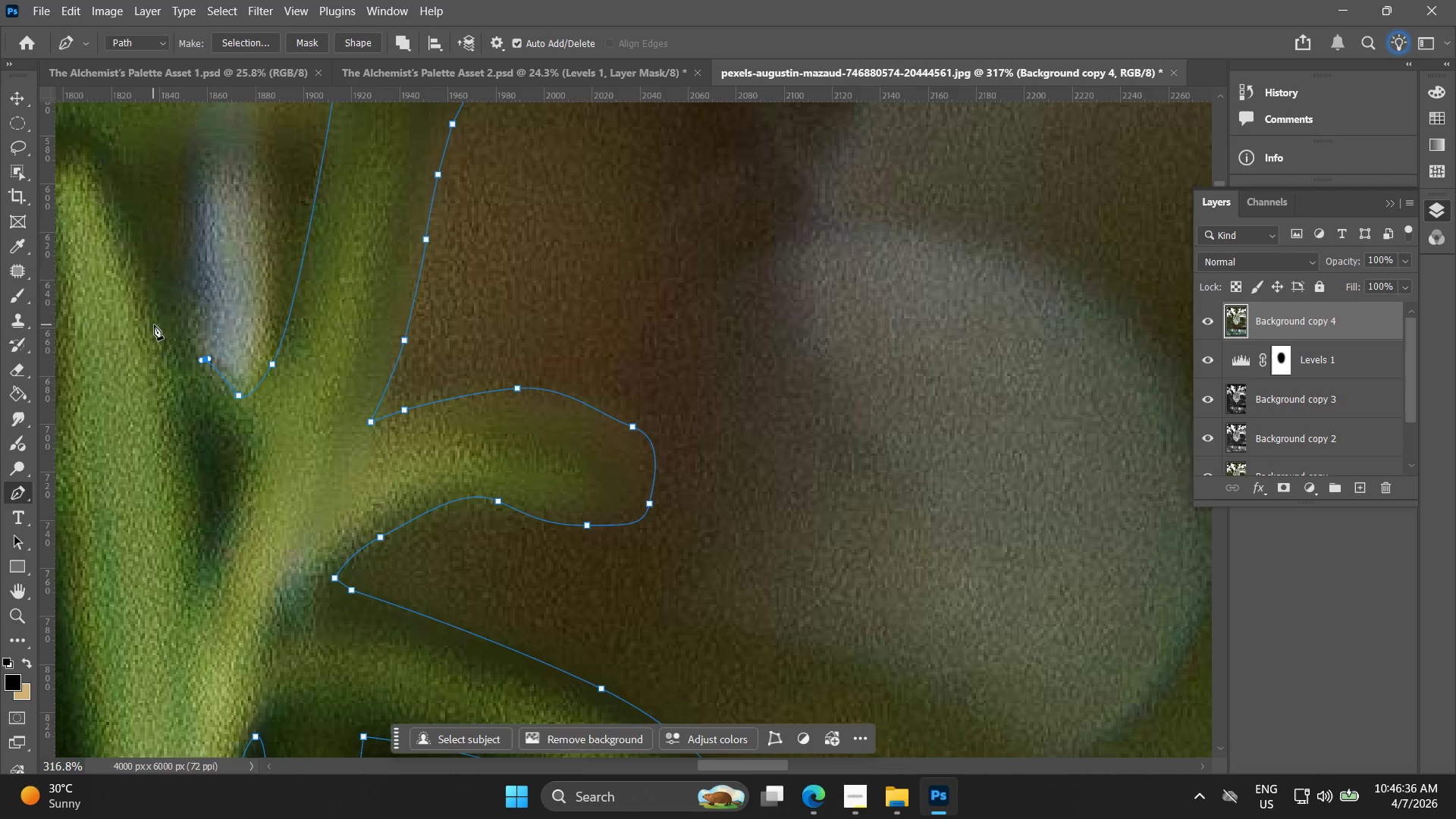 
left_click([161, 315])
 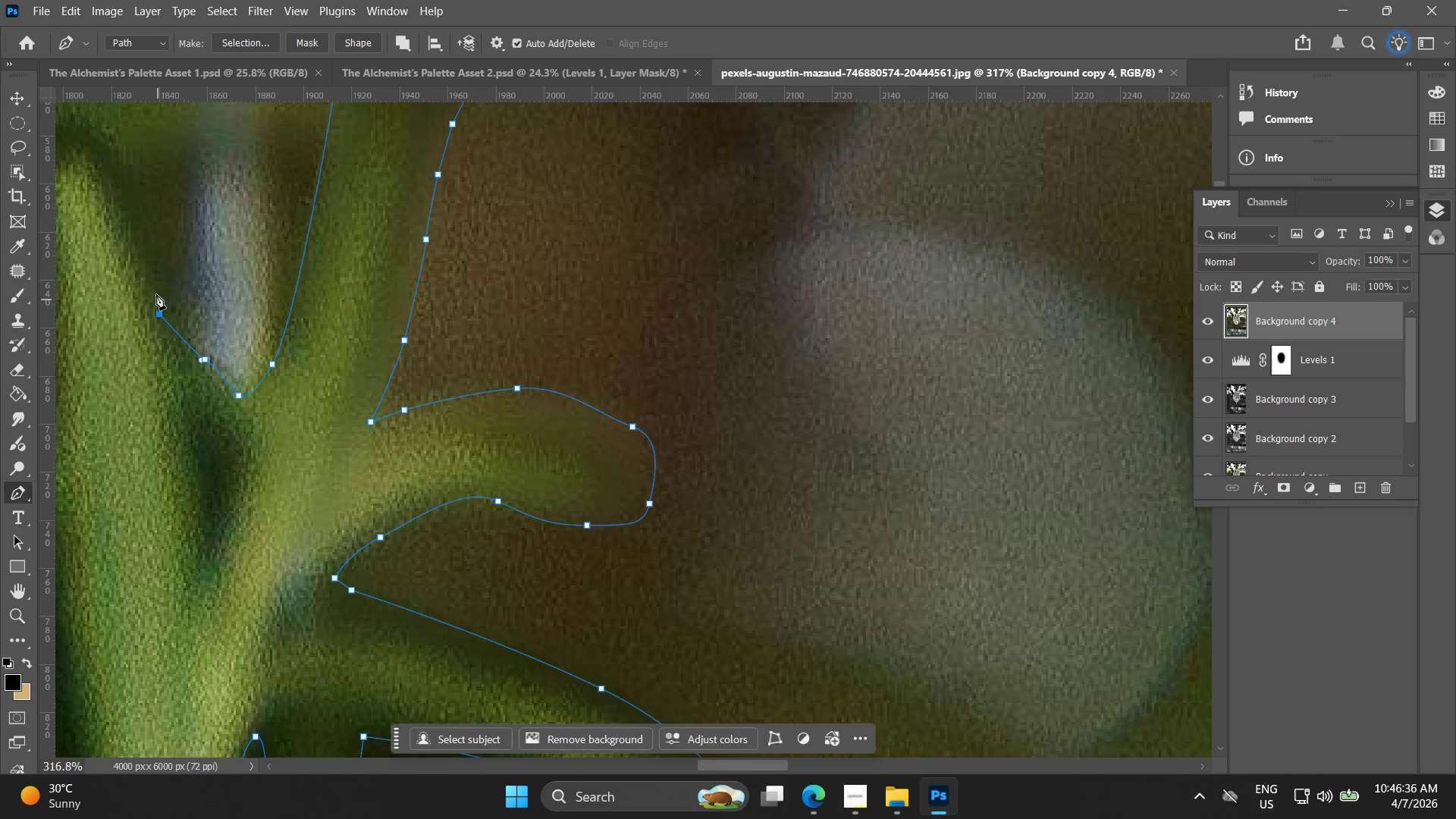 
hold_key(key=Space, duration=0.44)
 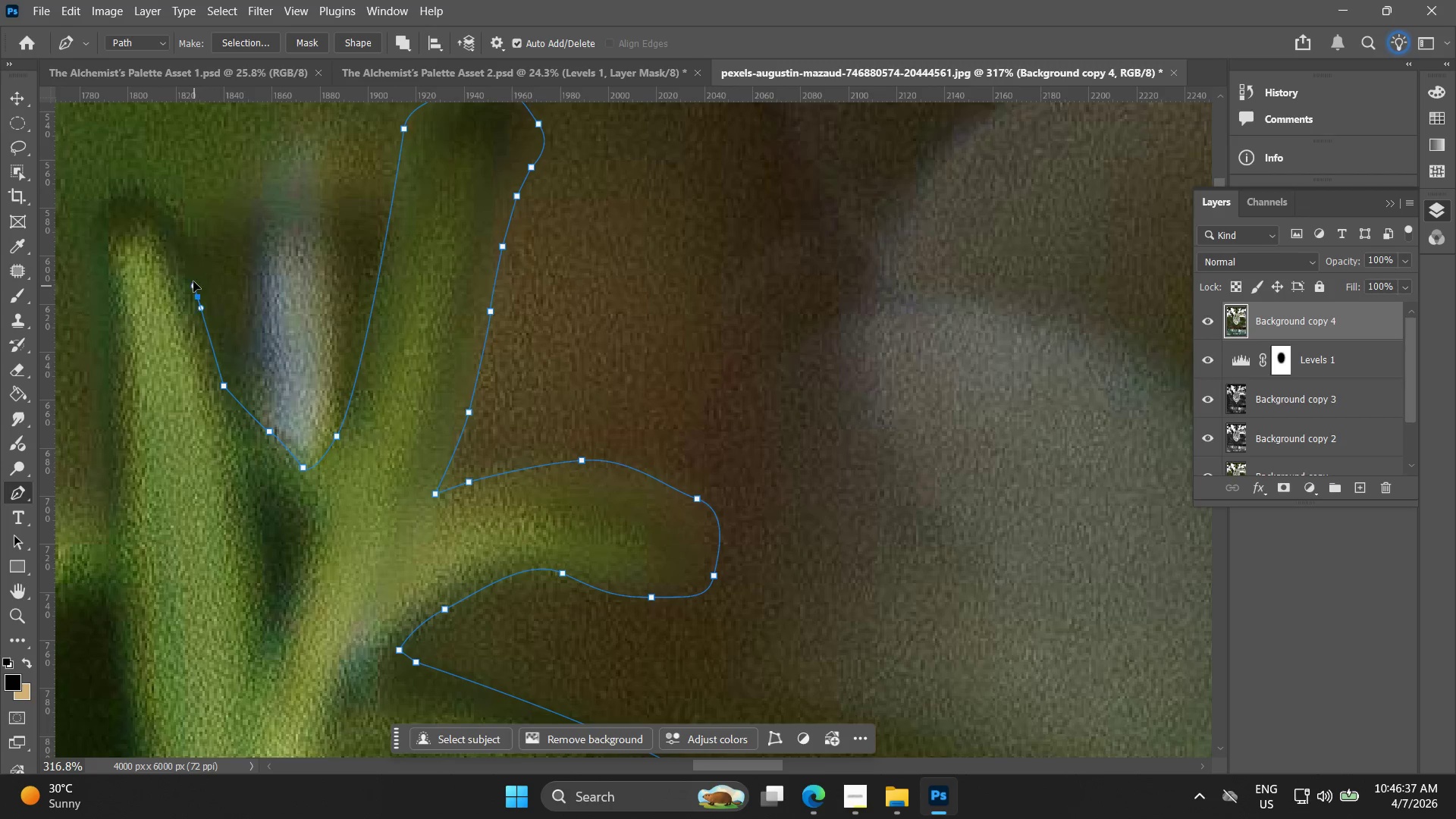 
left_click_drag(start_coordinate=[149, 288], to_coordinate=[213, 360])
 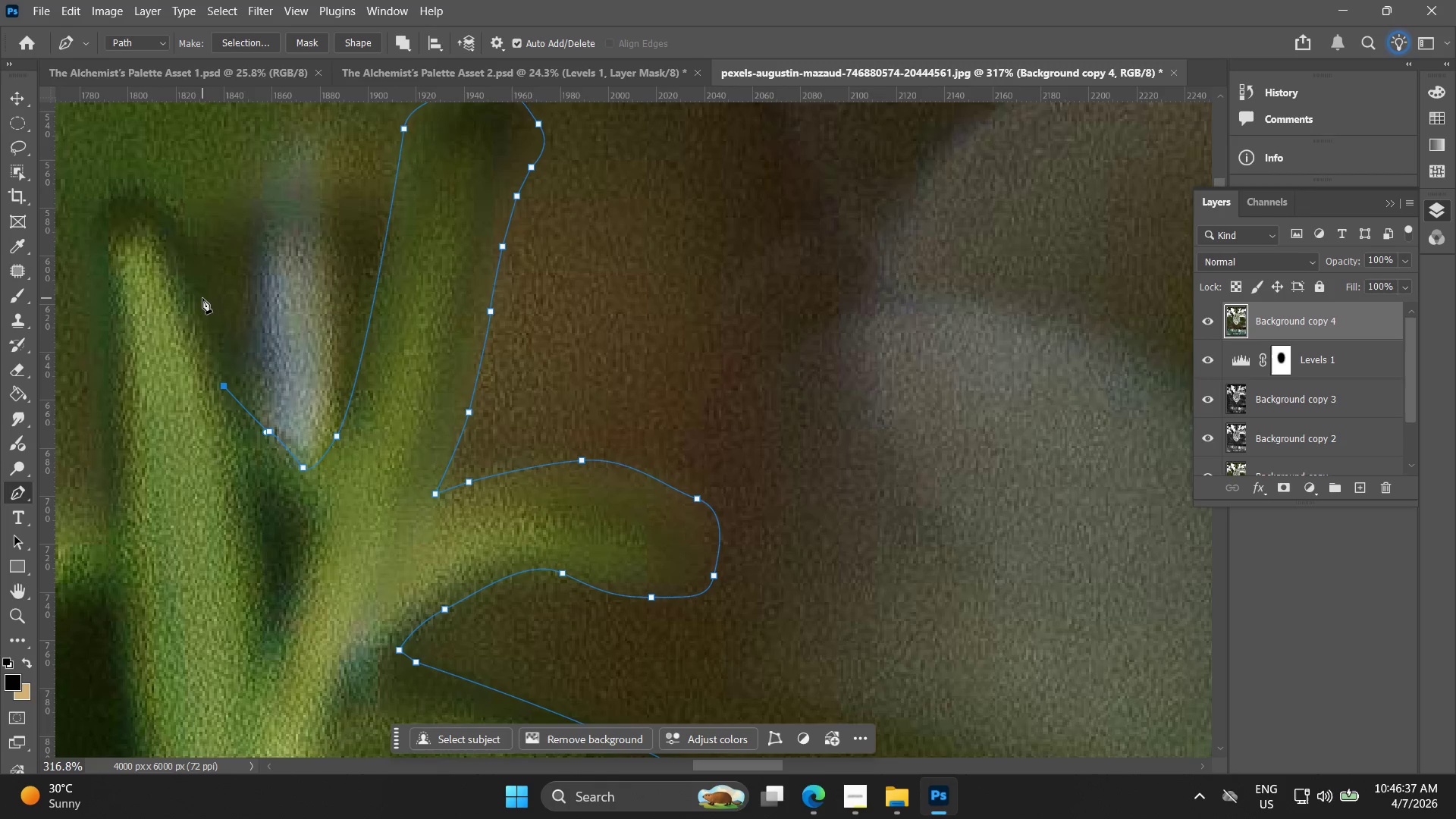 
left_click_drag(start_coordinate=[199, 297], to_coordinate=[186, 259])
 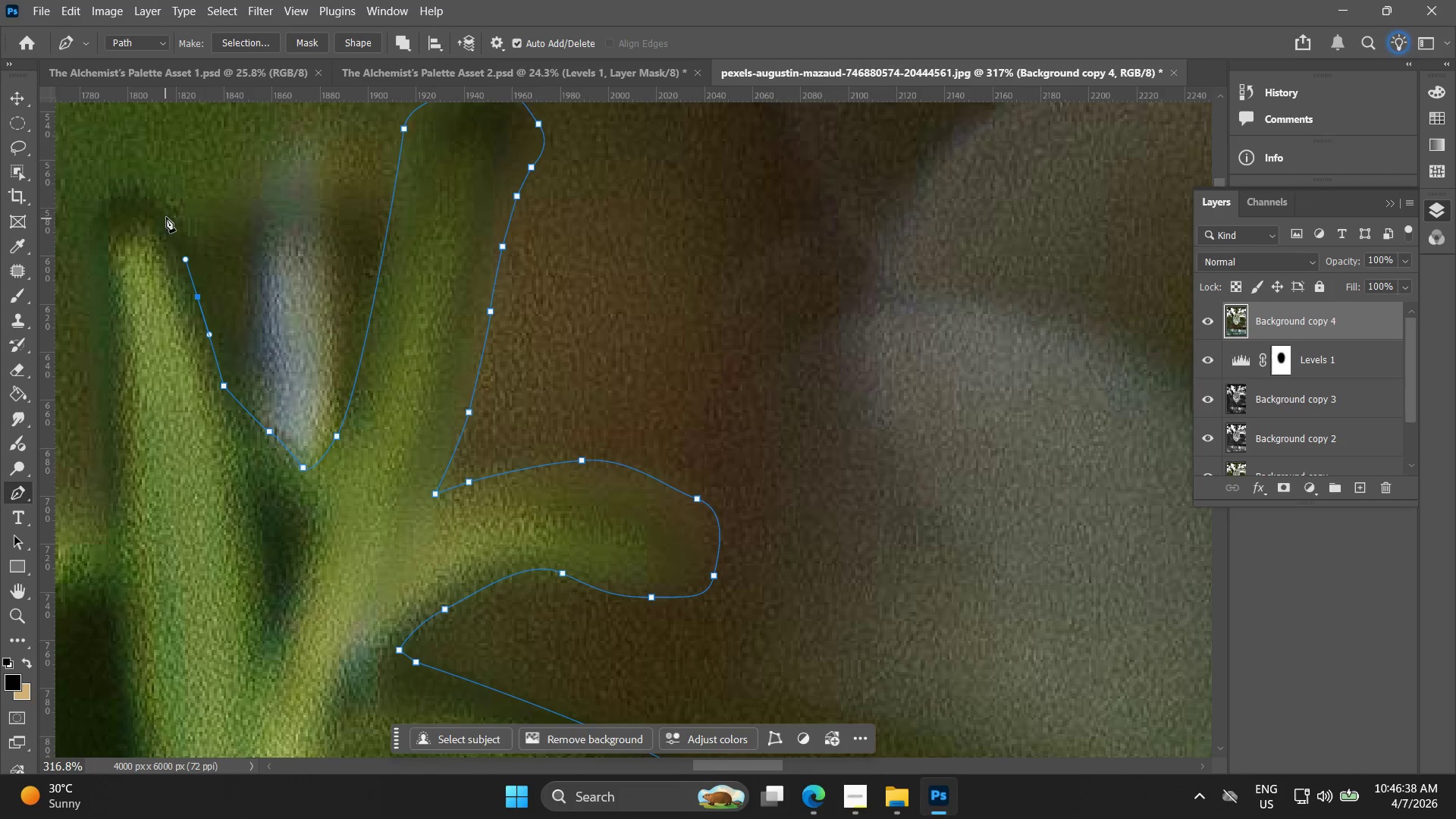 
left_click_drag(start_coordinate=[167, 212], to_coordinate=[138, 201])
 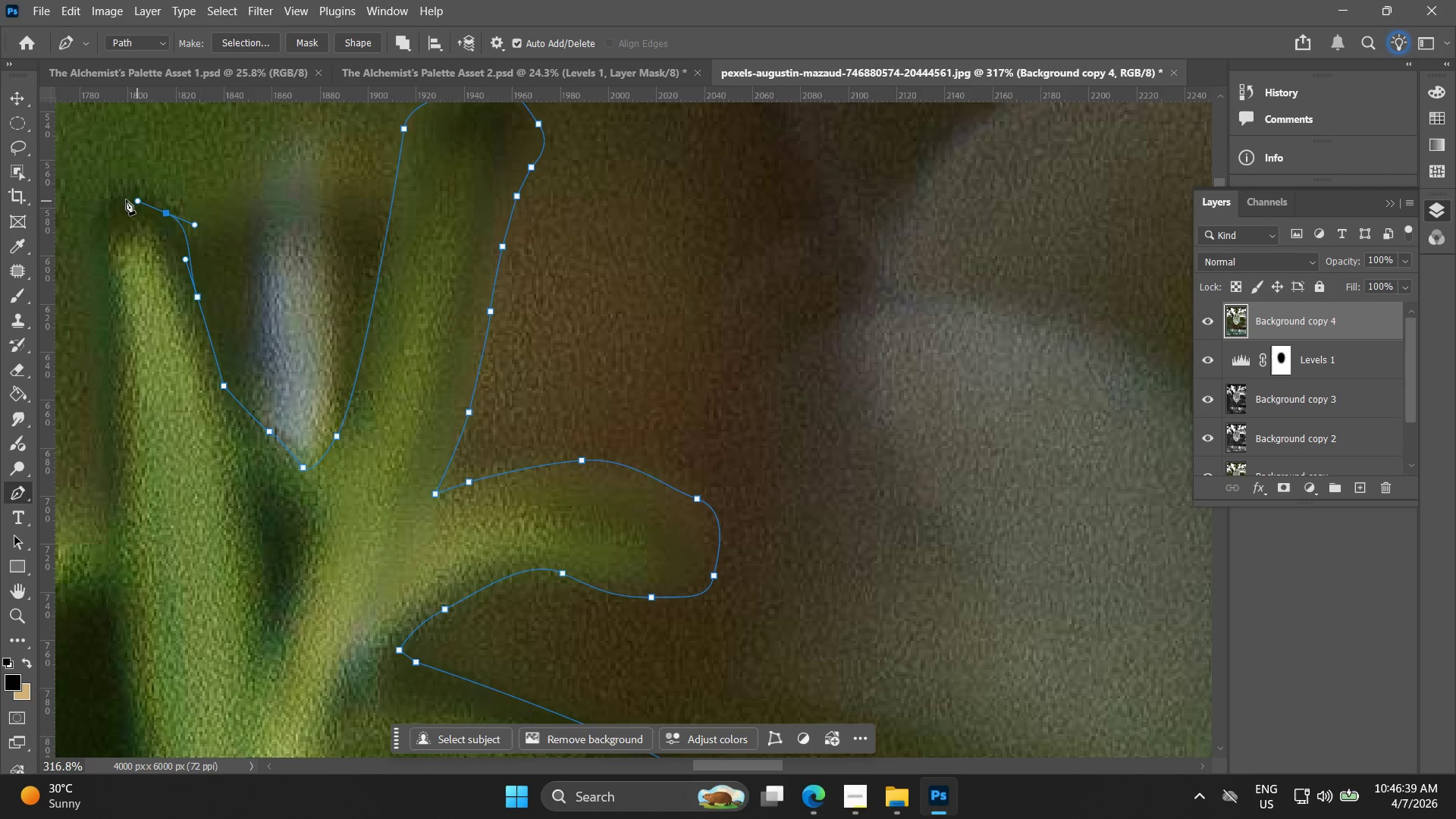 
hold_key(key=Space, duration=0.52)
 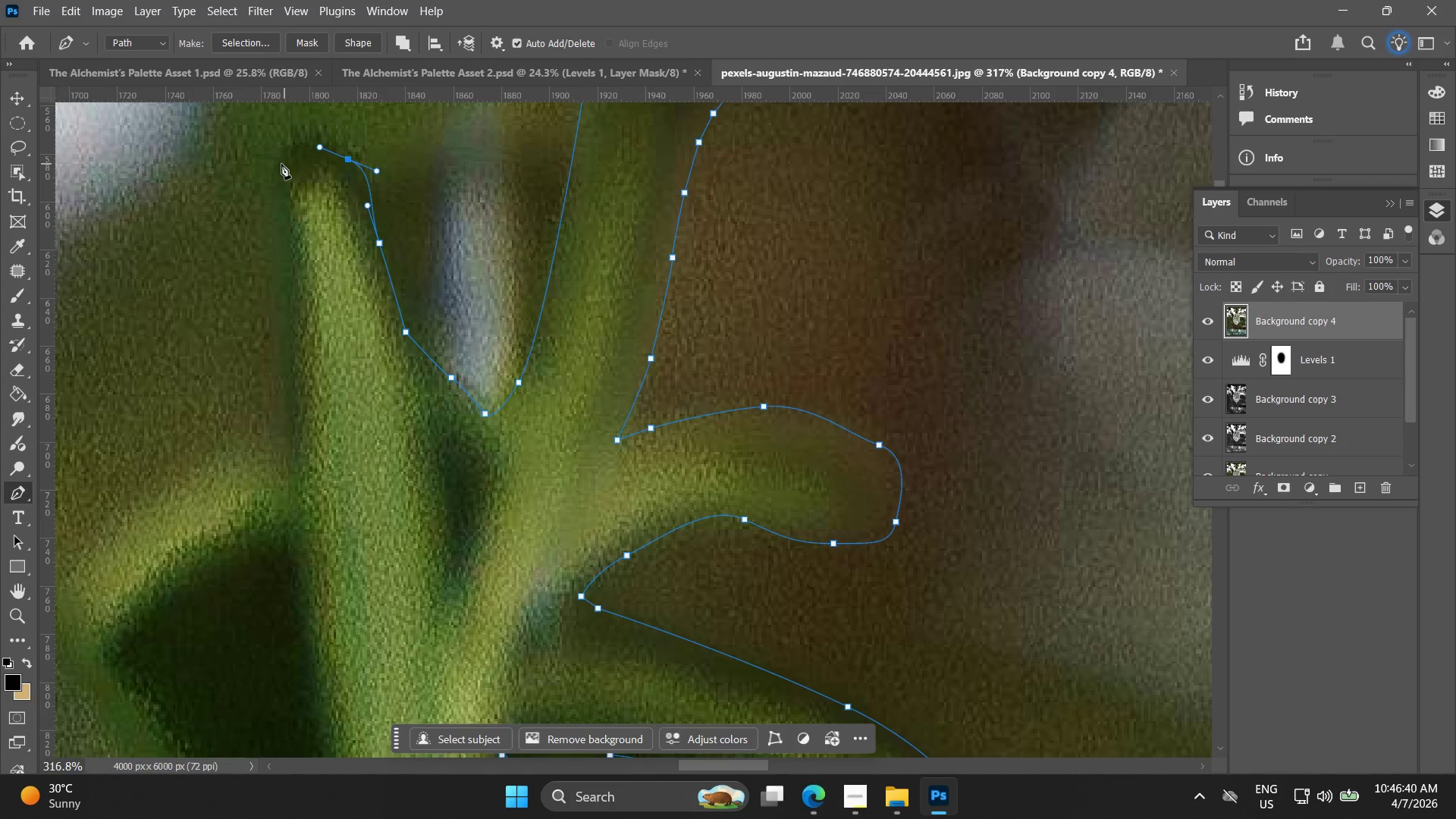 
left_click_drag(start_coordinate=[115, 203], to_coordinate=[279, 160])
 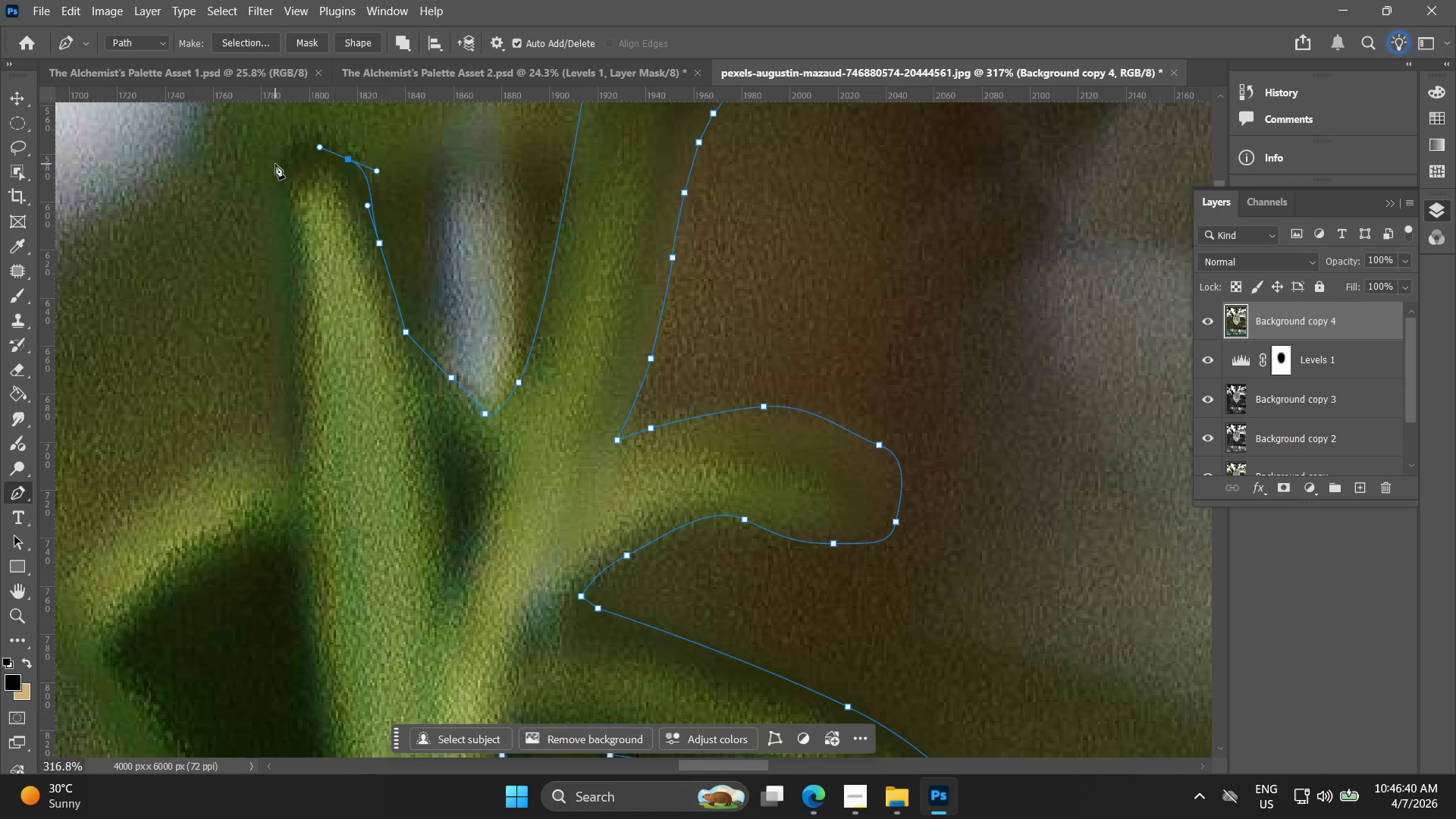 
left_click_drag(start_coordinate=[281, 171], to_coordinate=[269, 200])
 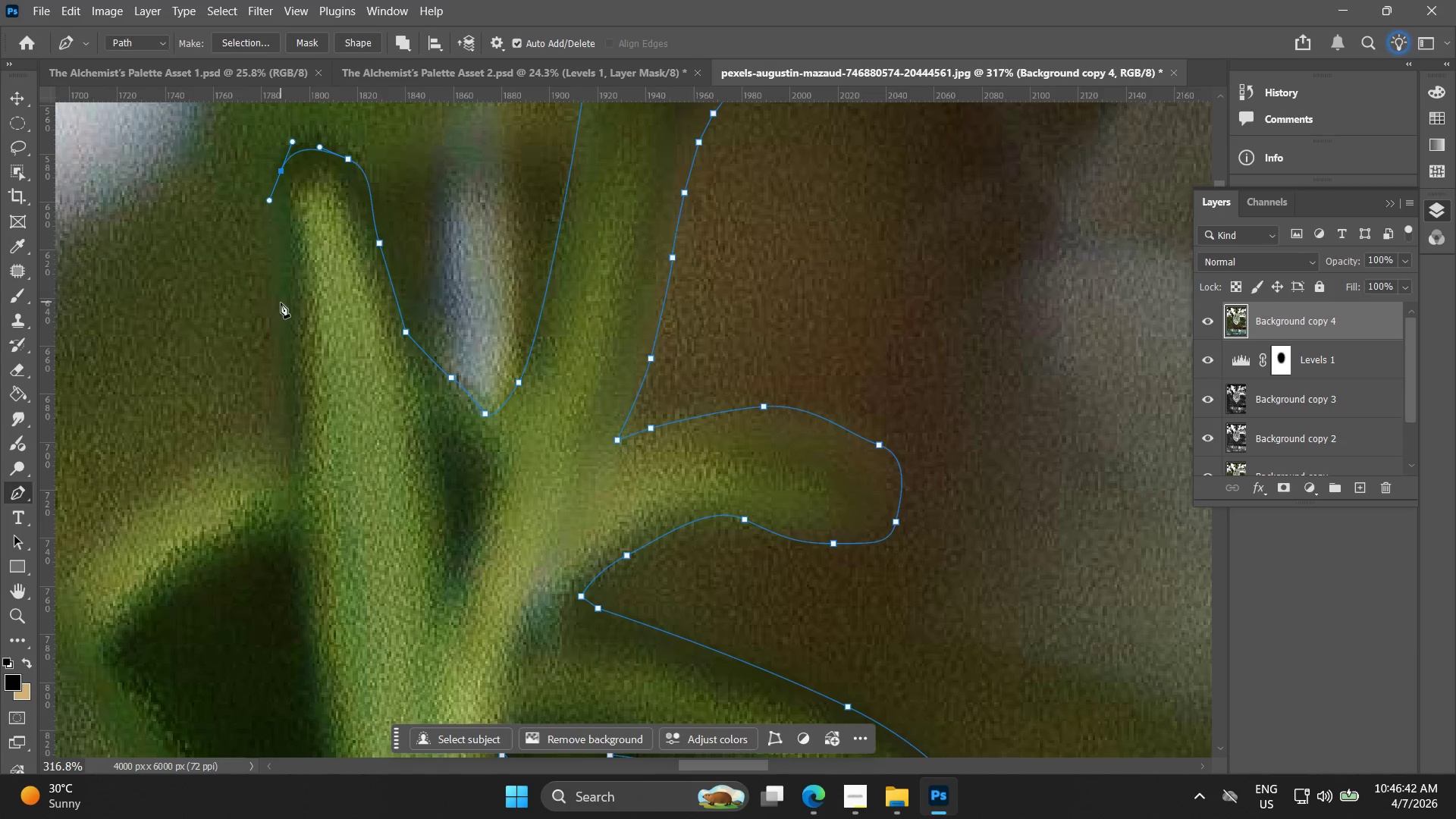 
left_click([281, 306])
 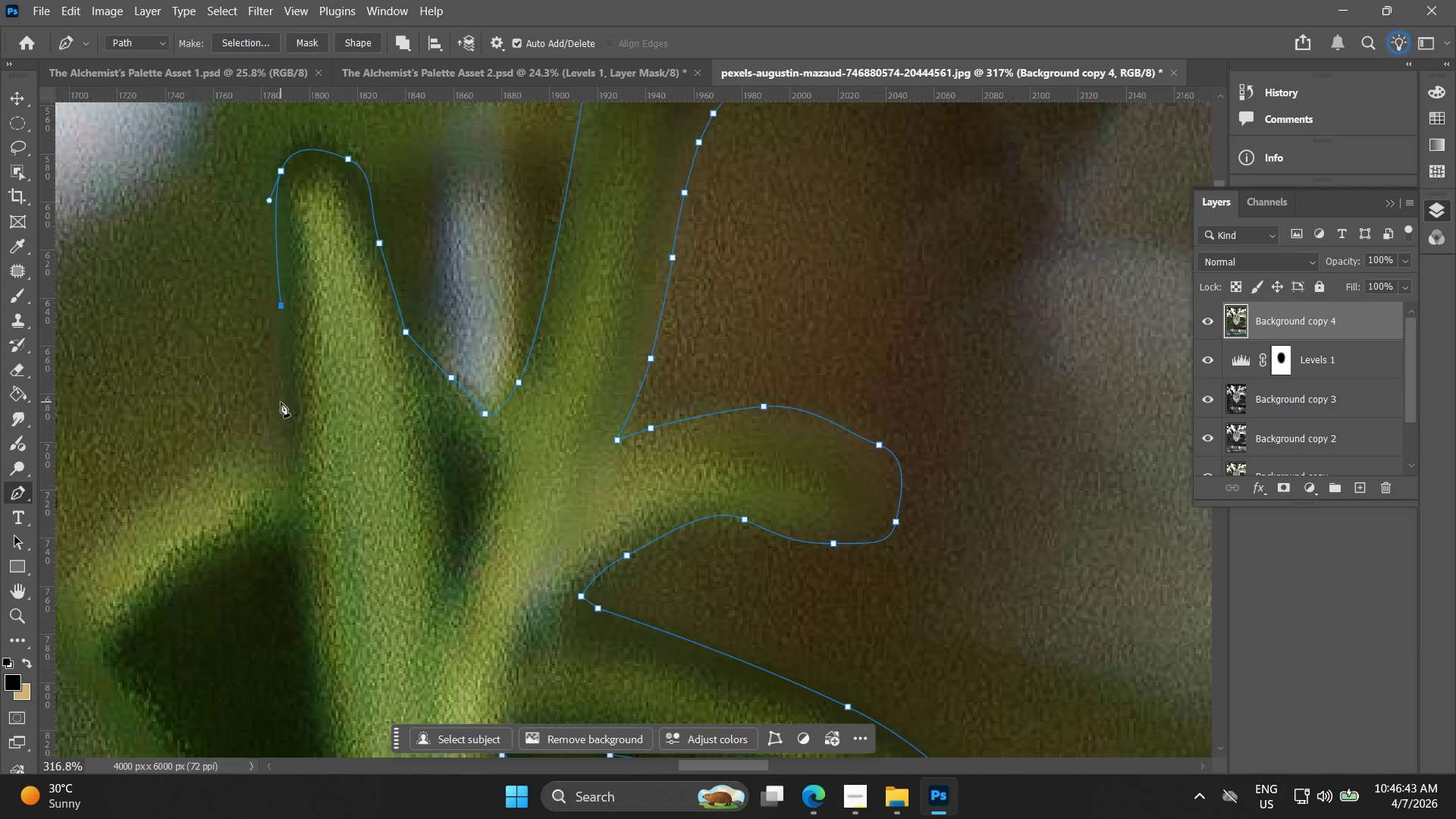 
left_click([281, 402])
 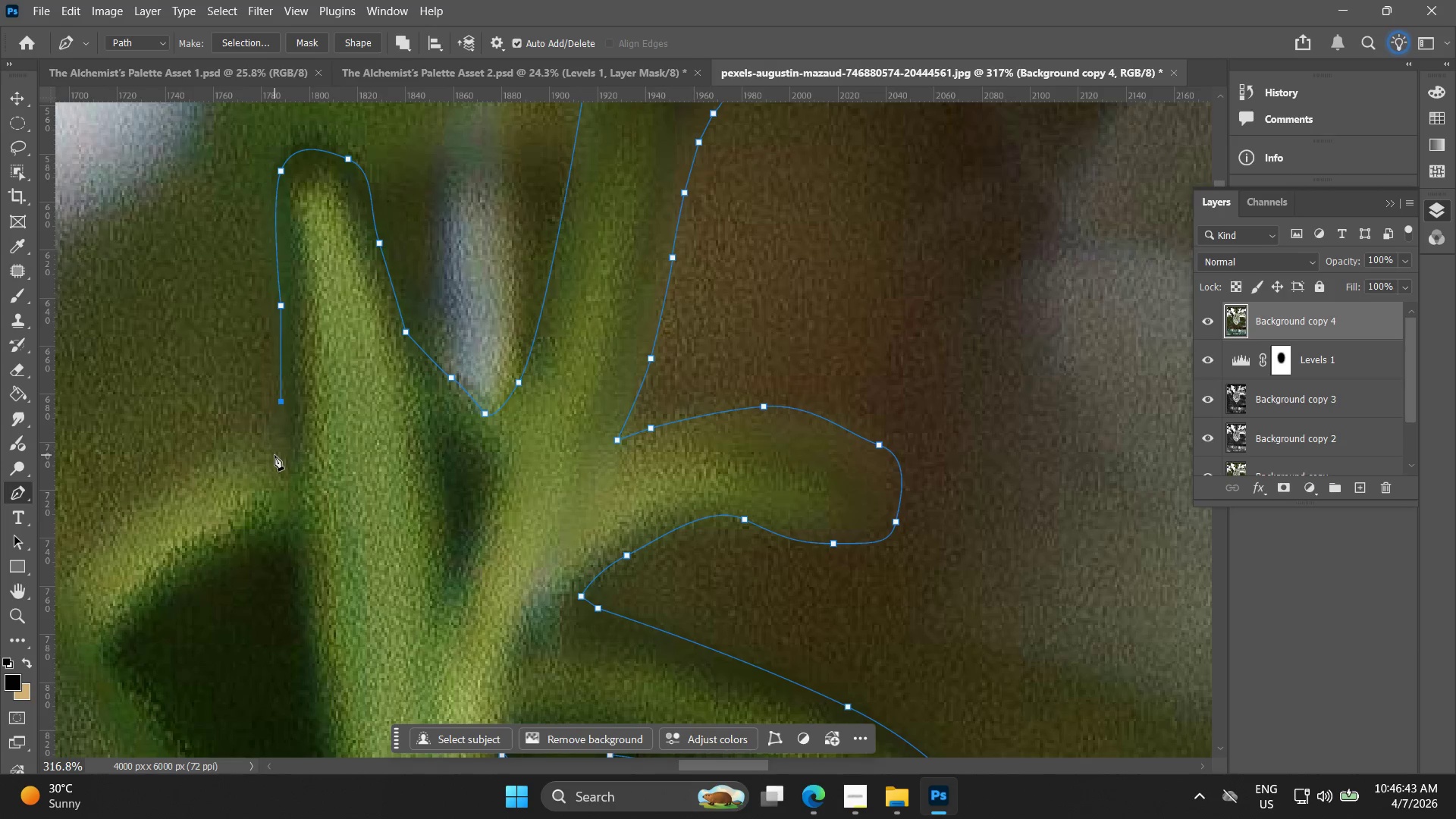 
left_click([274, 452])
 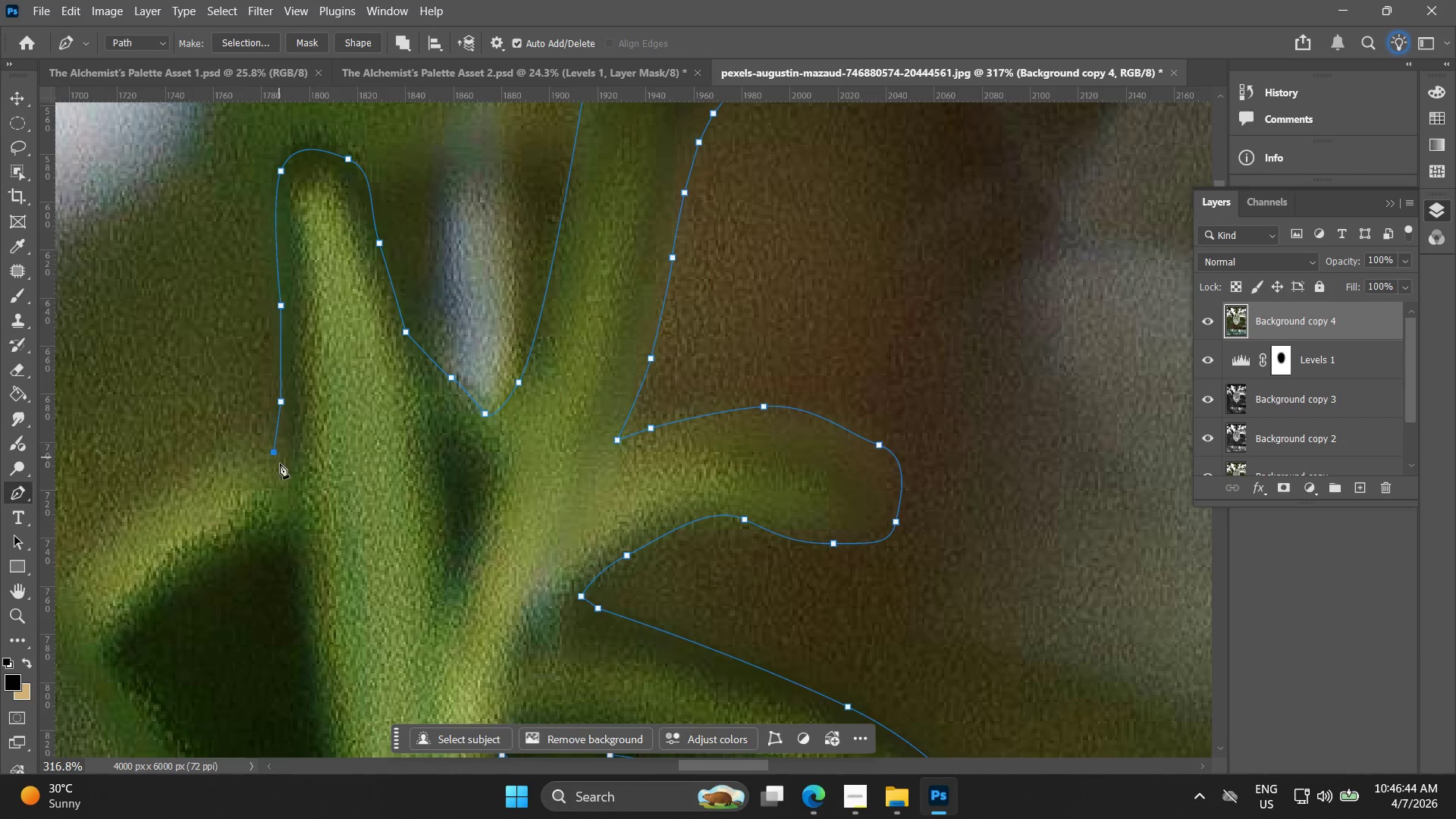 
hold_key(key=Space, duration=0.41)
 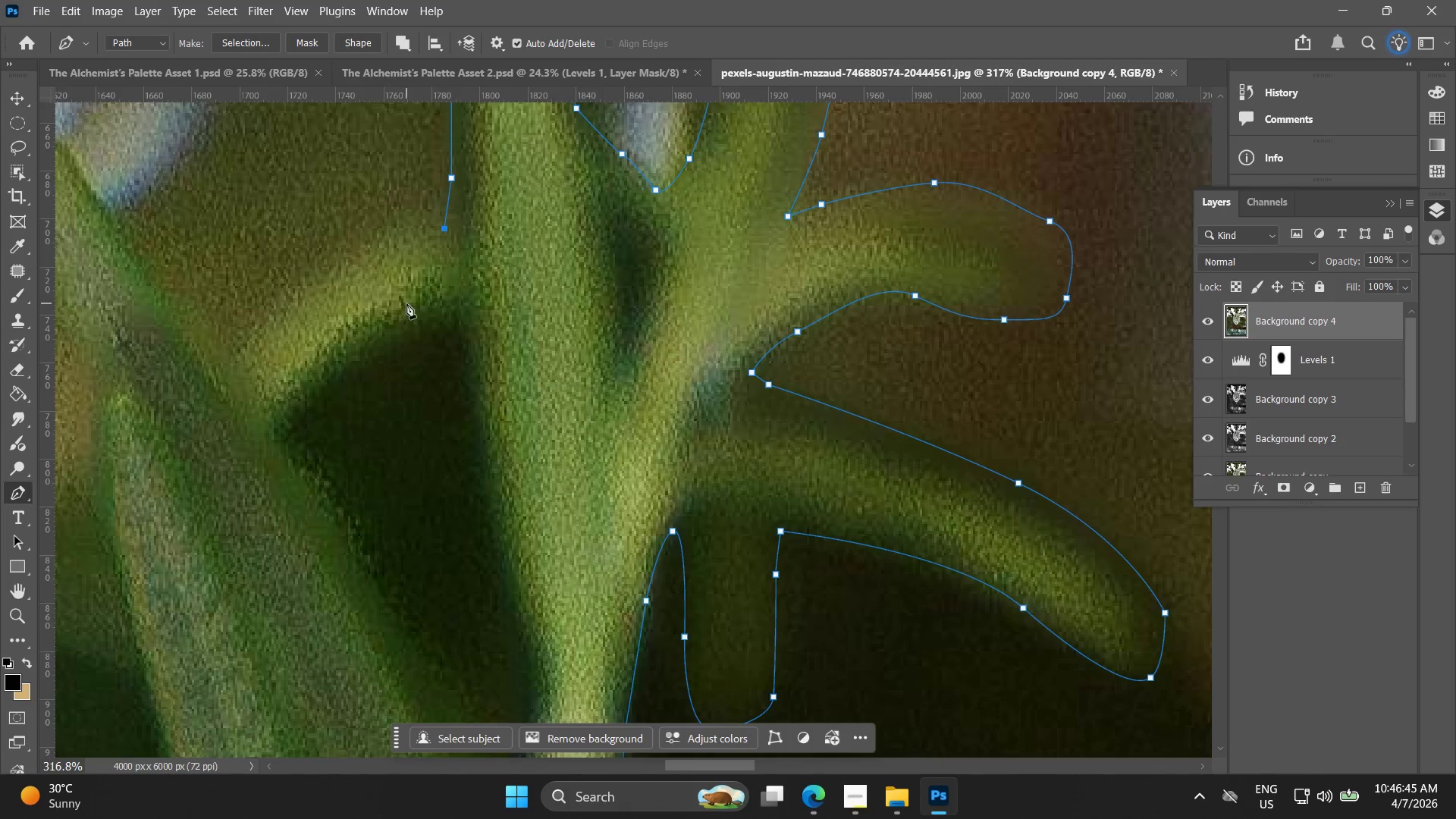 
left_click_drag(start_coordinate=[275, 504], to_coordinate=[431, 296])
 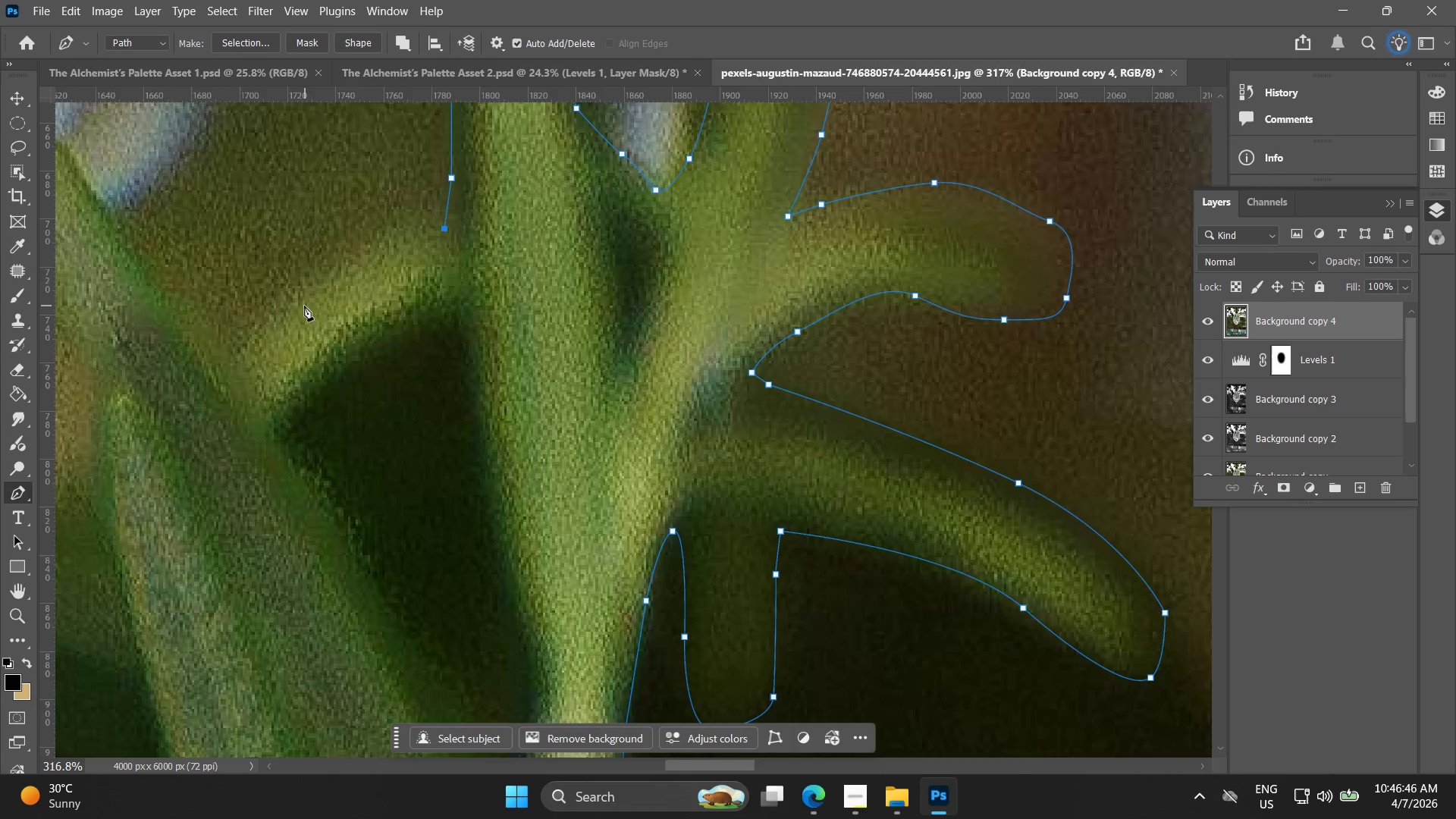 
left_click_drag(start_coordinate=[346, 262], to_coordinate=[309, 284])
 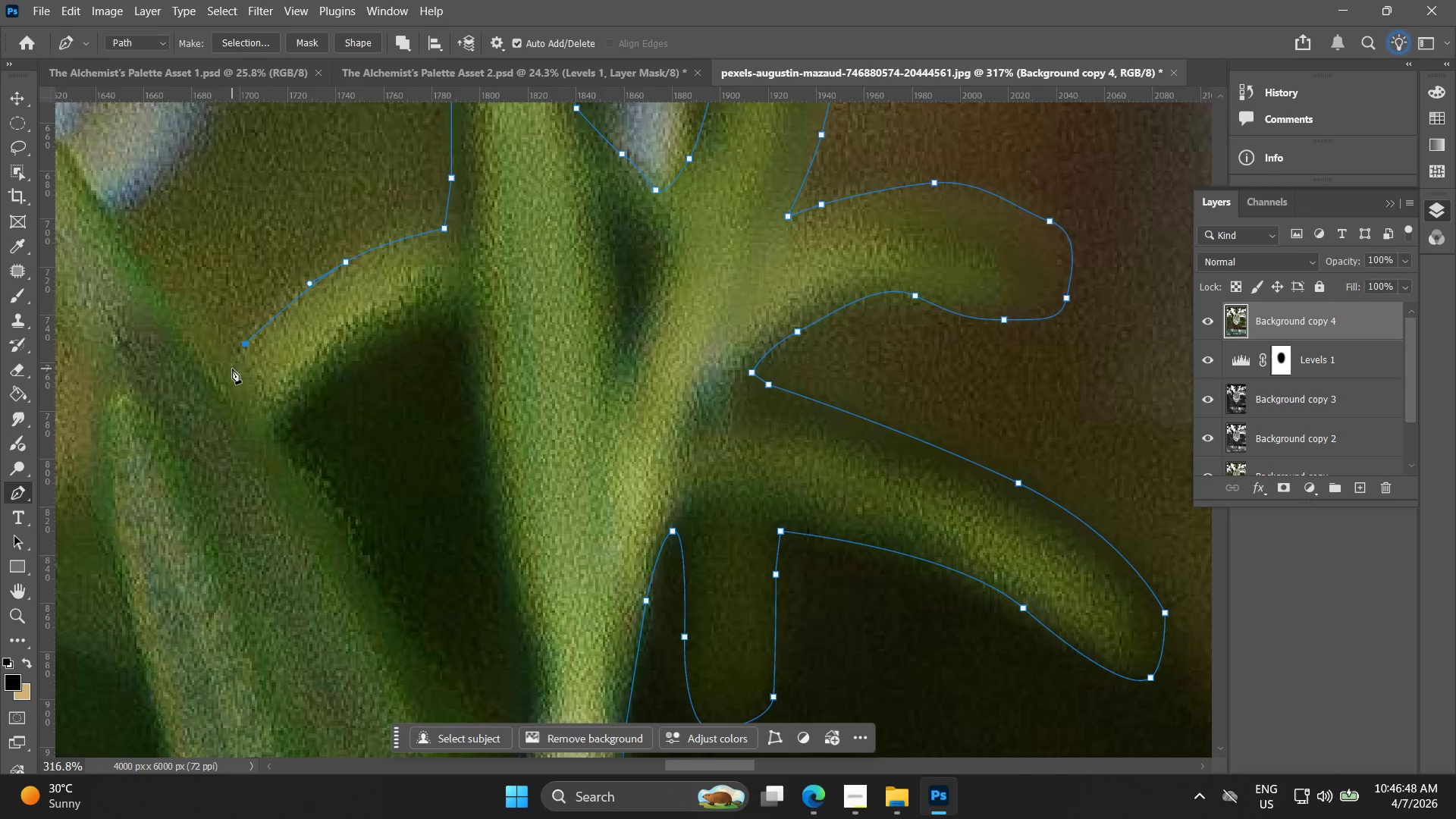 
left_click([236, 362])
 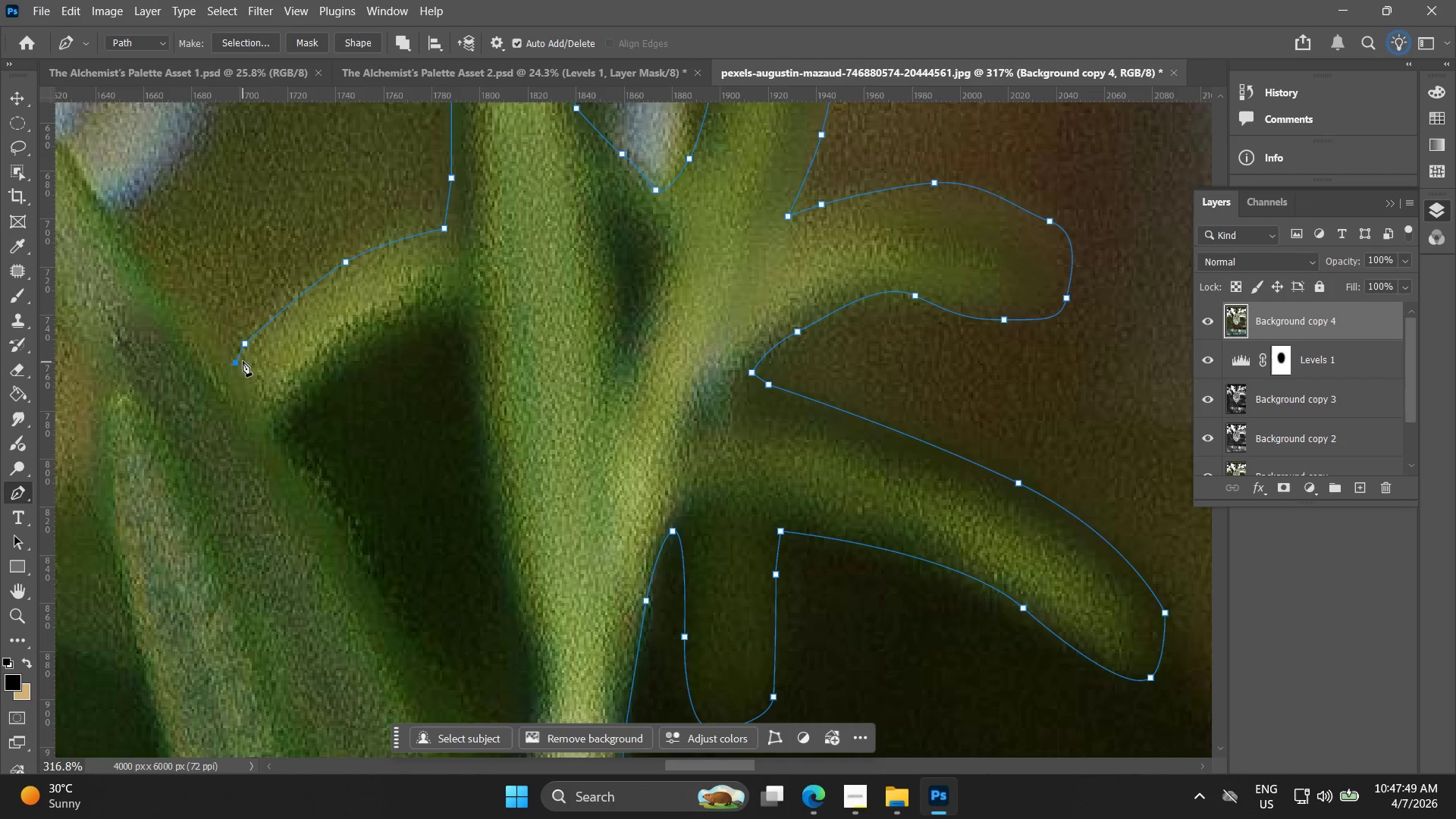 
wait(65.31)
 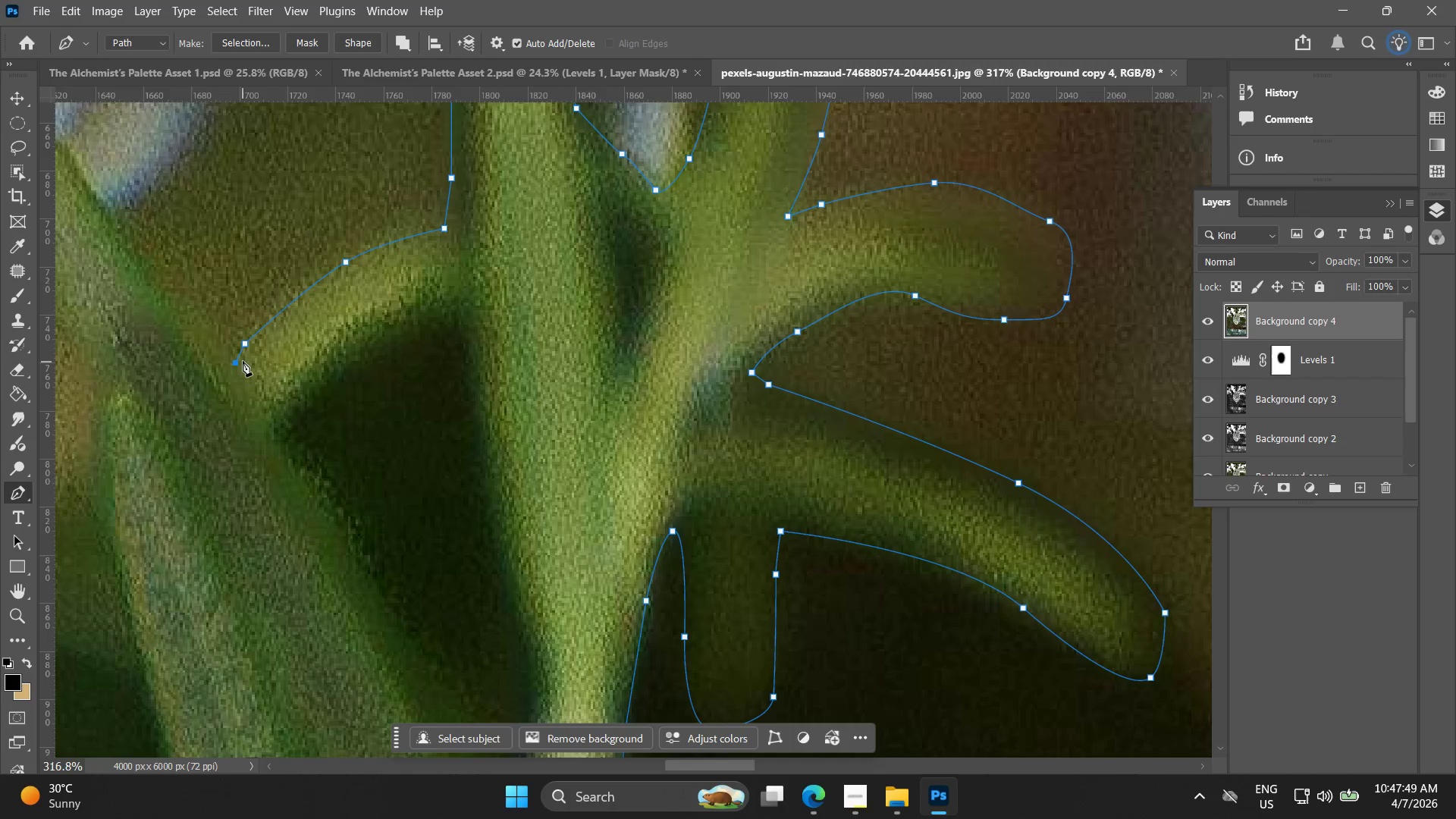 
hold_key(key=Space, duration=0.5)
 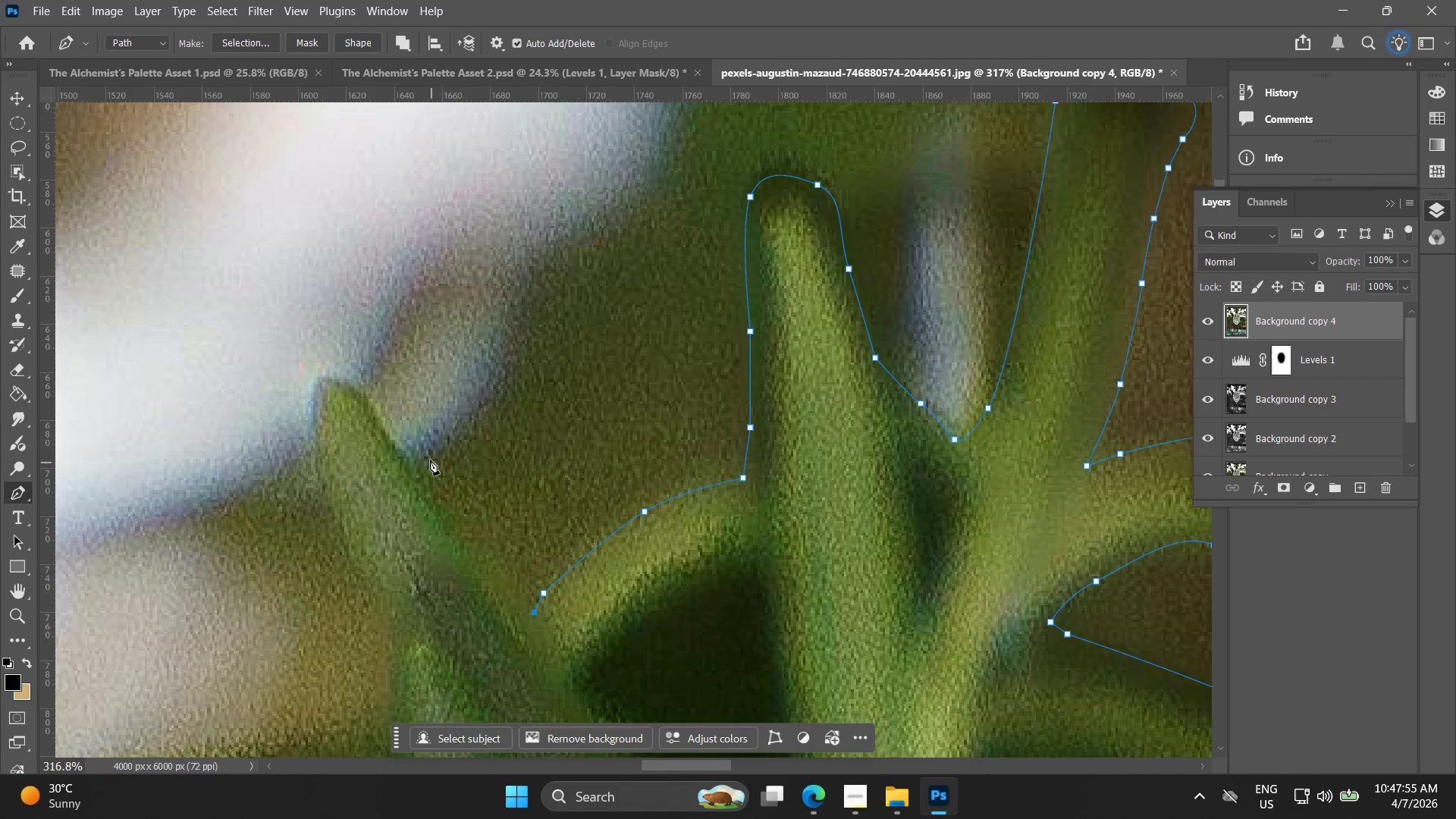 
left_click_drag(start_coordinate=[223, 240], to_coordinate=[522, 490])
 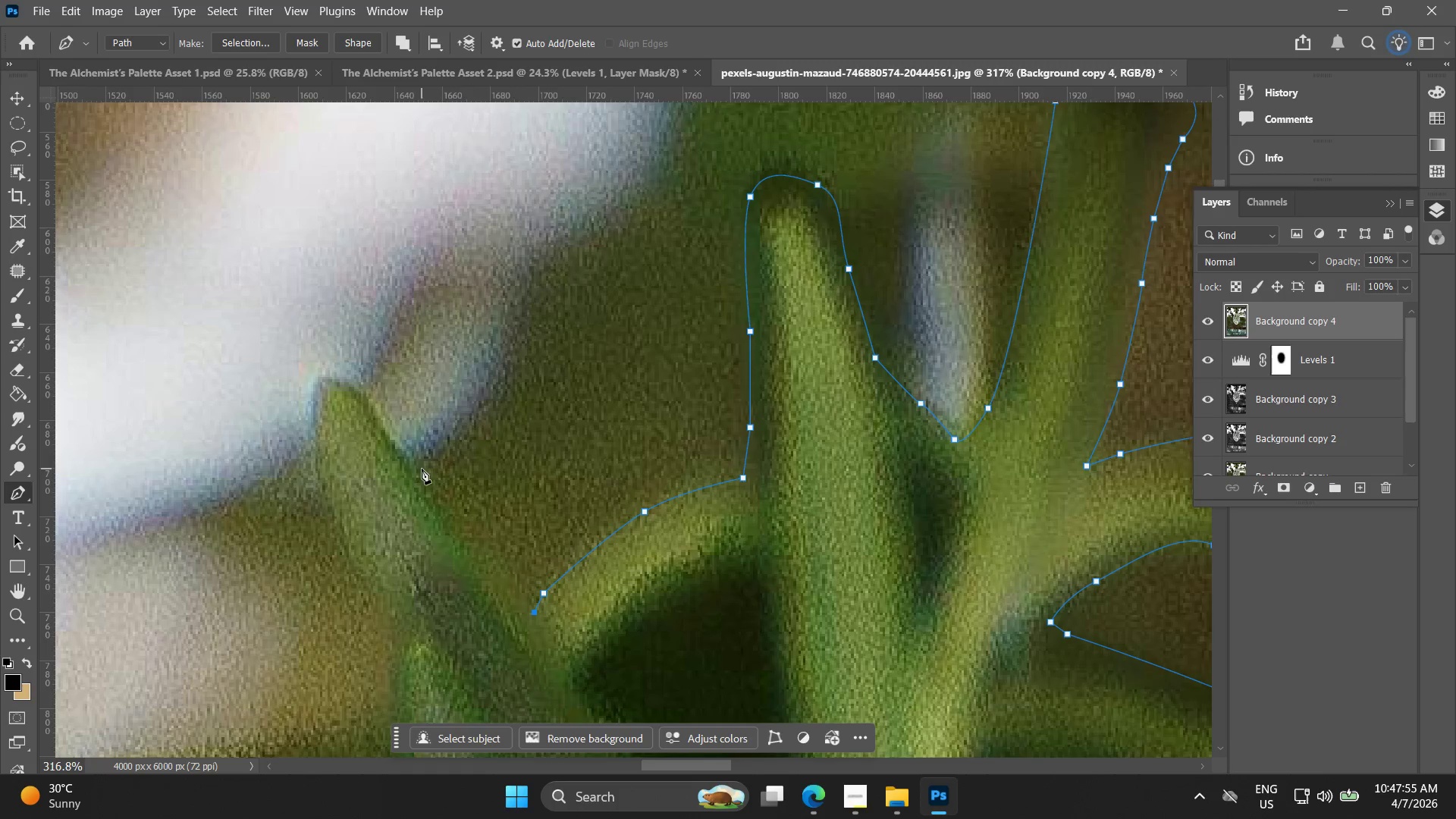 
left_click_drag(start_coordinate=[420, 475], to_coordinate=[399, 447])
 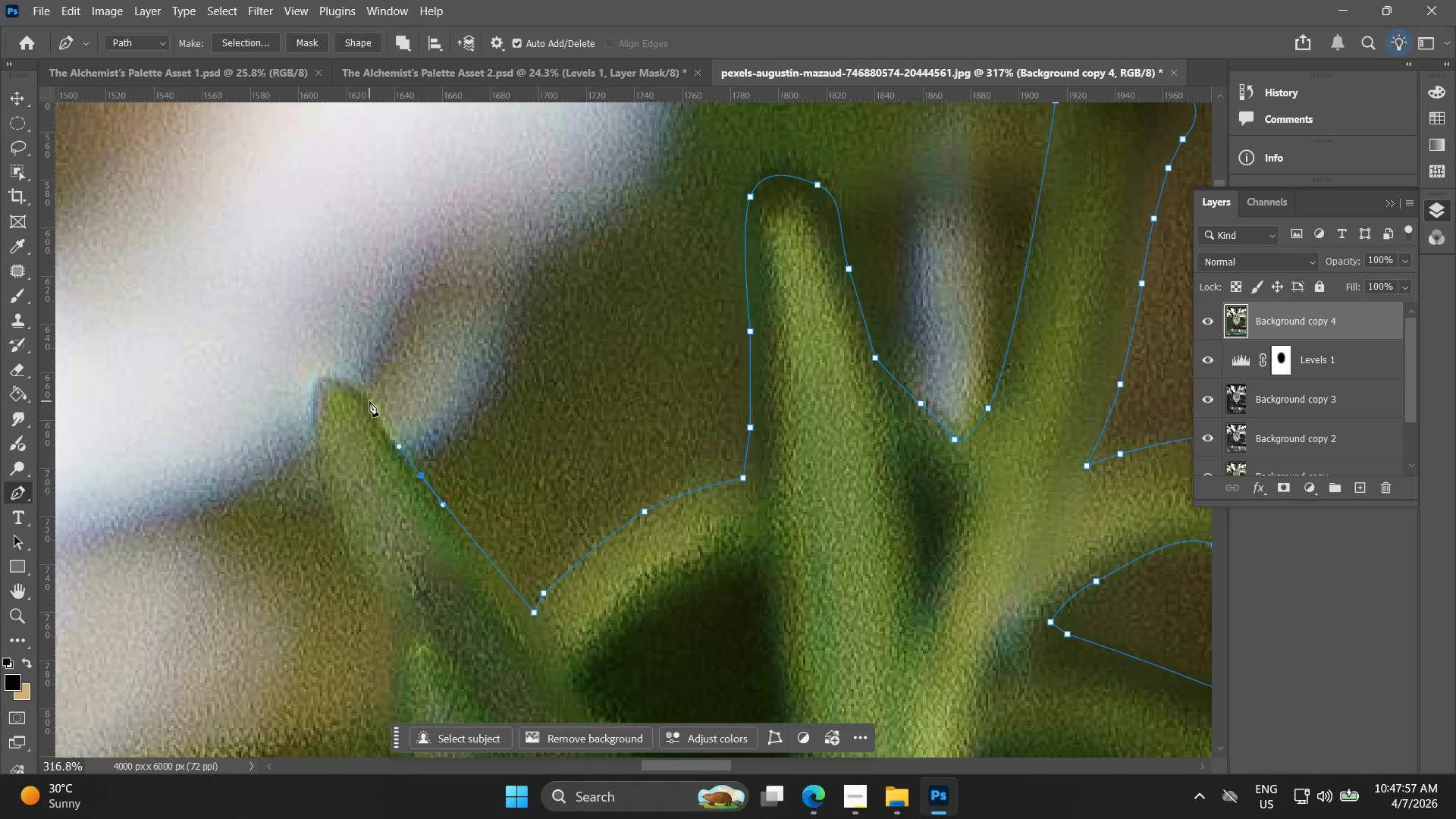 
left_click([369, 400])
 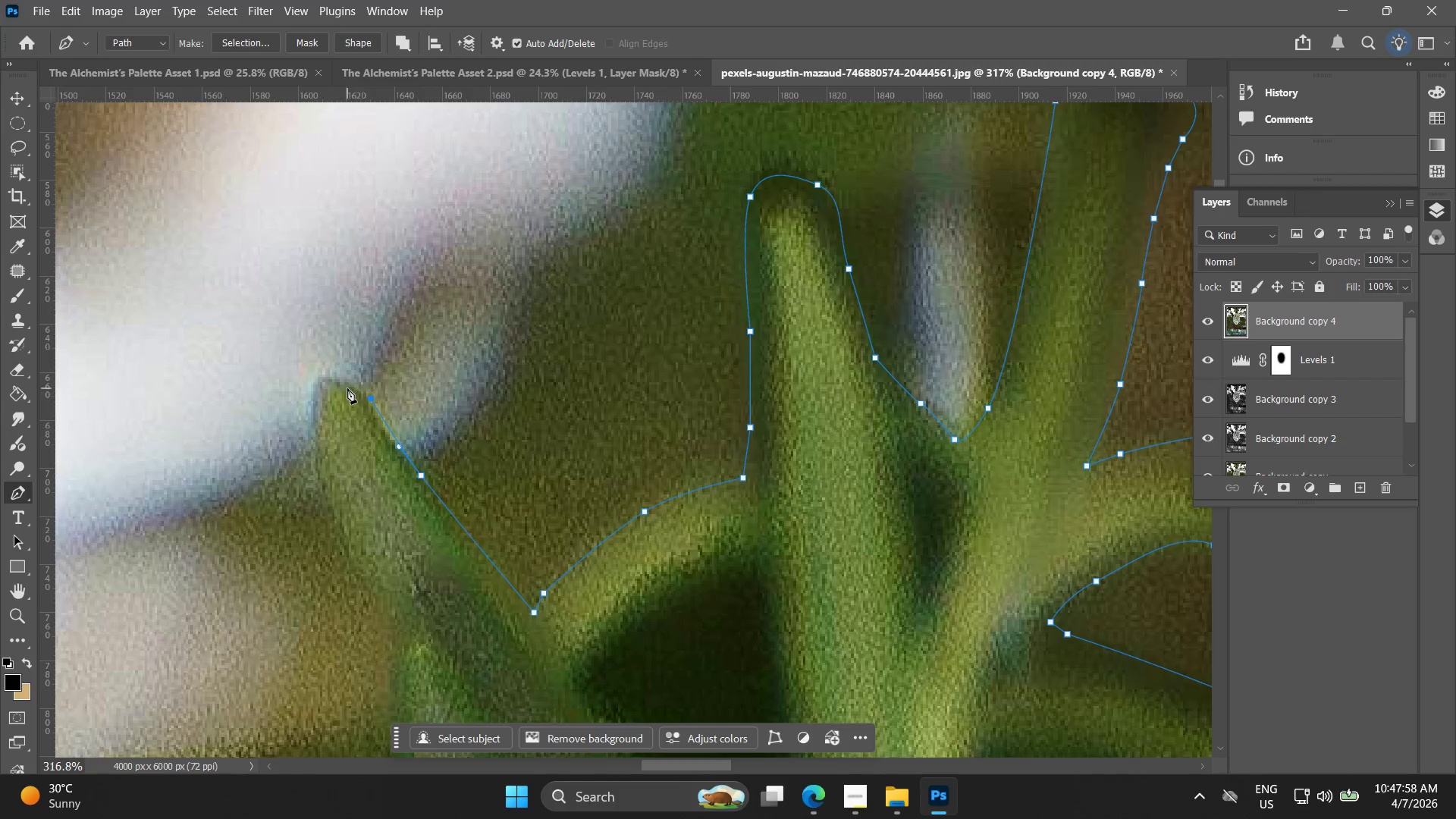 
hold_key(key=AltLeft, duration=0.34)
 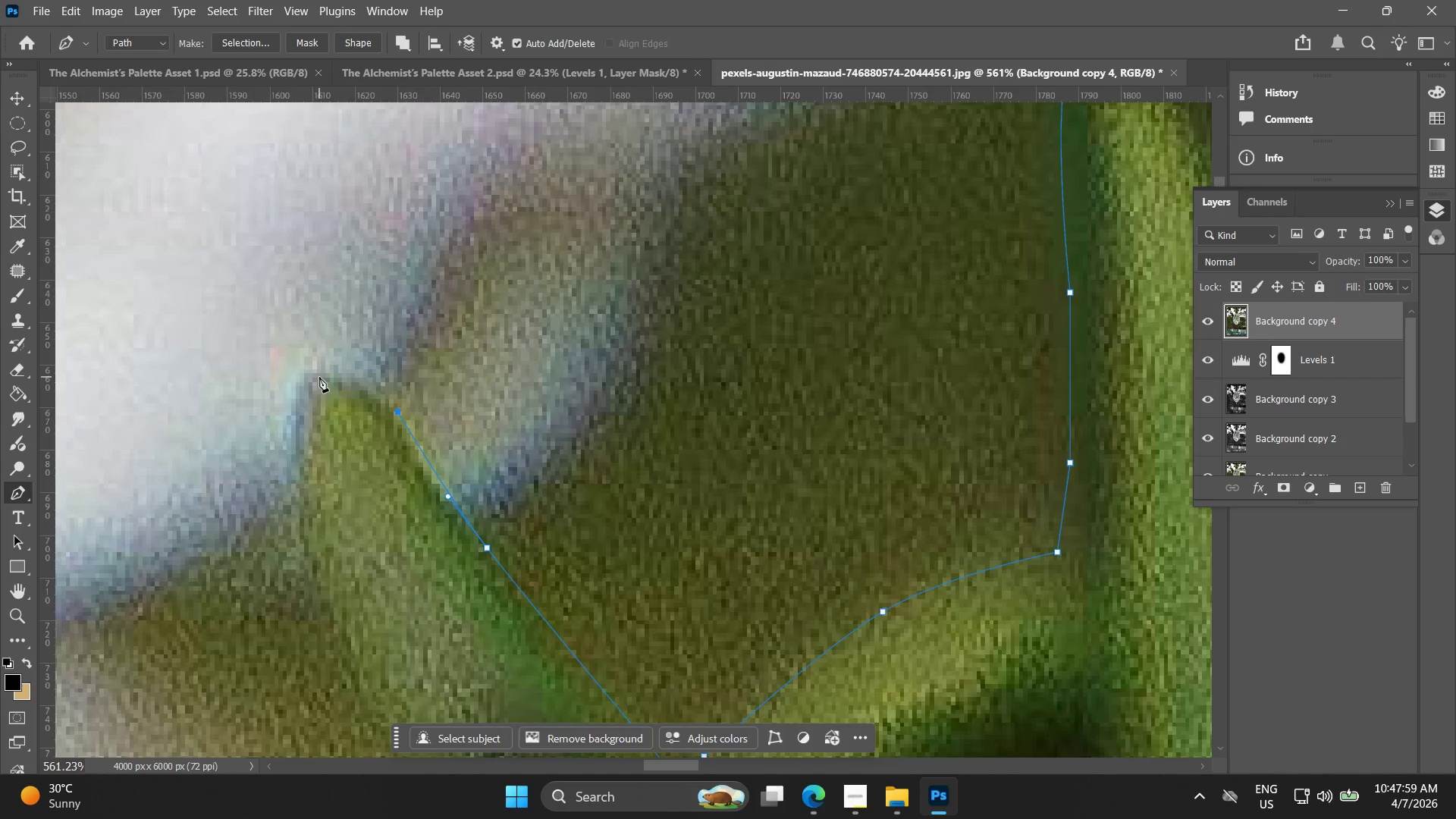 
key(Alt+AltLeft)
 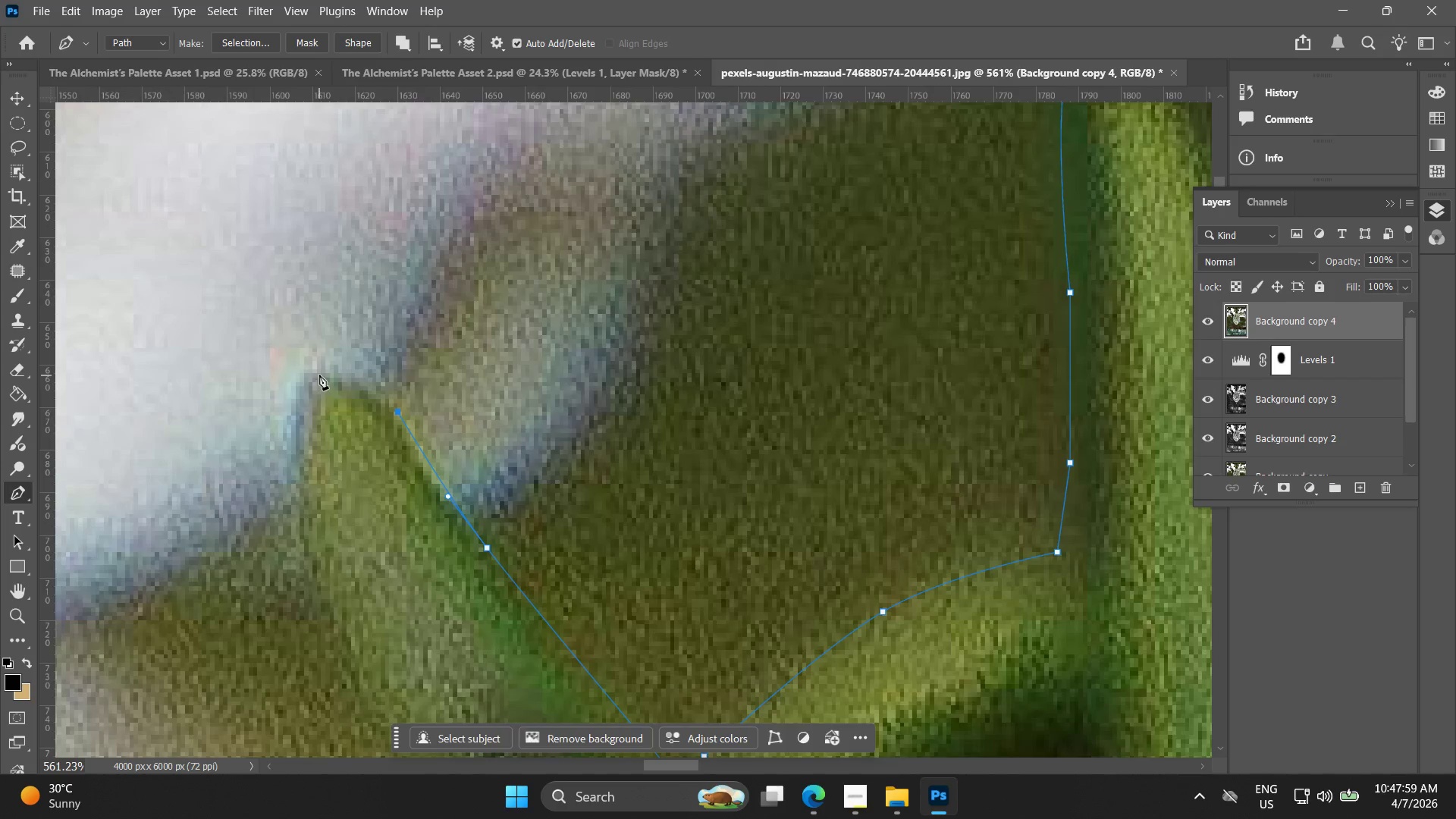 
scroll: coordinate [334, 381], scroll_direction: up, amount: 6.0
 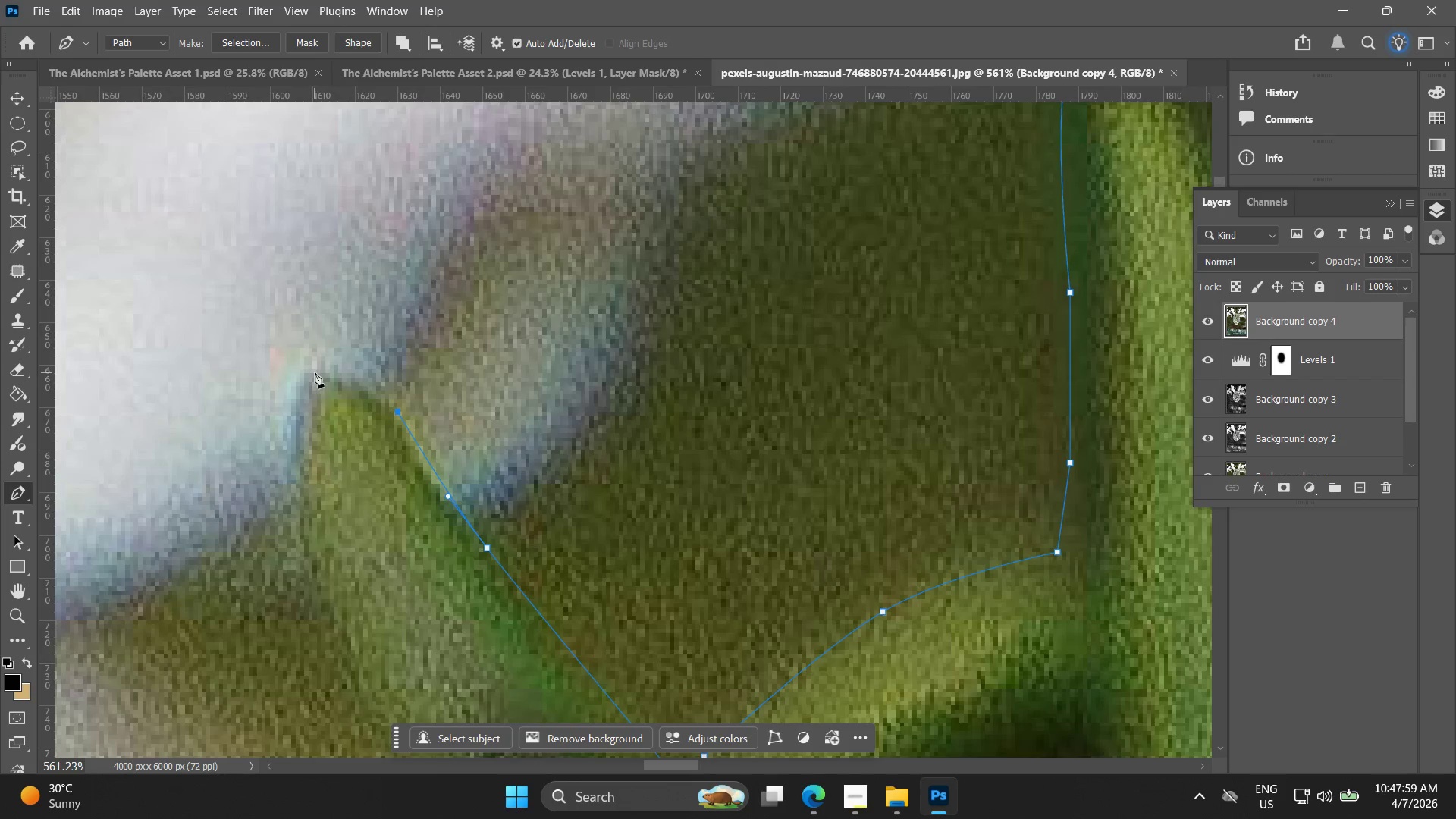 
left_click_drag(start_coordinate=[315, 372], to_coordinate=[297, 377])
 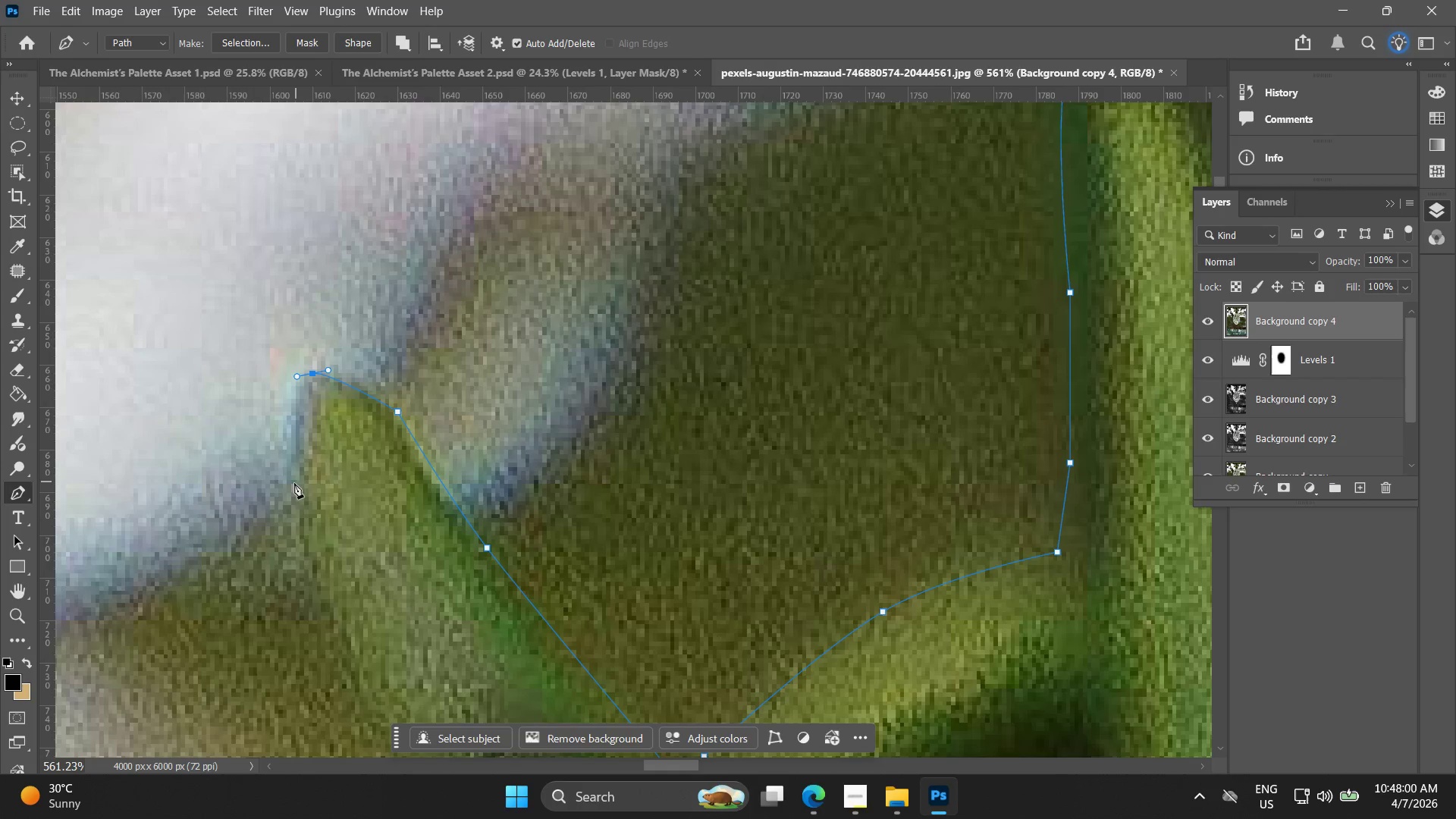 
left_click_drag(start_coordinate=[296, 494], to_coordinate=[306, 521])
 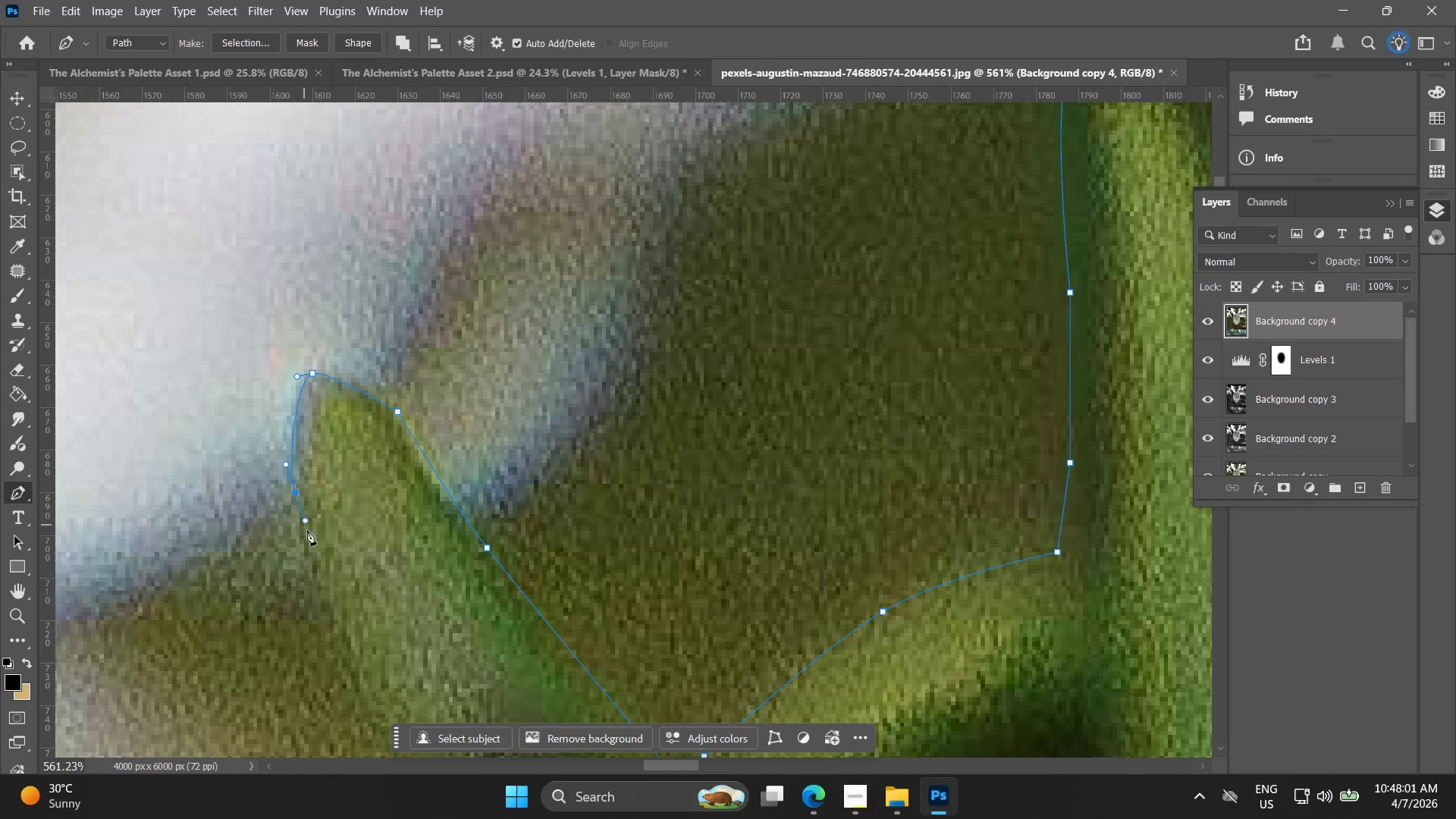 
hold_key(key=Space, duration=0.42)
 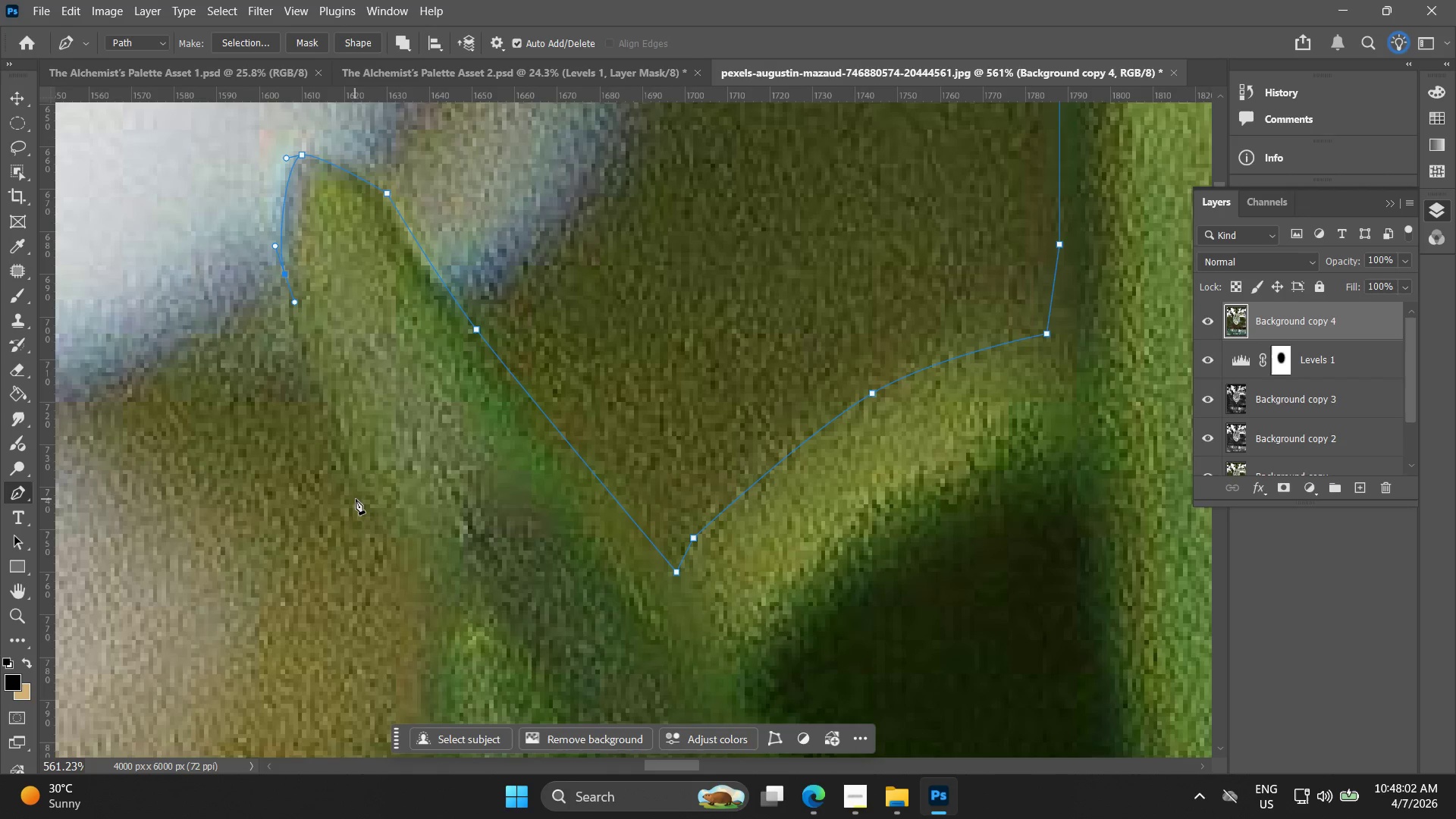 
left_click_drag(start_coordinate=[303, 545], to_coordinate=[293, 327])
 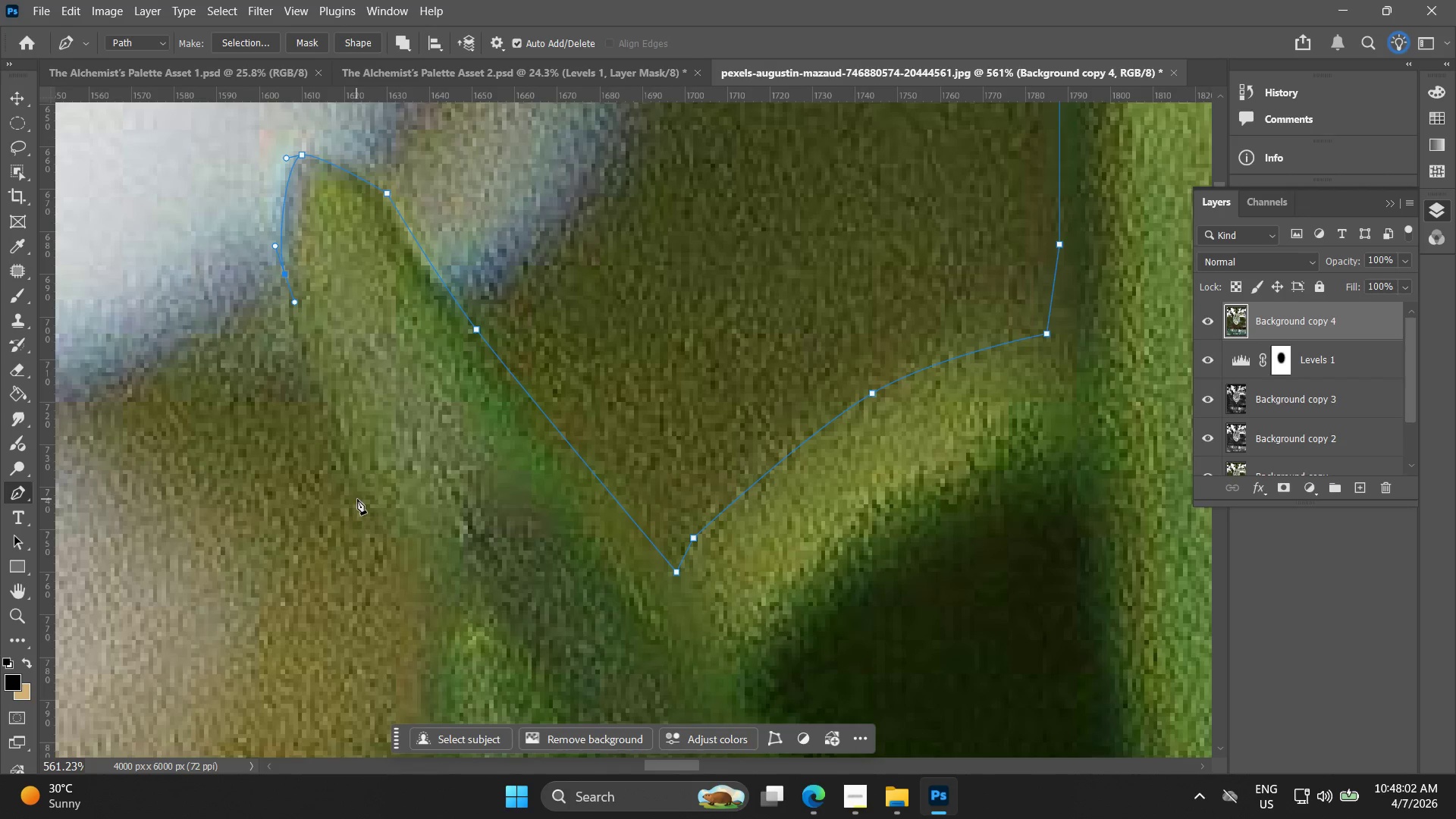 
left_click_drag(start_coordinate=[375, 502], to_coordinate=[436, 588])
 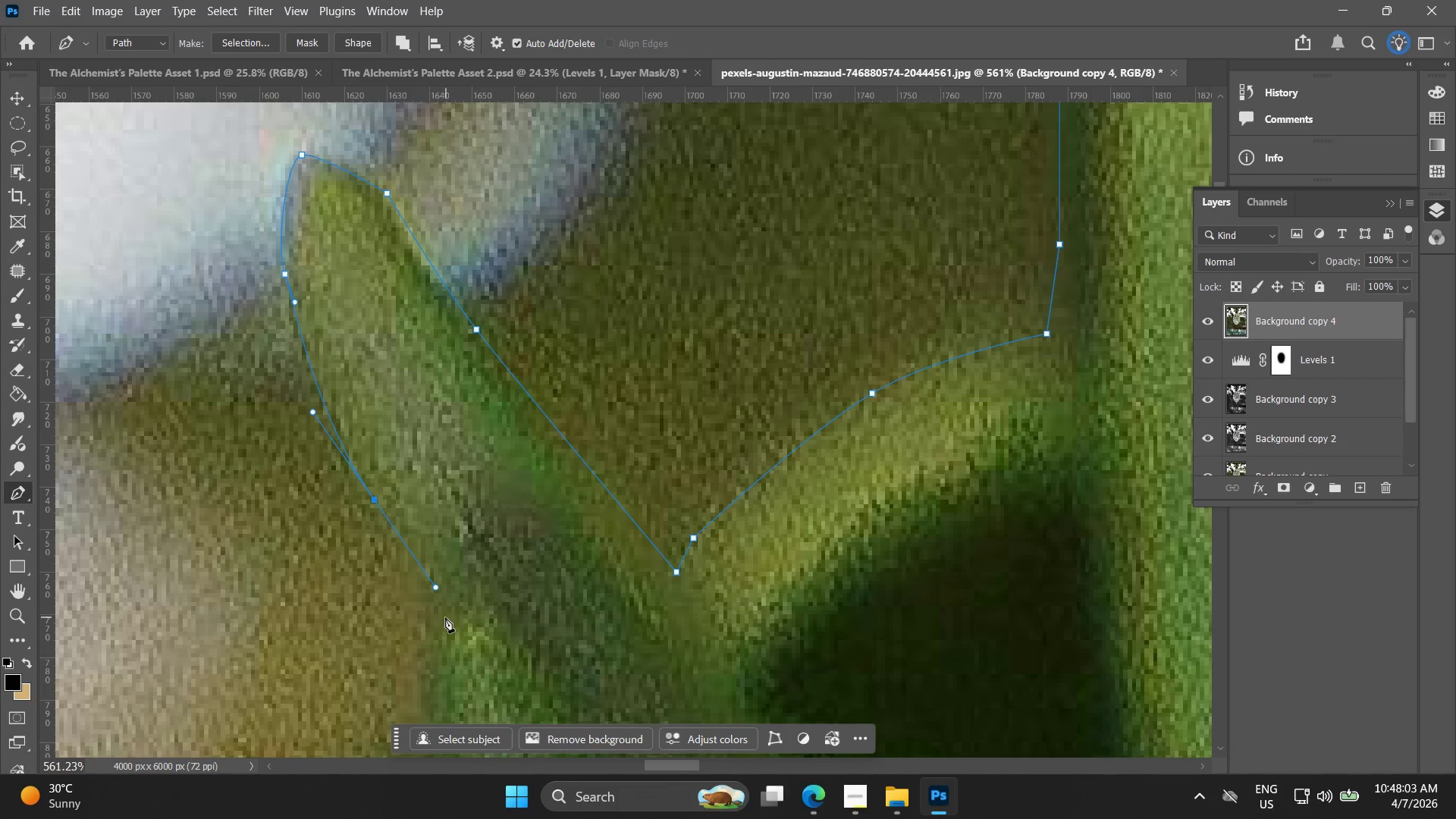 
left_click([438, 617])
 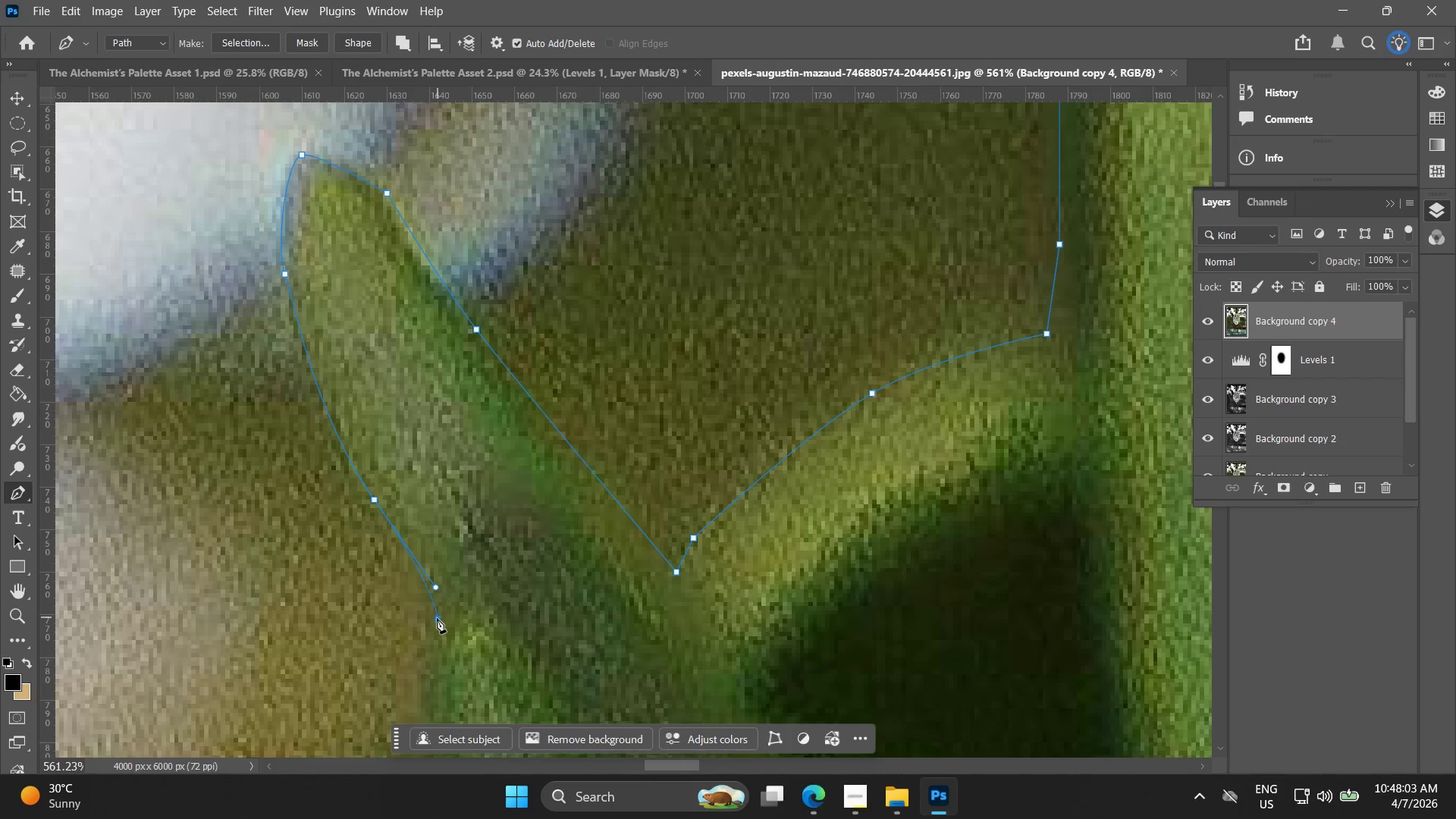 
hold_key(key=Space, duration=0.48)
 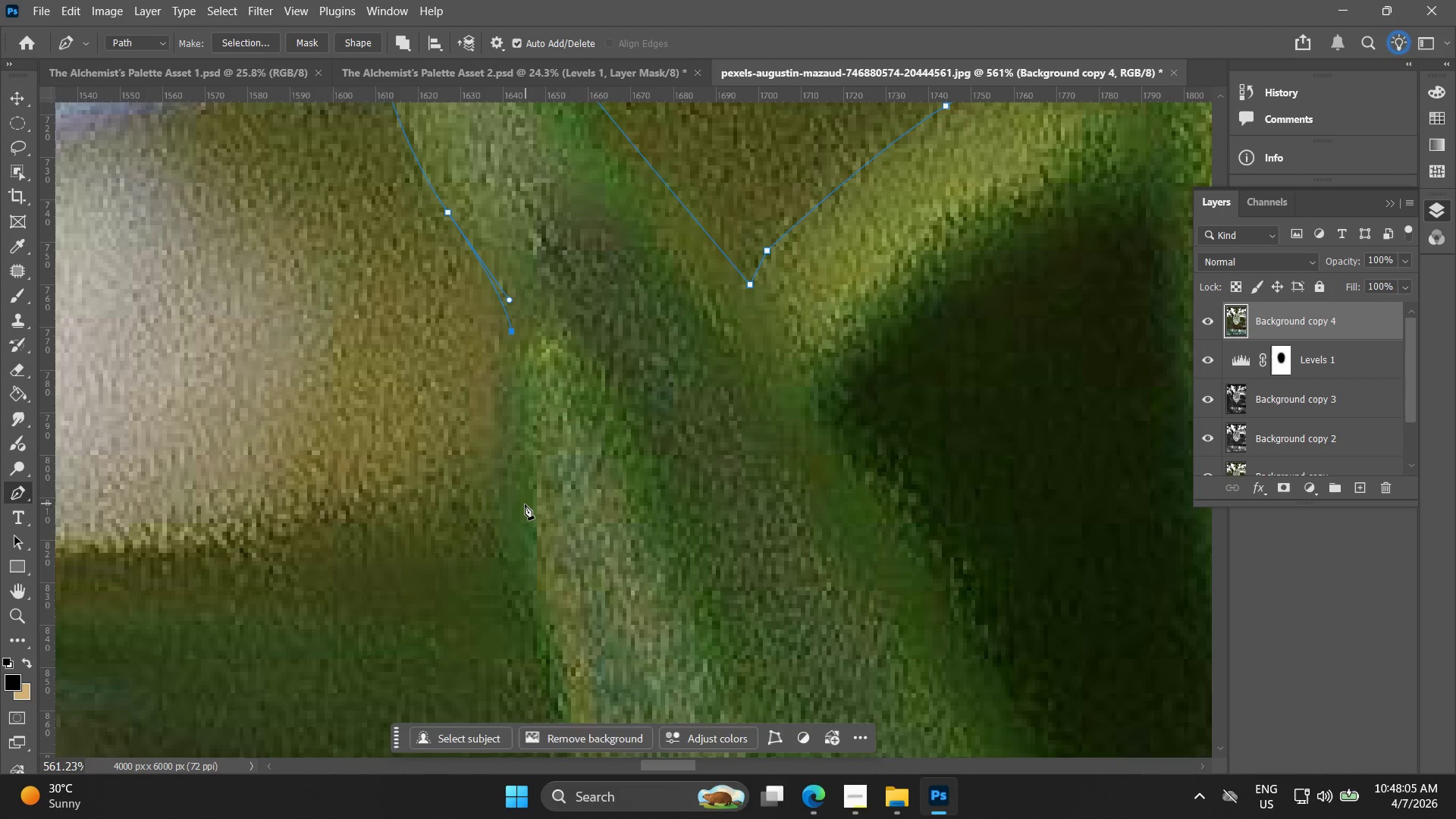 
left_click_drag(start_coordinate=[435, 610], to_coordinate=[509, 322])
 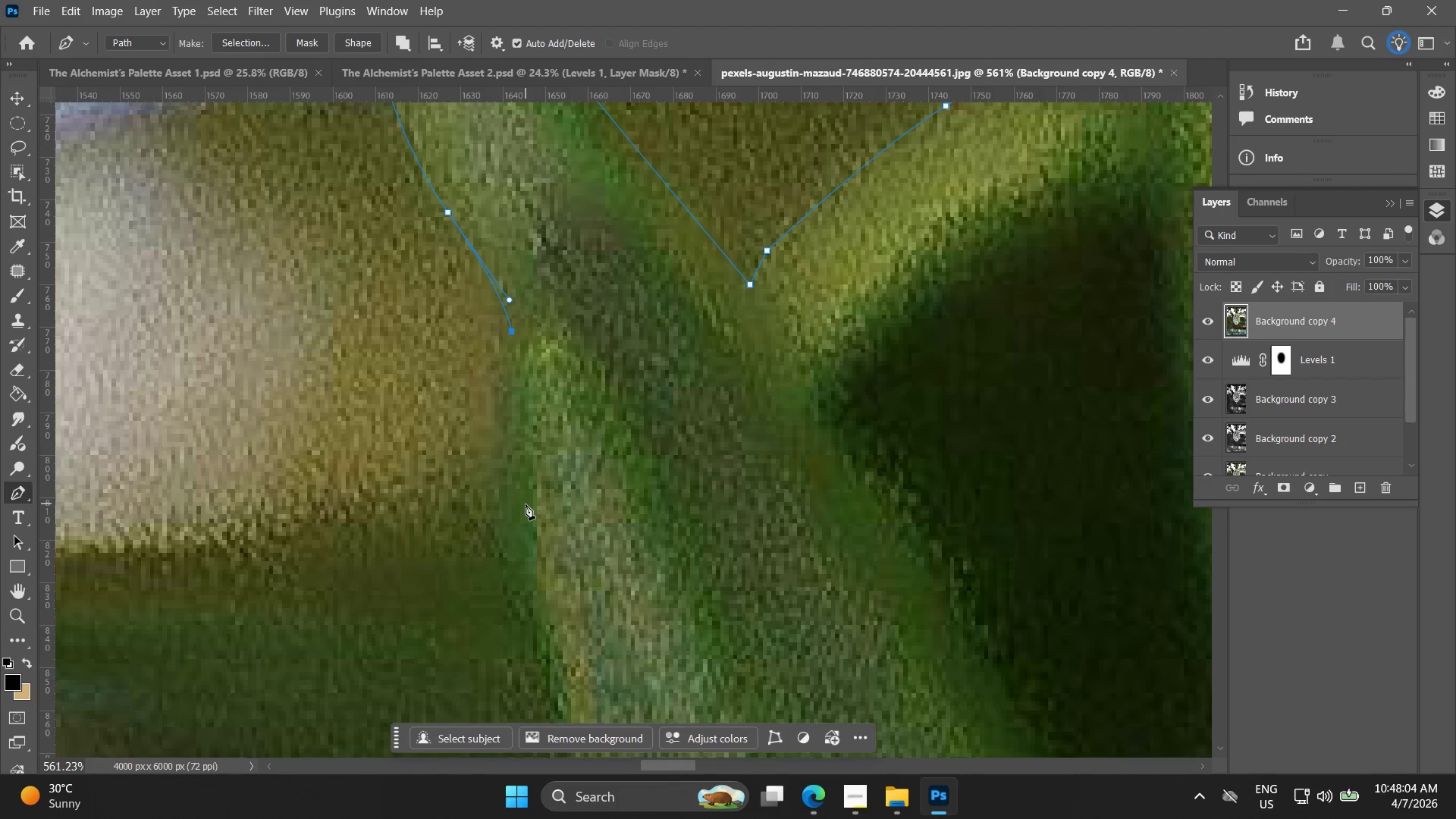 
left_click_drag(start_coordinate=[521, 513], to_coordinate=[529, 610])
 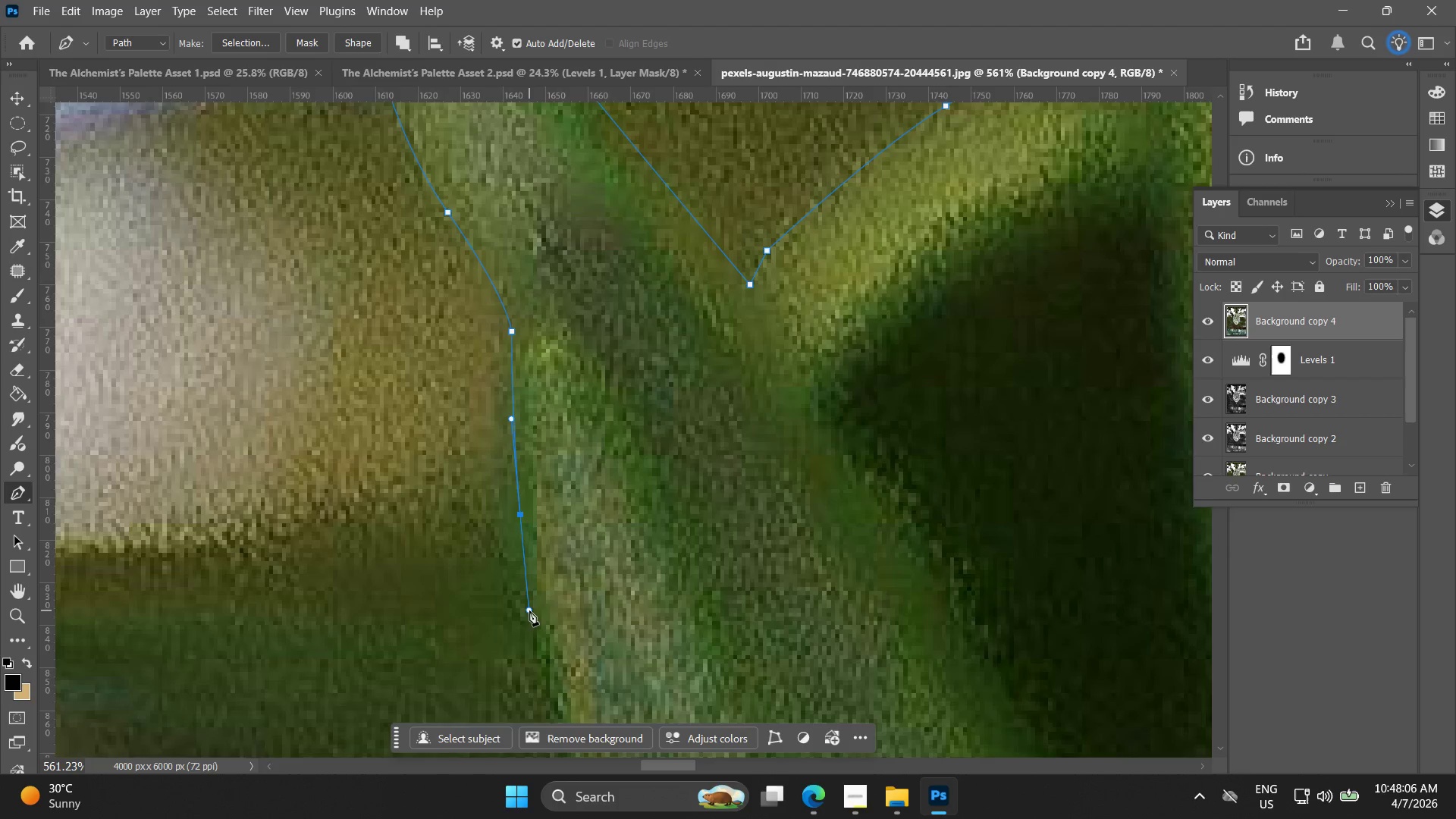 
key(Alt+AltLeft)
 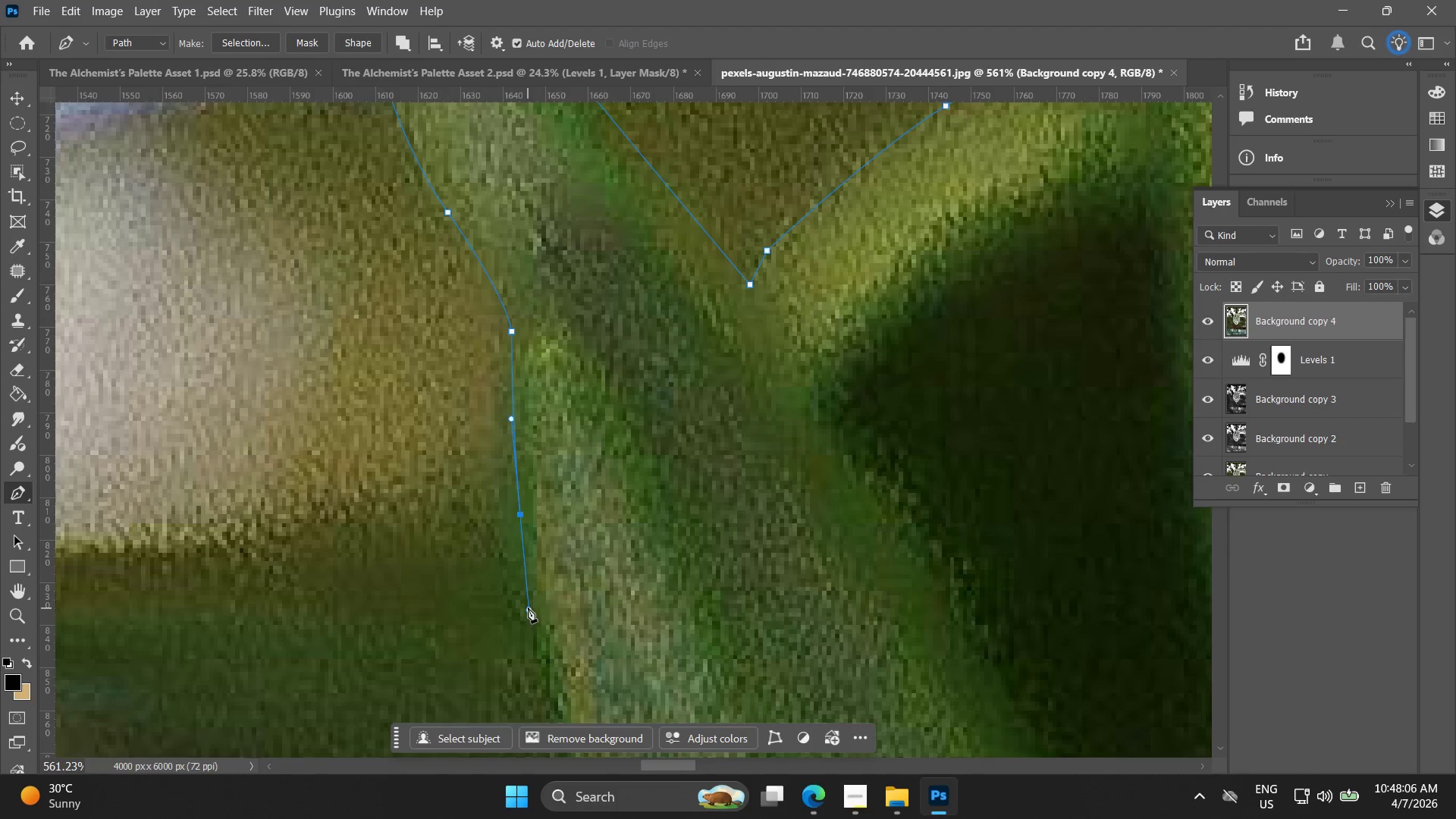 
hold_key(key=Space, duration=0.38)
 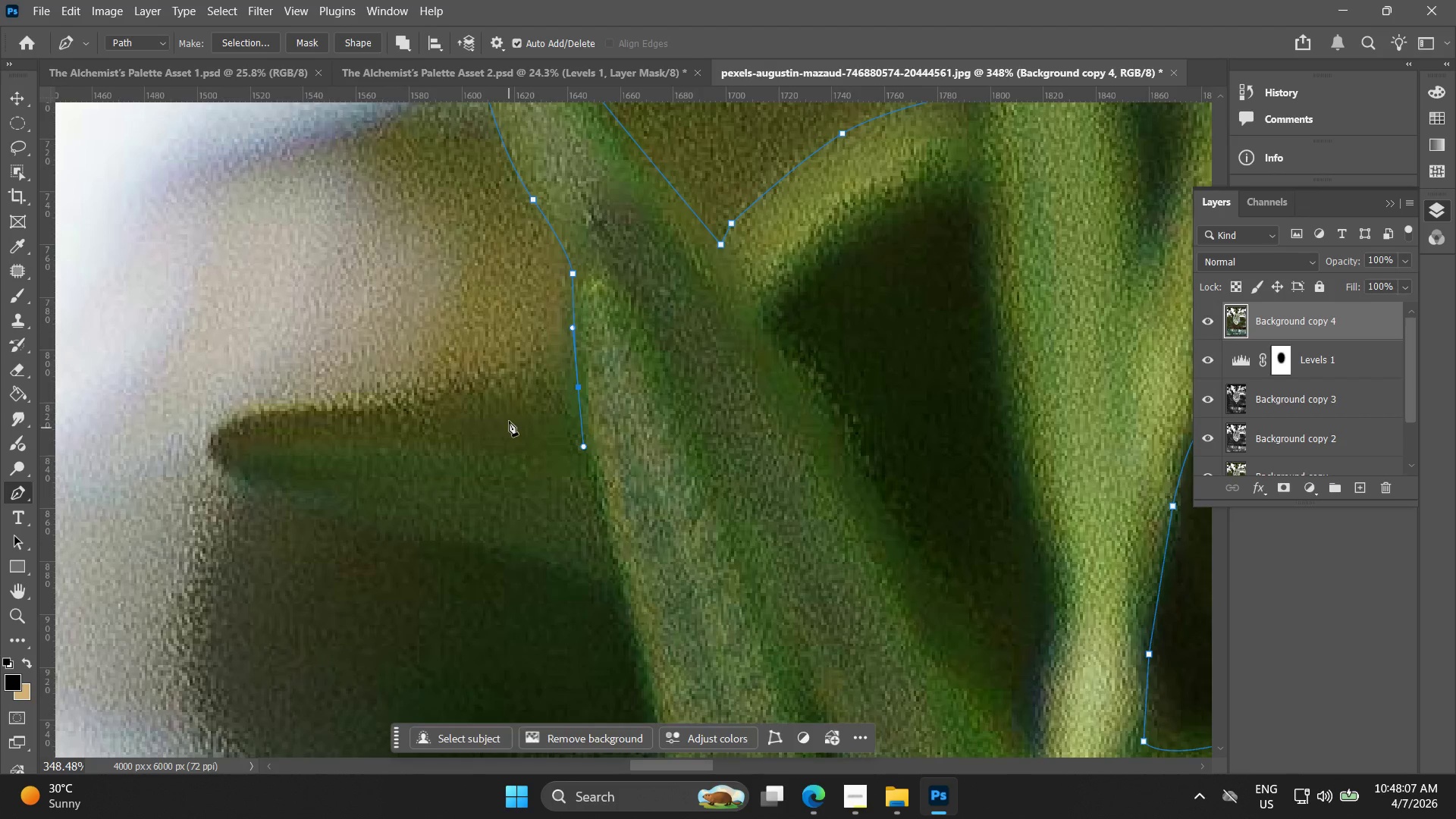 
left_click_drag(start_coordinate=[517, 603], to_coordinate=[566, 487])
 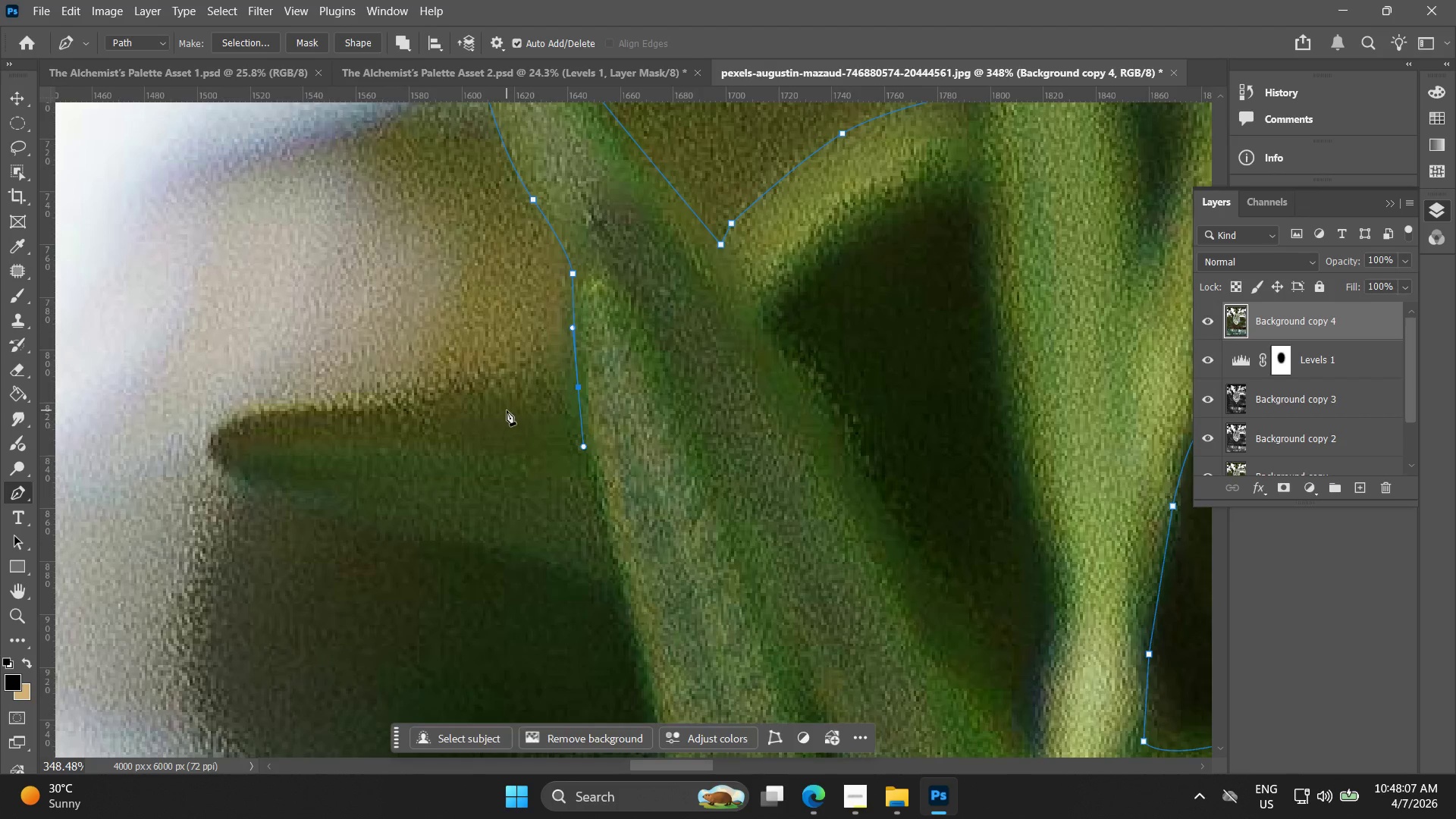 
scroll: coordinate [522, 607], scroll_direction: down, amount: 5.0
 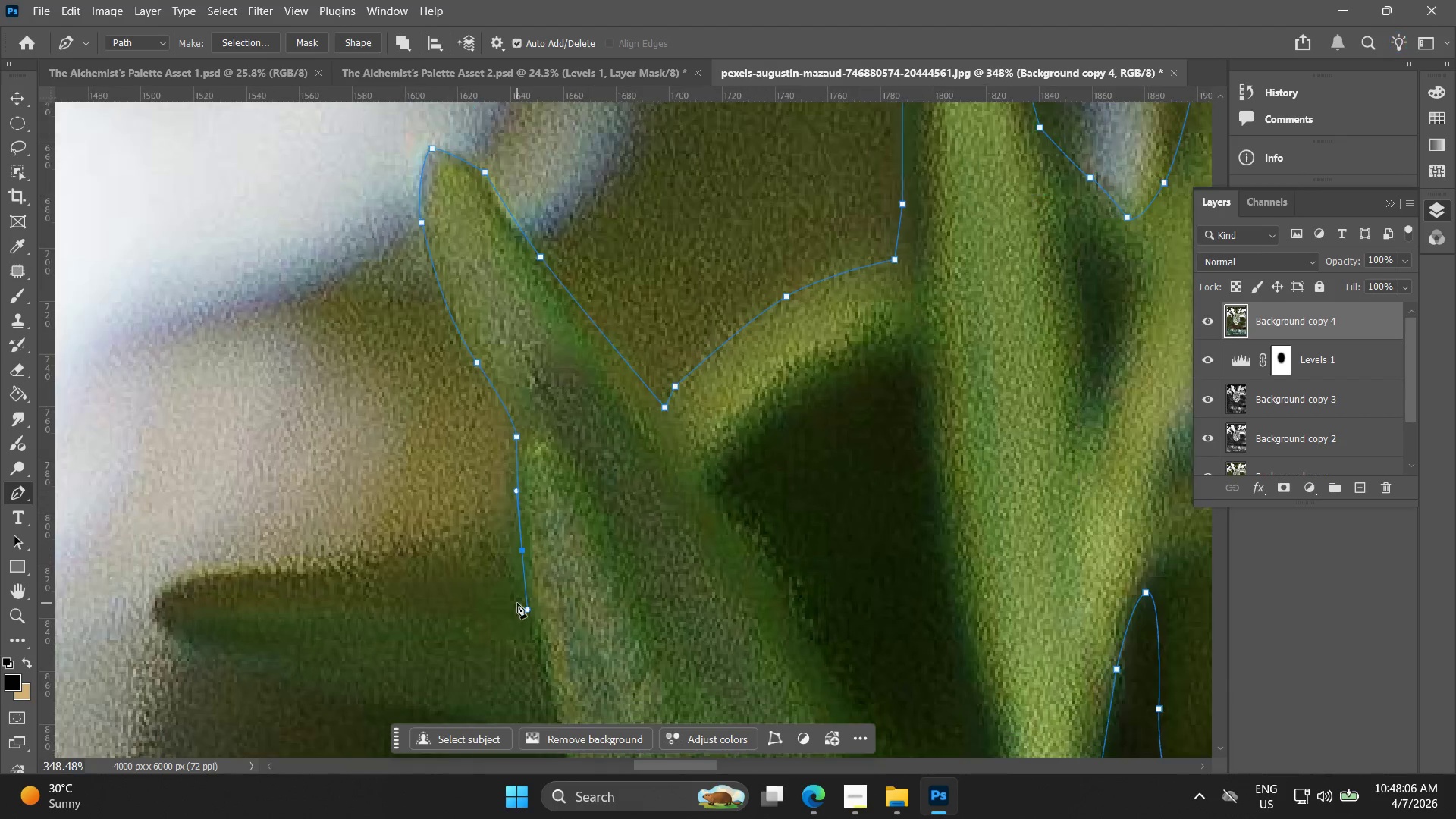 
key(Control+ControlLeft)
 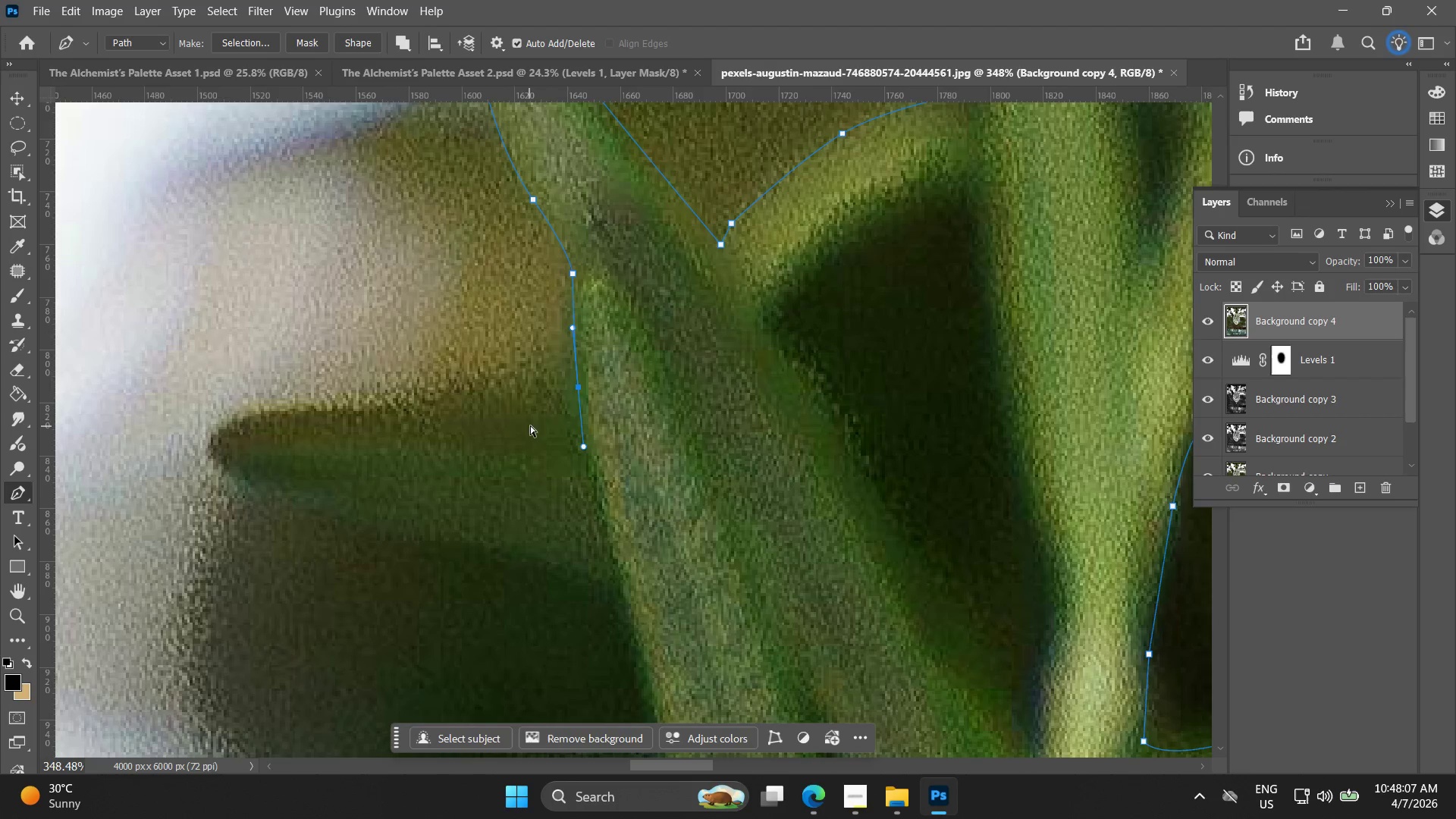 
key(Control+Z)
 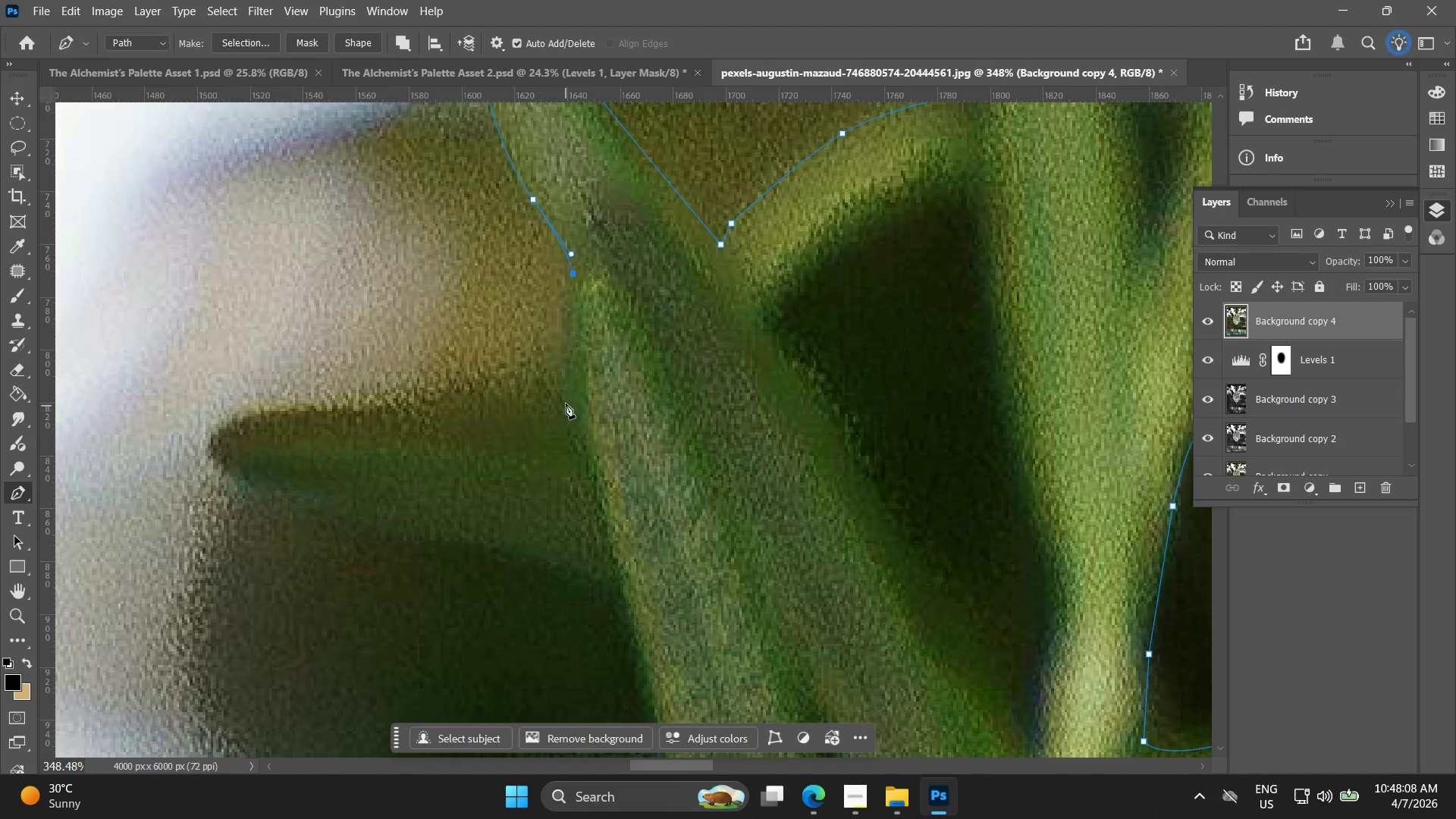 
left_click([566, 403])
 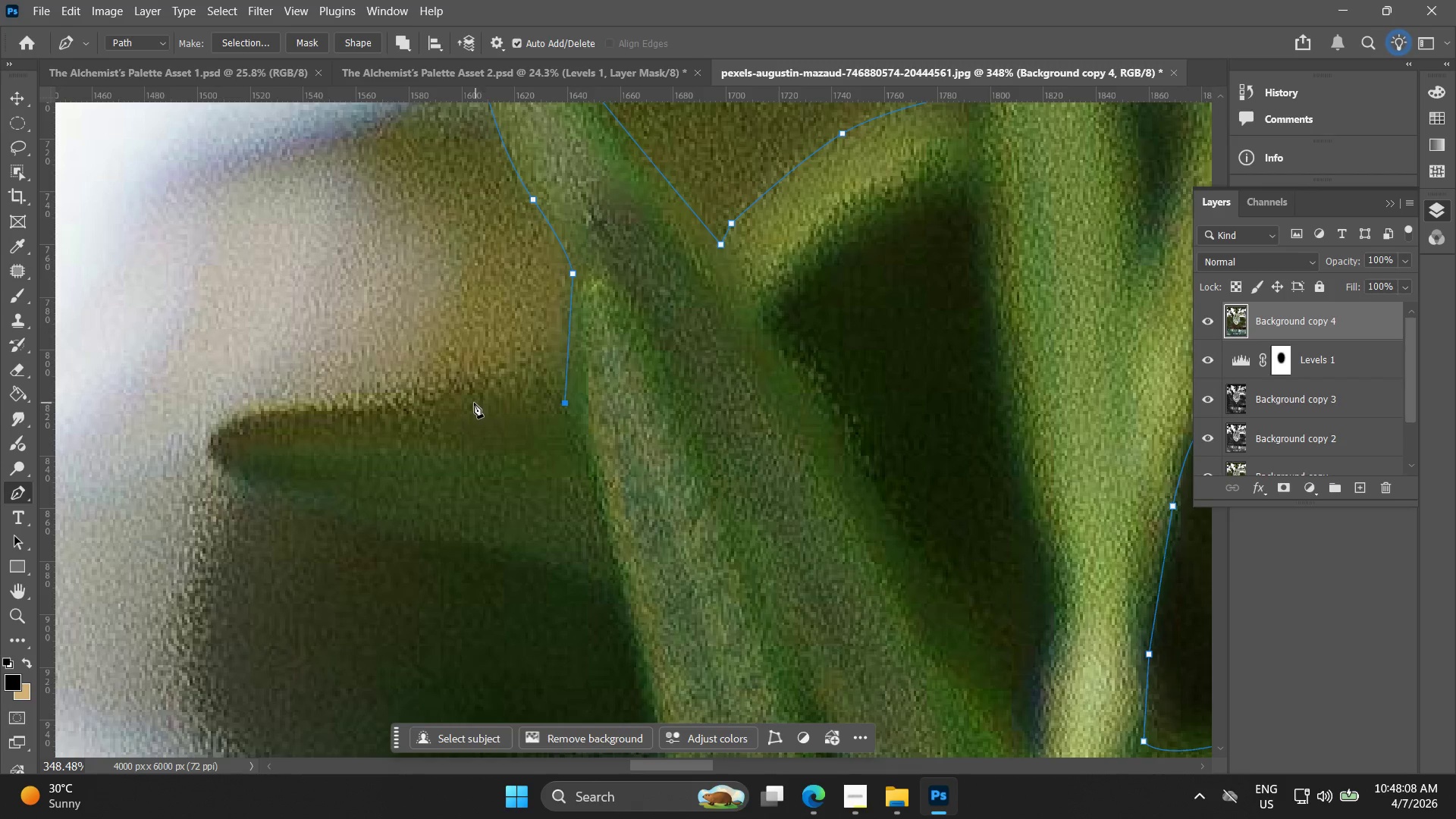 
left_click_drag(start_coordinate=[428, 406], to_coordinate=[334, 408])
 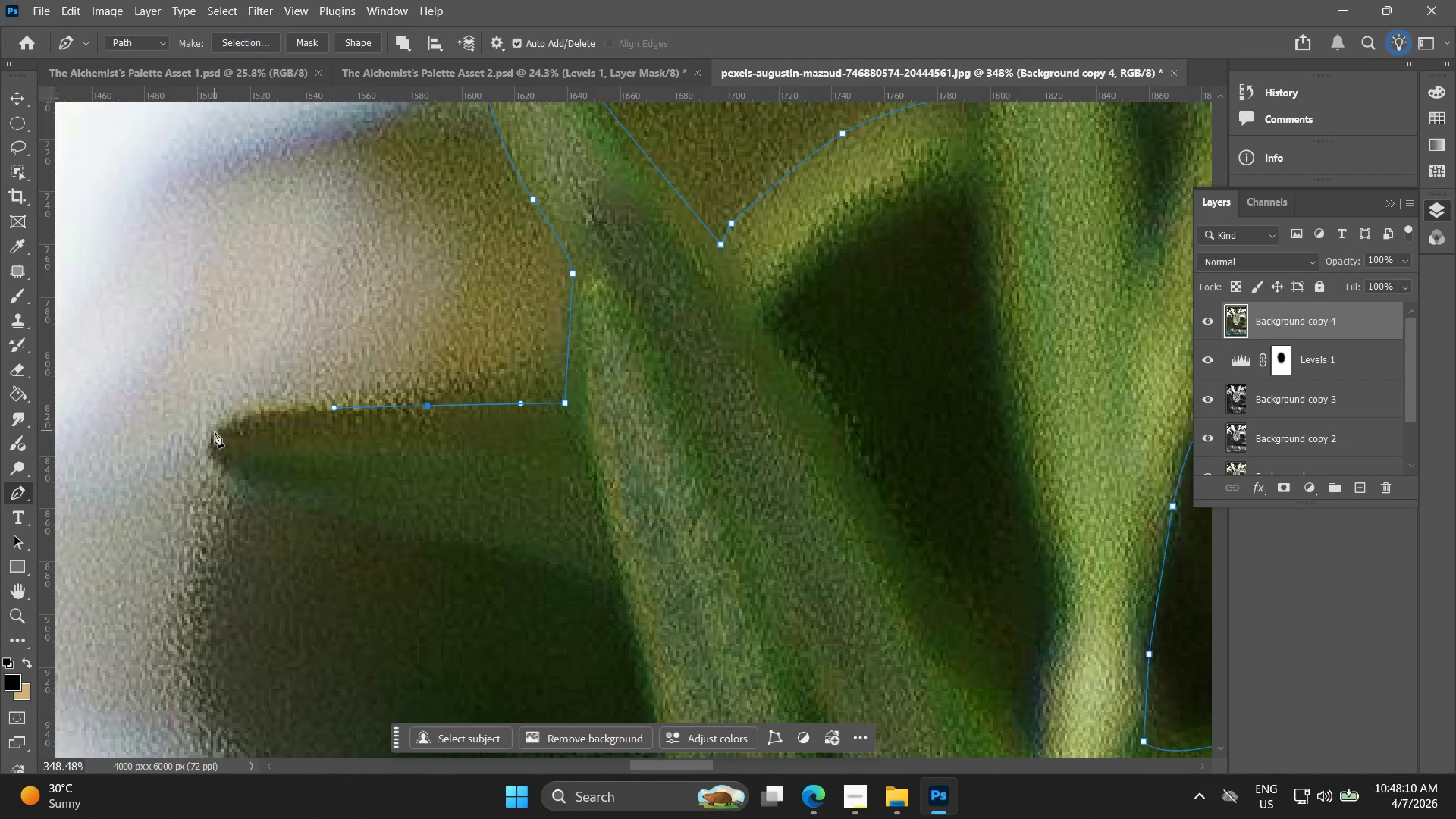 
left_click_drag(start_coordinate=[209, 442], to_coordinate=[221, 478])
 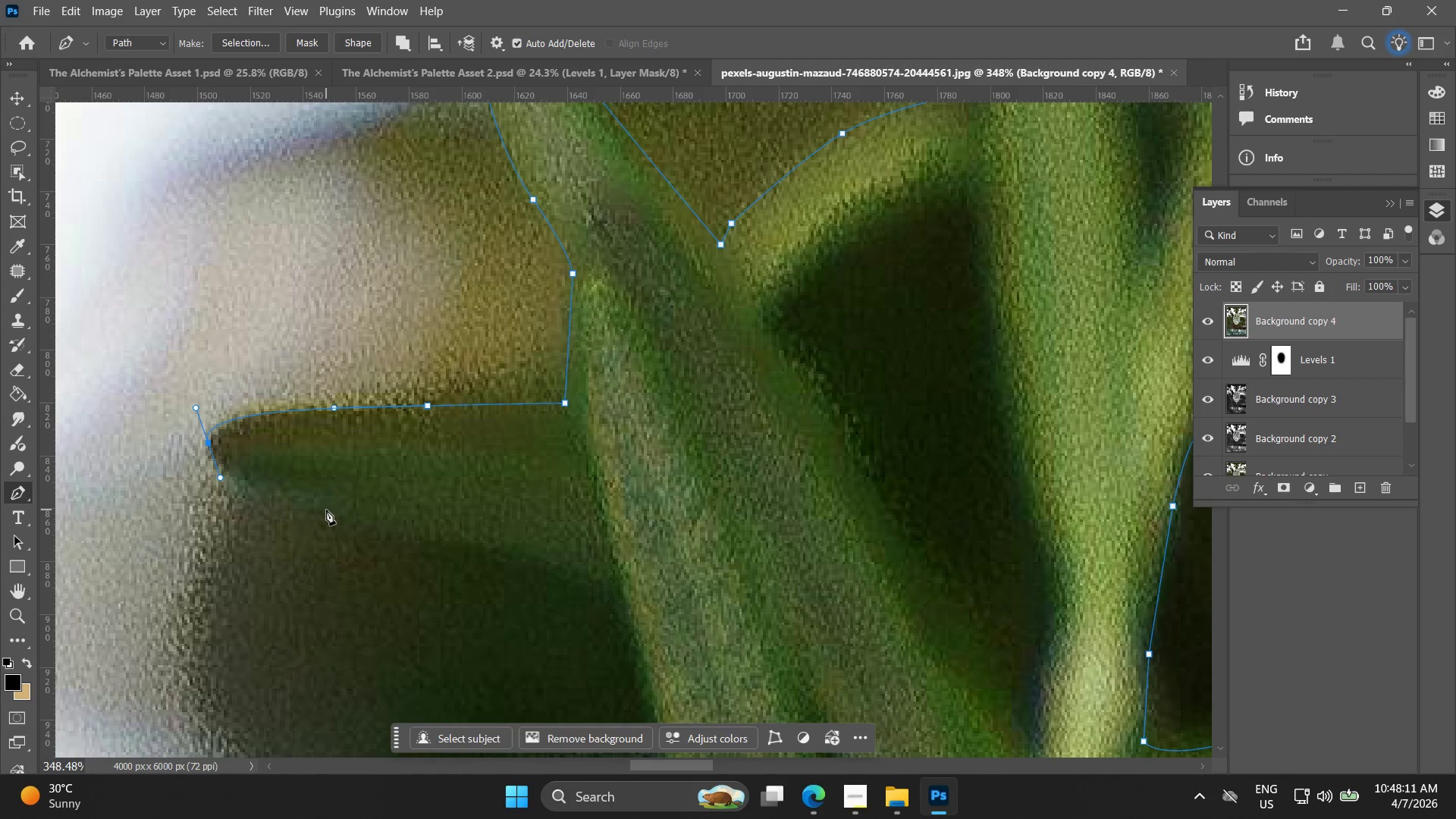 
left_click_drag(start_coordinate=[326, 510], to_coordinate=[352, 525])
 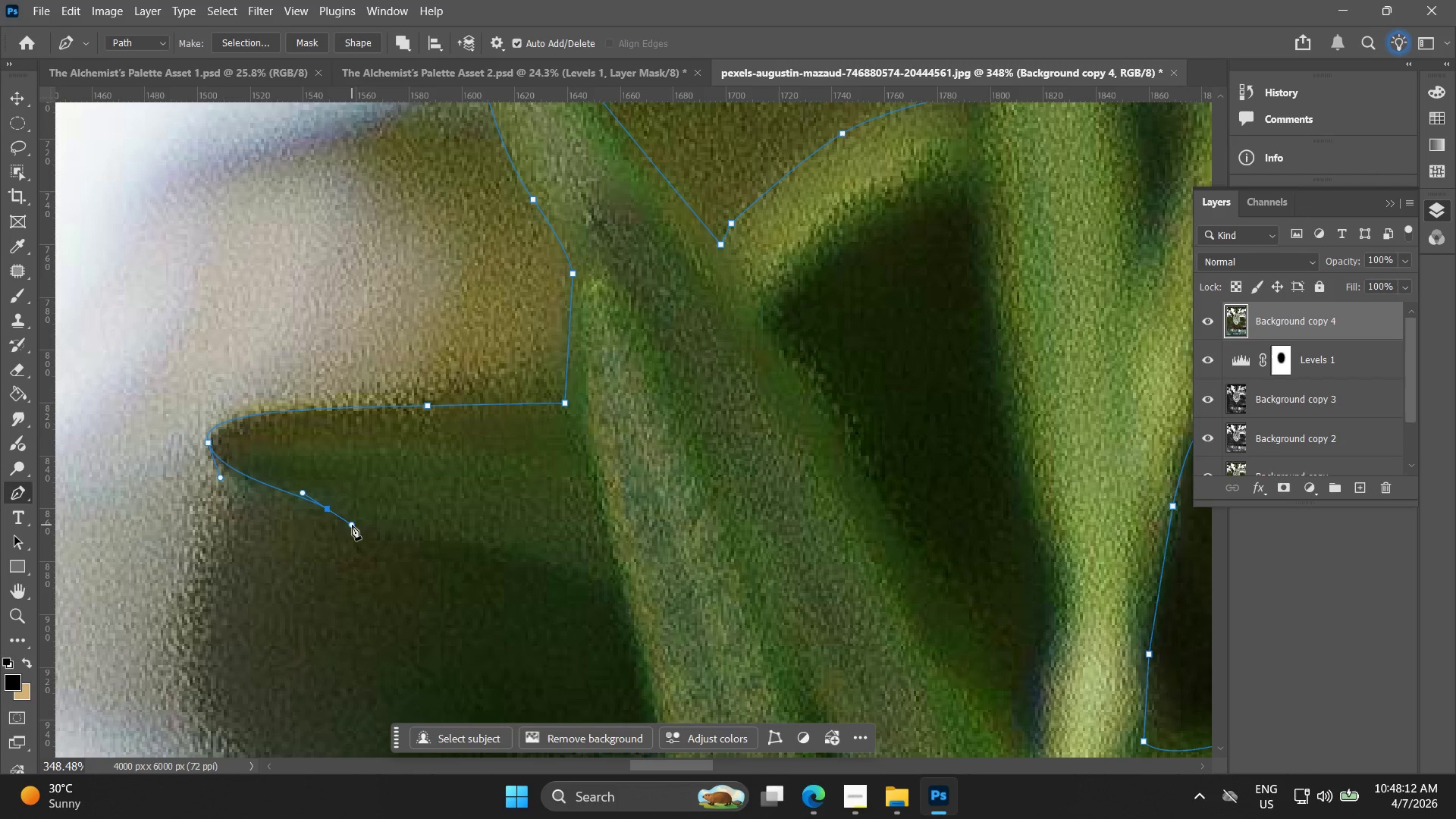 
key(Control+ControlLeft)
 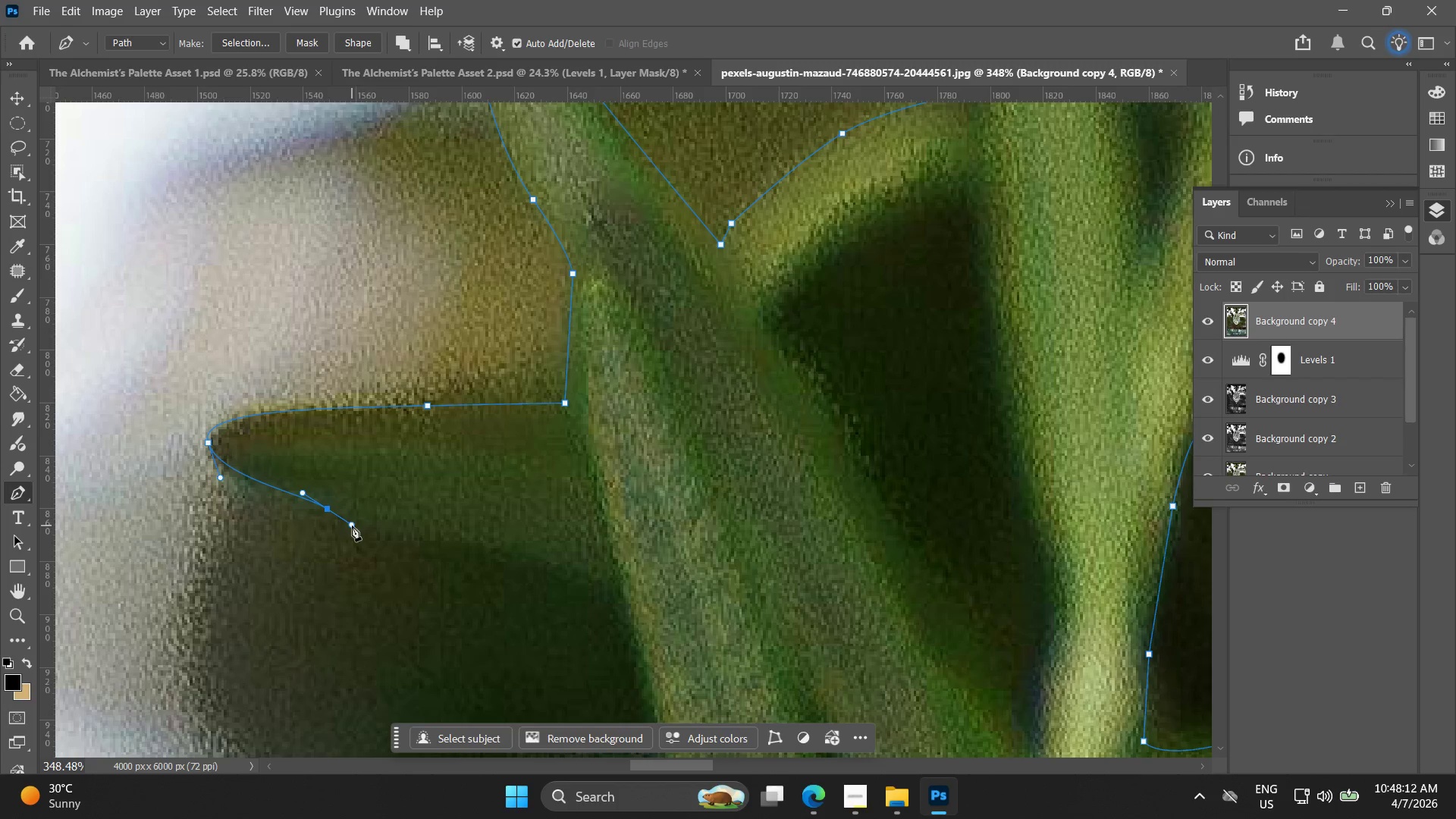 
key(Control+Z)
 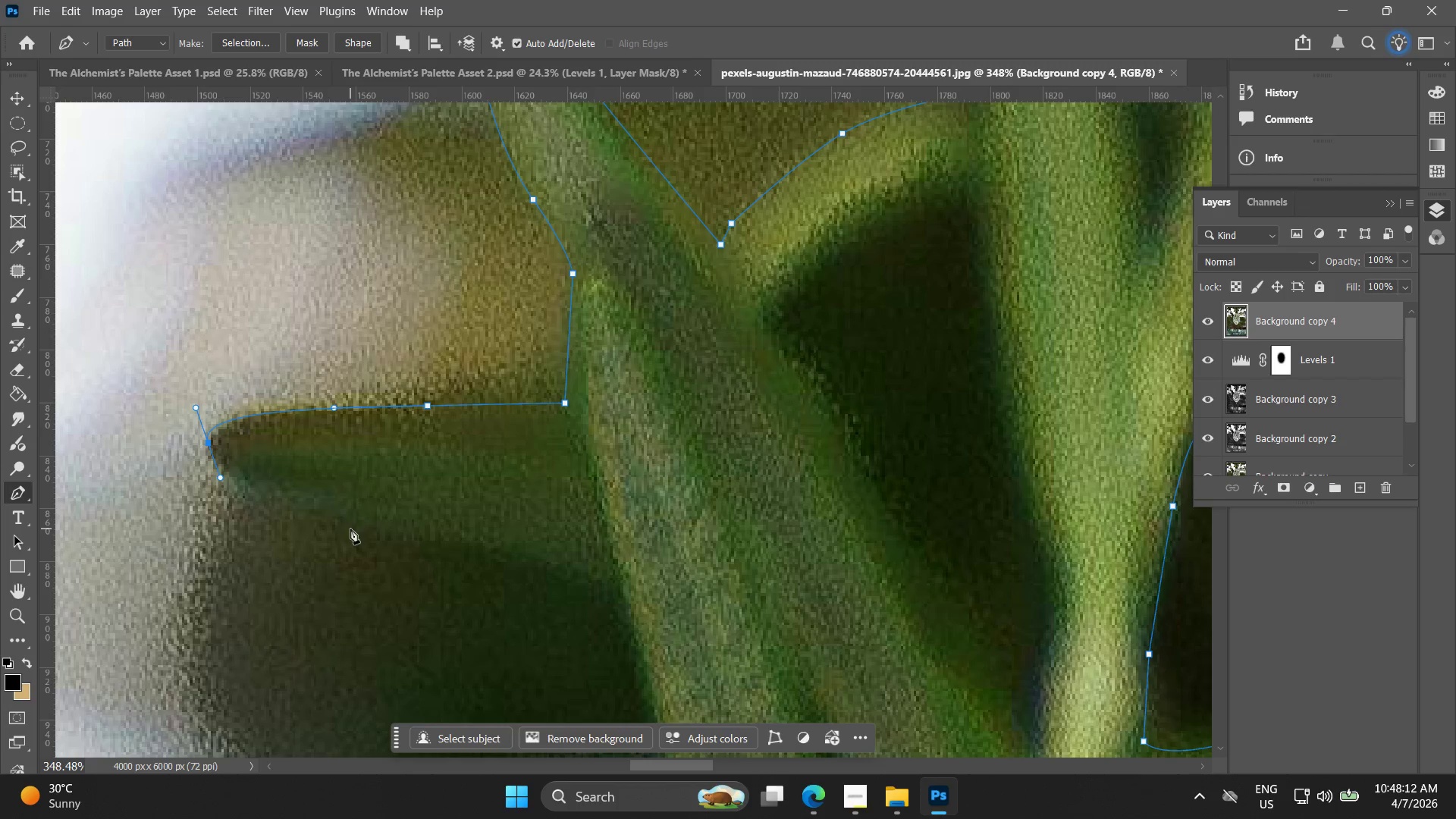 
left_click_drag(start_coordinate=[351, 529], to_coordinate=[391, 538])
 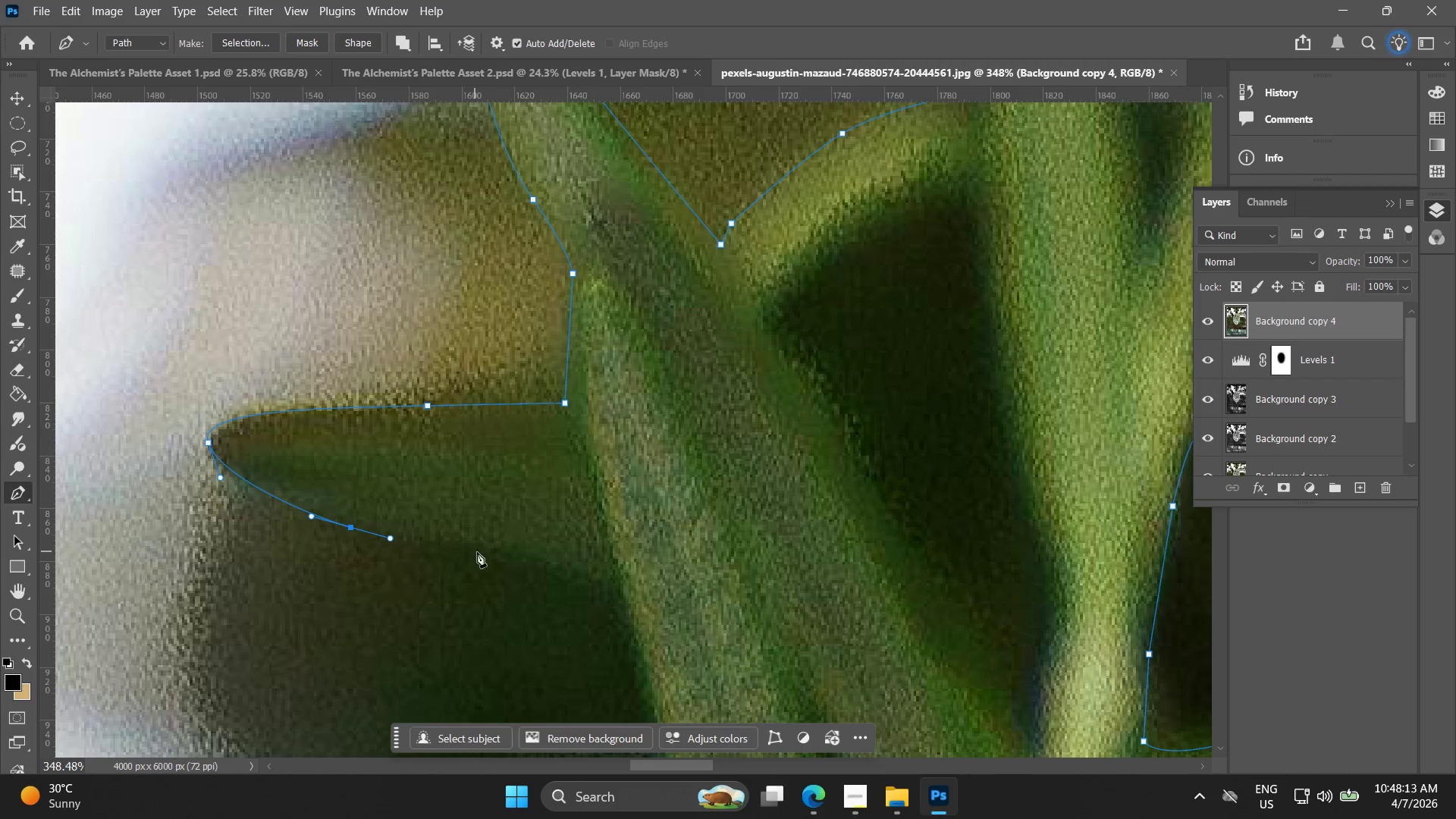 
left_click_drag(start_coordinate=[493, 555], to_coordinate=[504, 560])
 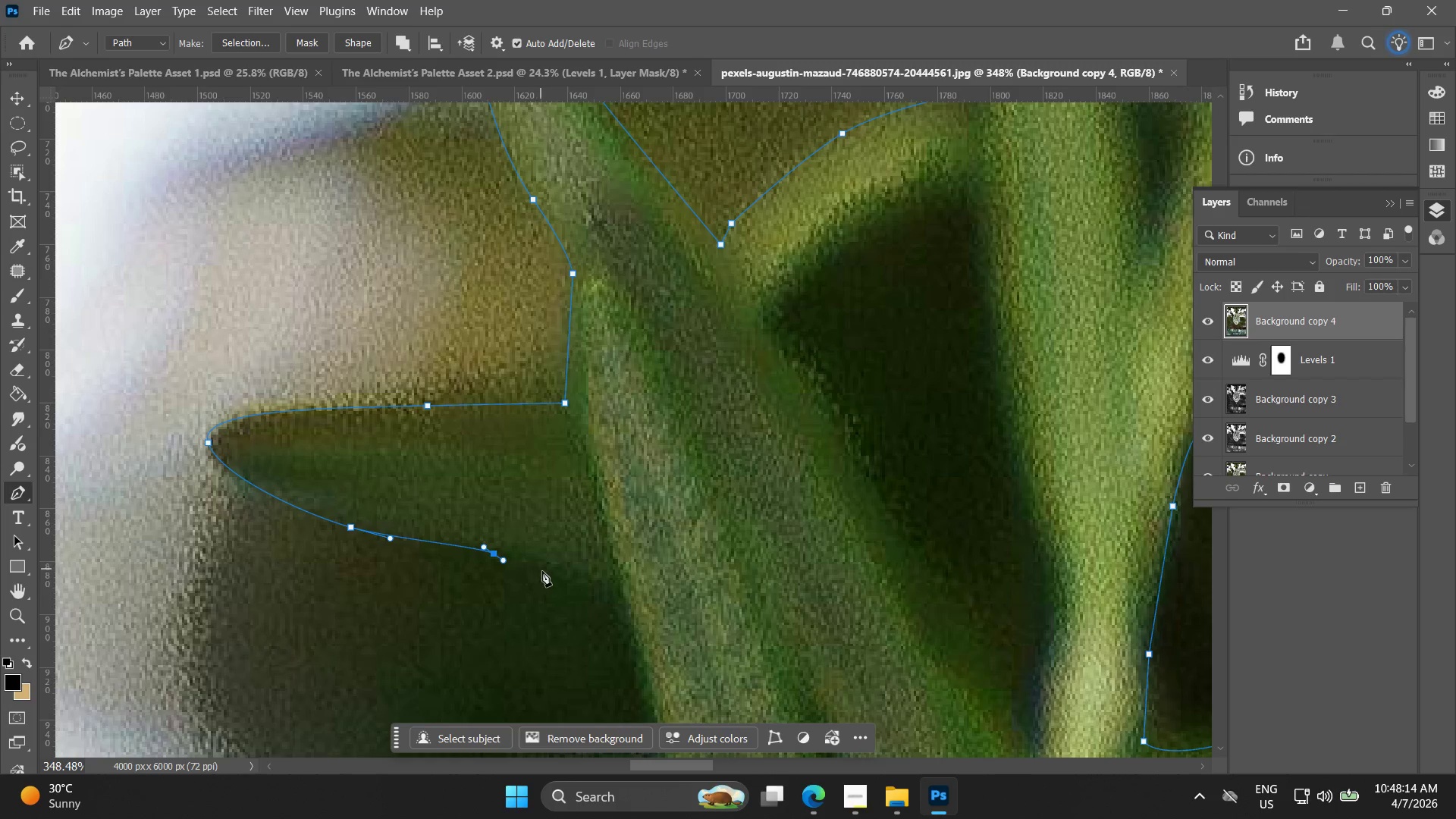 
left_click([592, 585])
 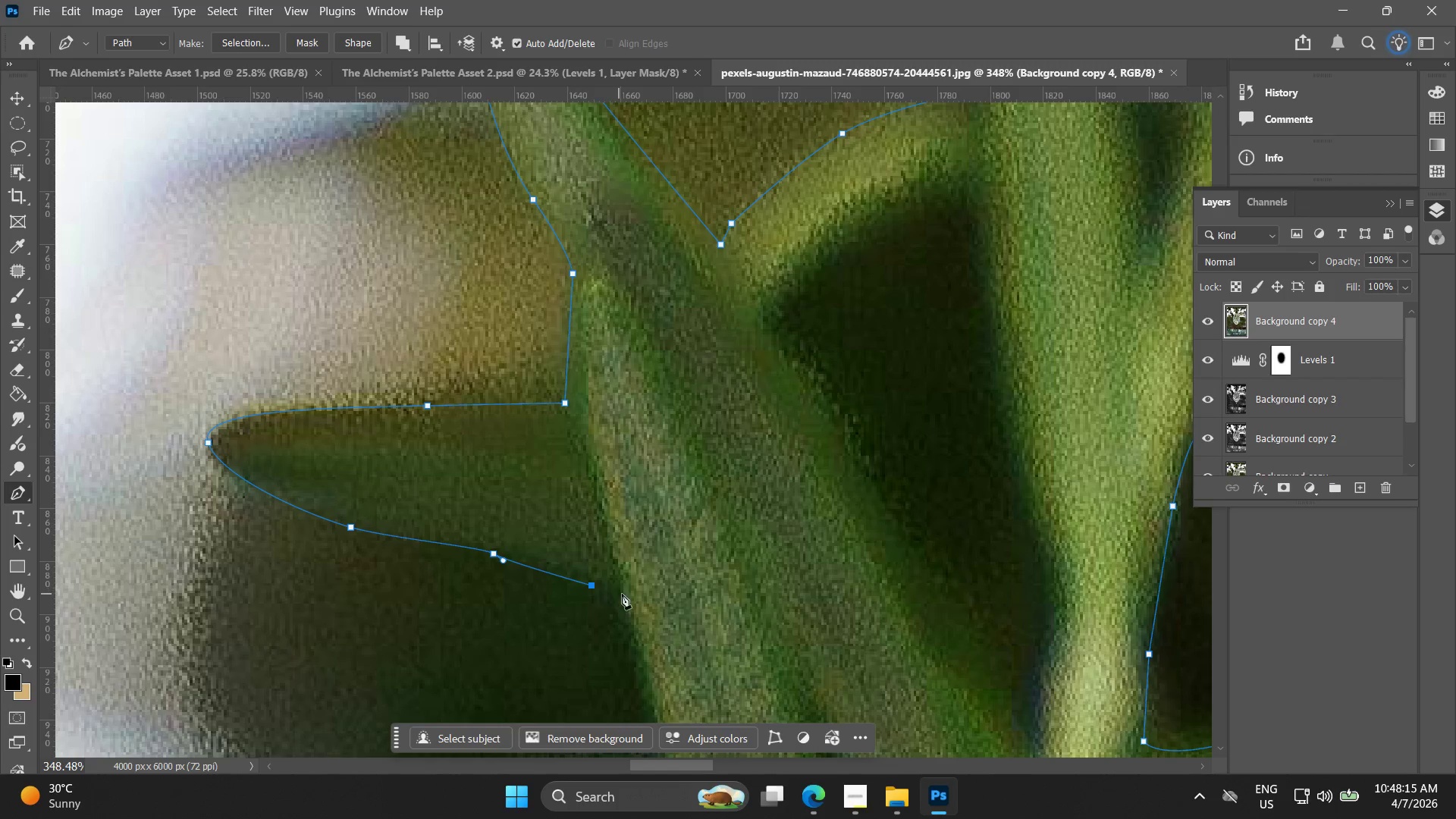 
left_click([625, 594])
 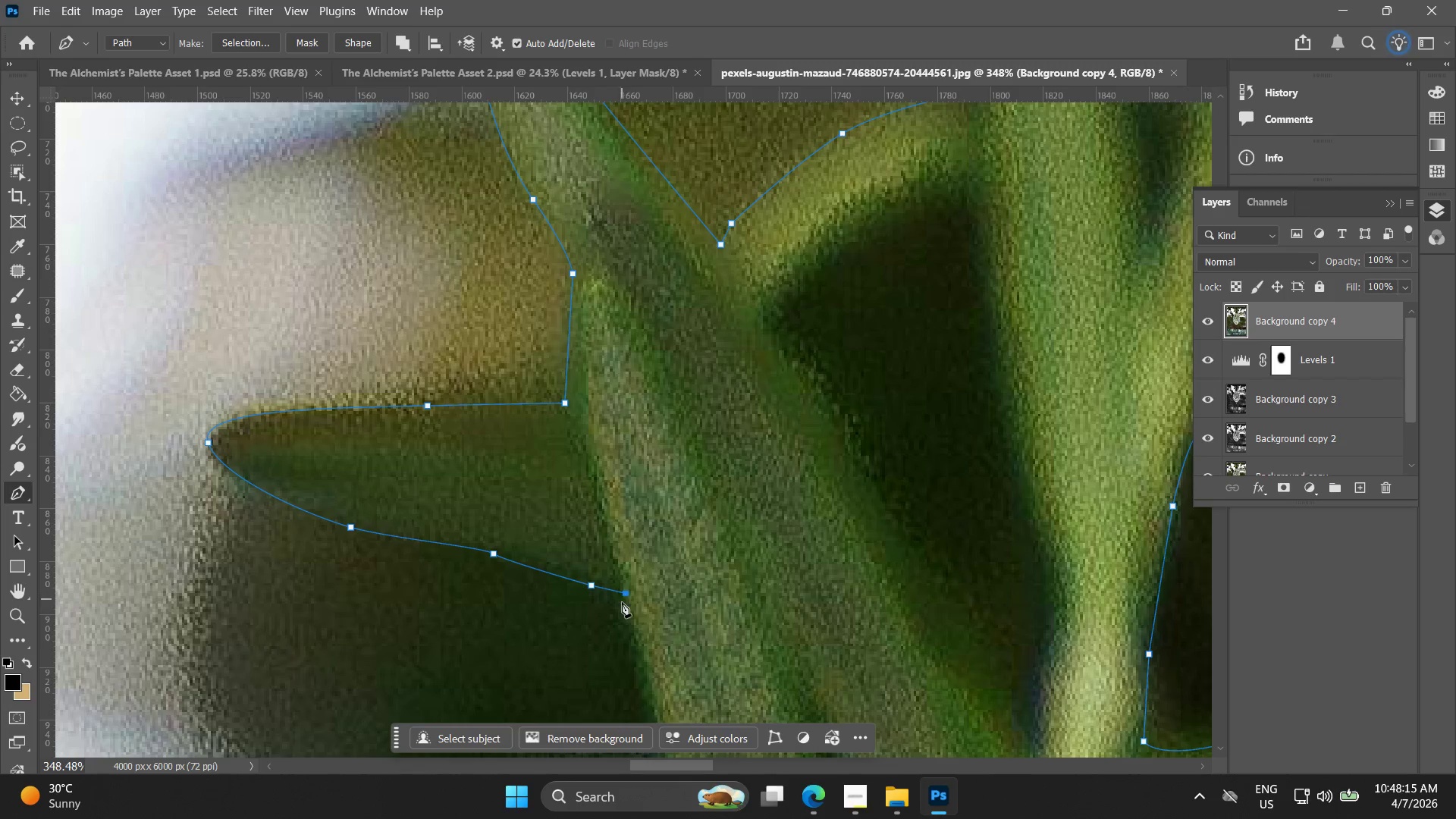 
hold_key(key=Space, duration=0.45)
 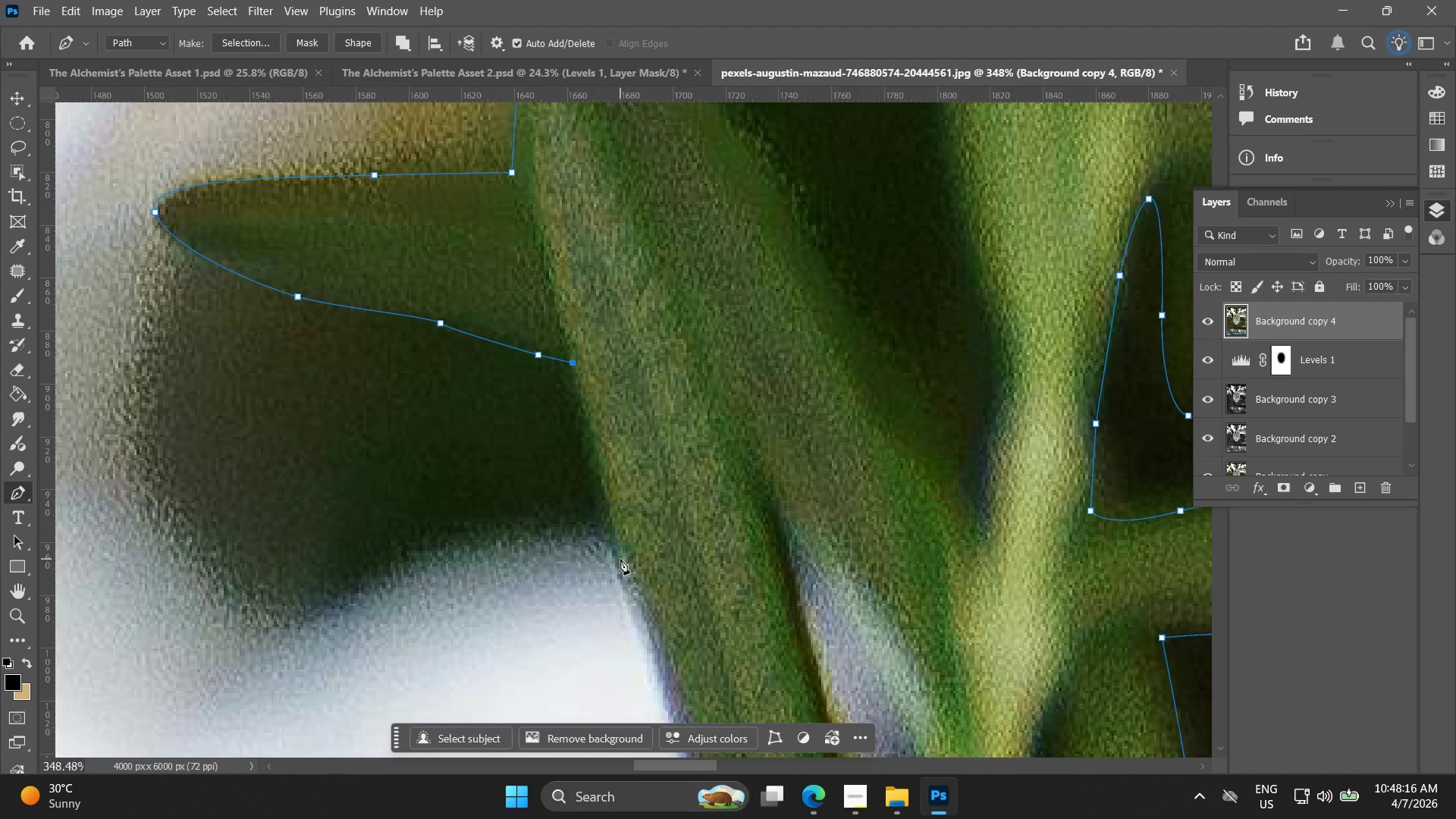 
left_click_drag(start_coordinate=[626, 607], to_coordinate=[573, 376])
 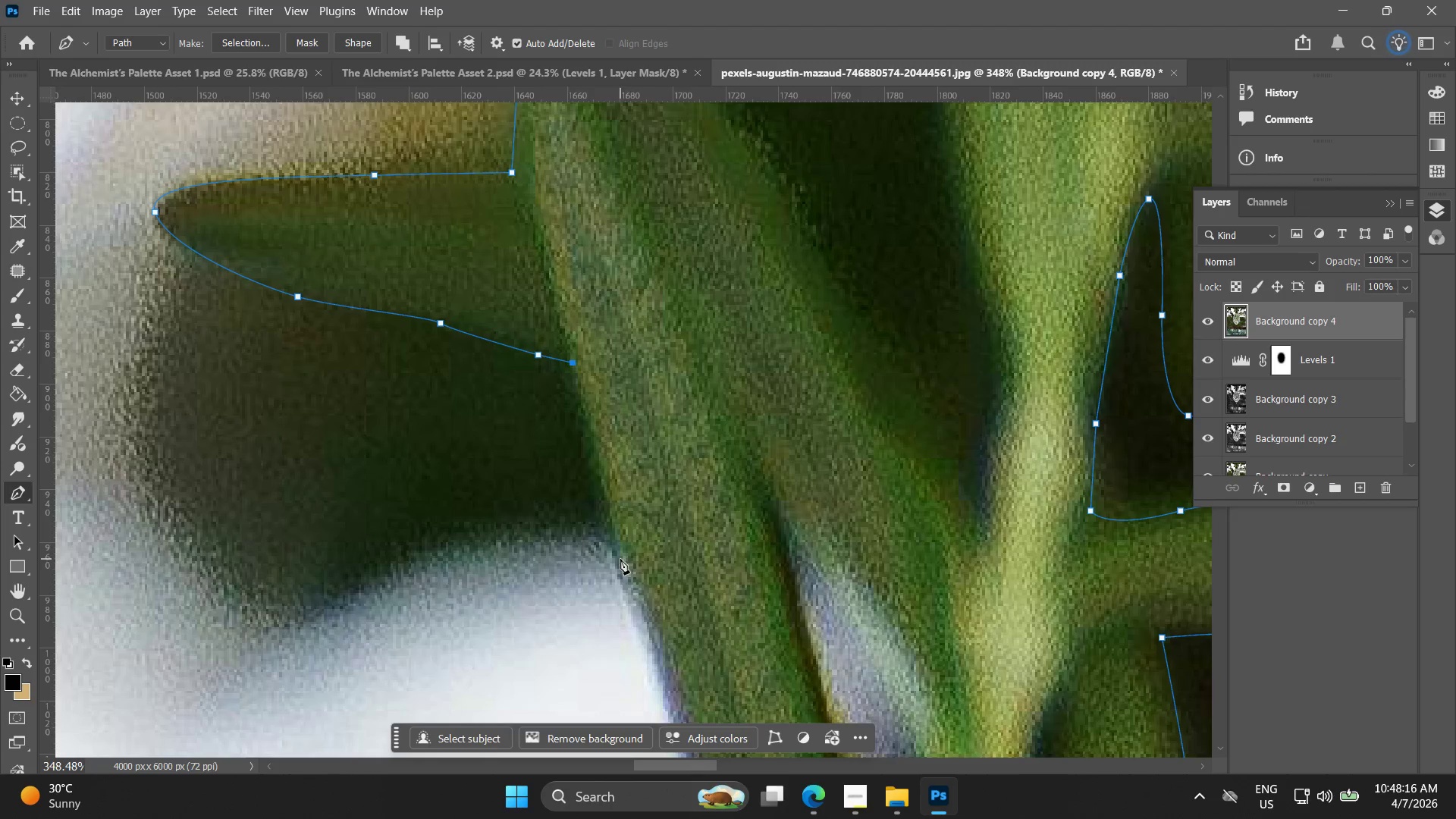 
left_click_drag(start_coordinate=[619, 563], to_coordinate=[626, 593])
 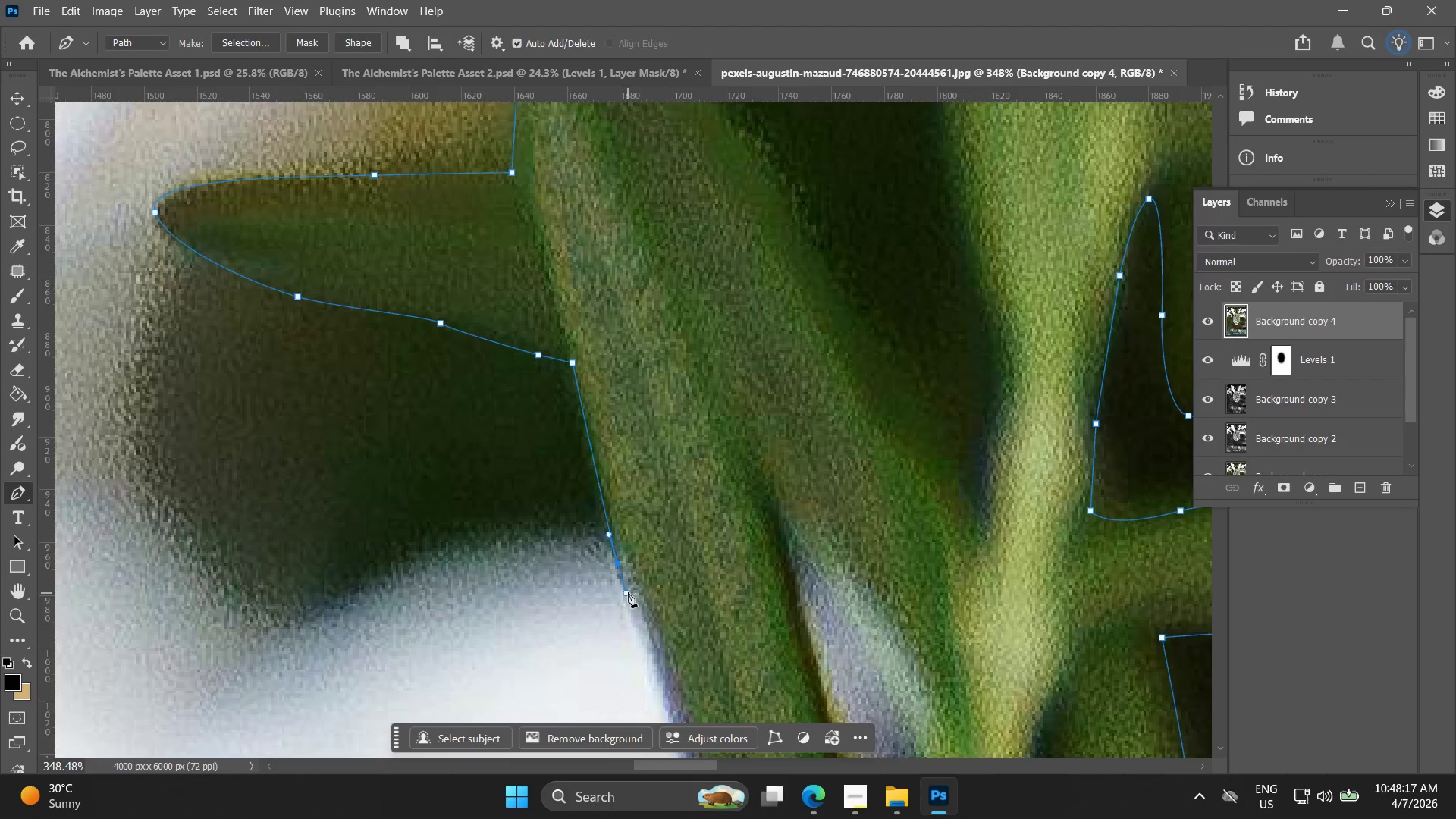 
hold_key(key=AltLeft, duration=0.84)
 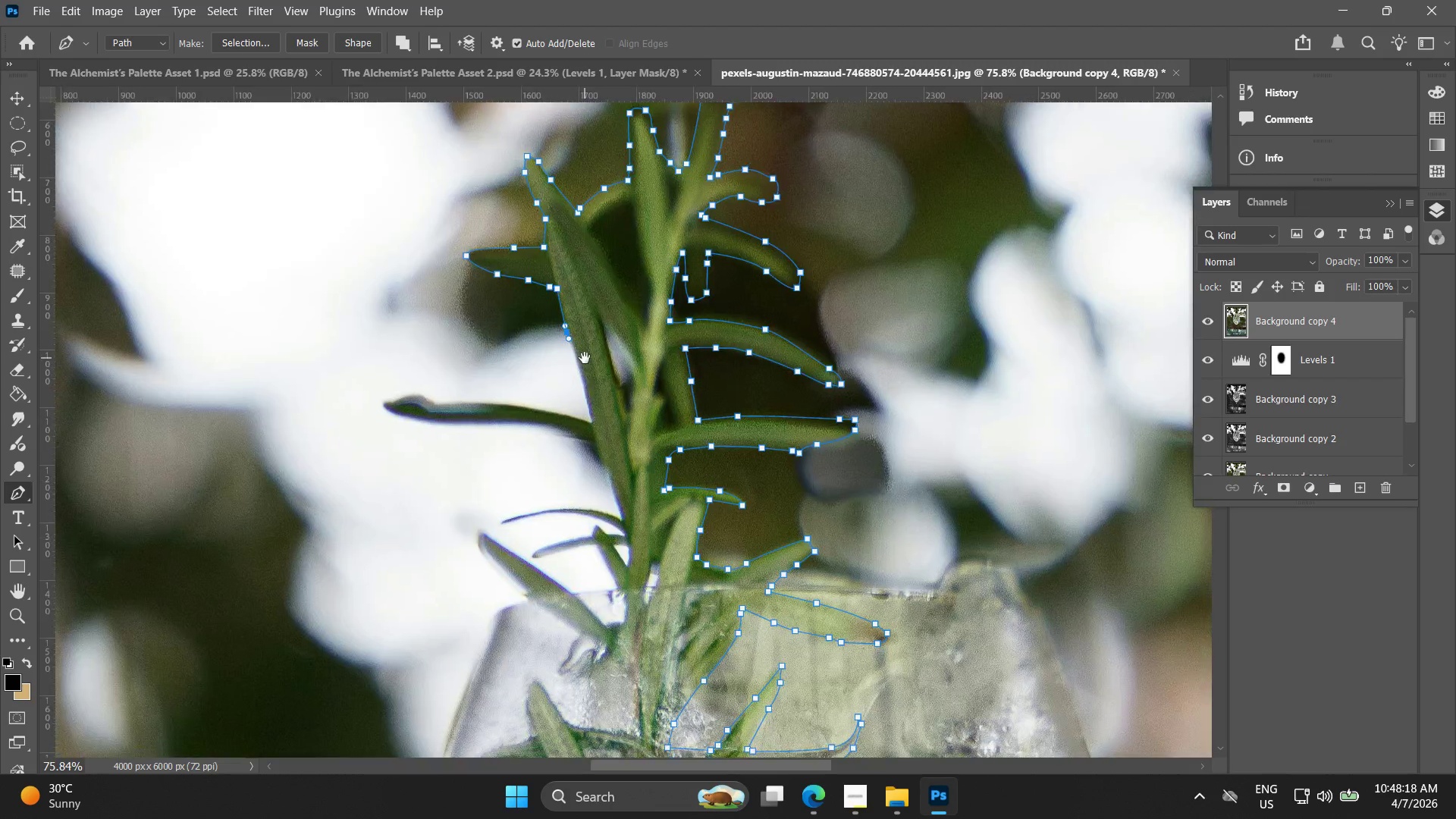 
hold_key(key=Space, duration=0.47)
 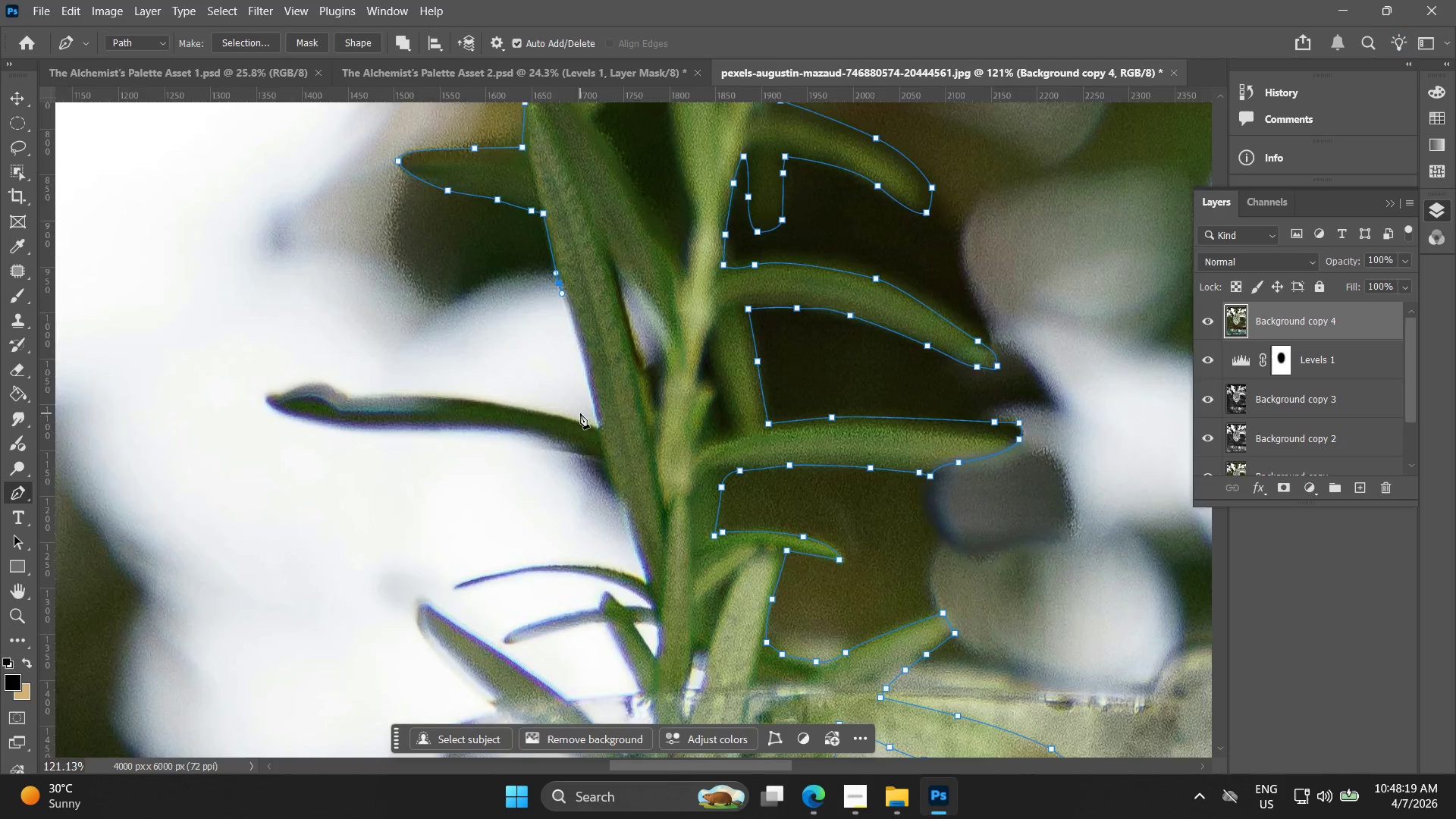 
left_click_drag(start_coordinate=[628, 580], to_coordinate=[585, 358])
 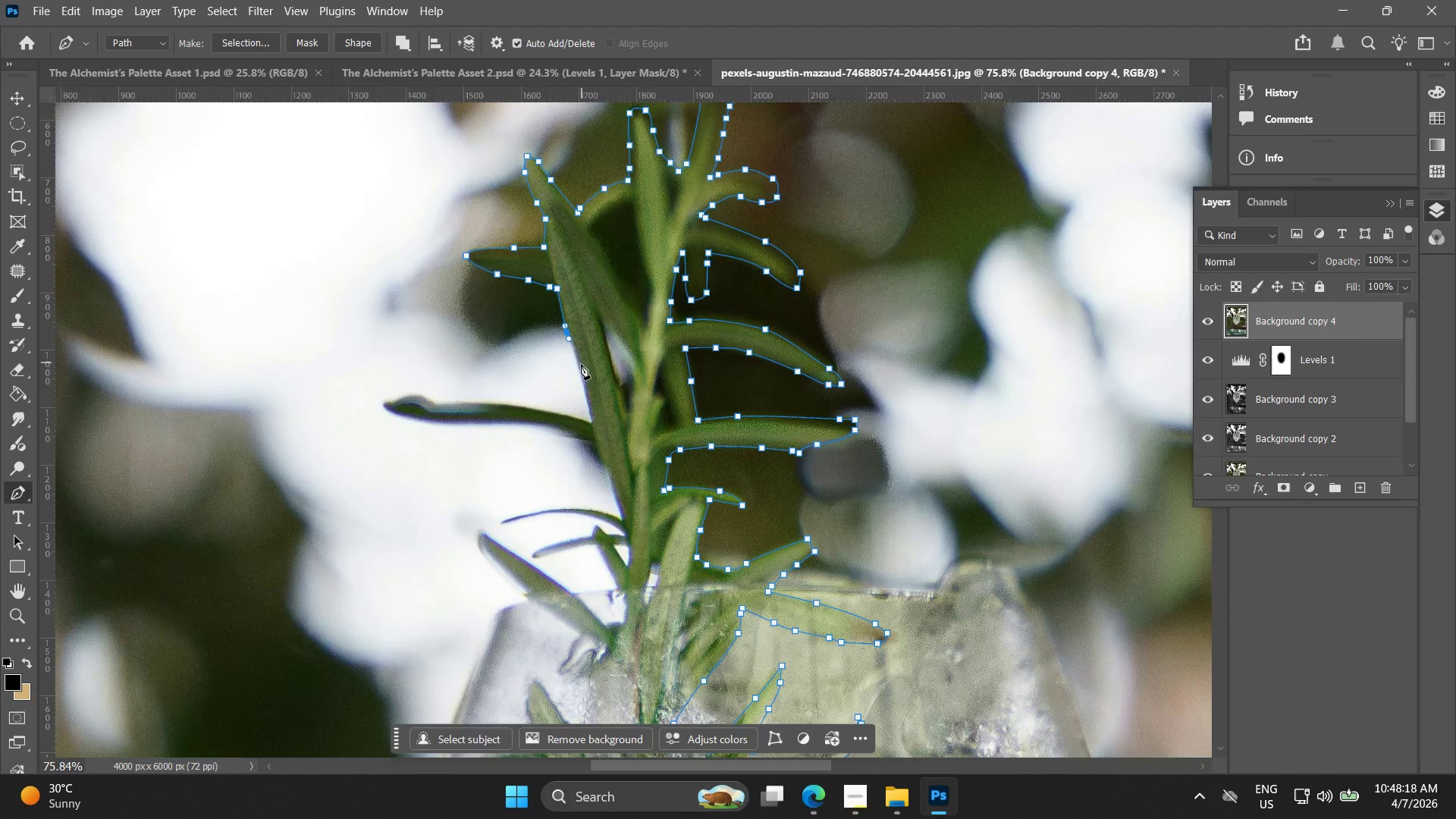 
scroll: coordinate [604, 548], scroll_direction: down, amount: 16.0
 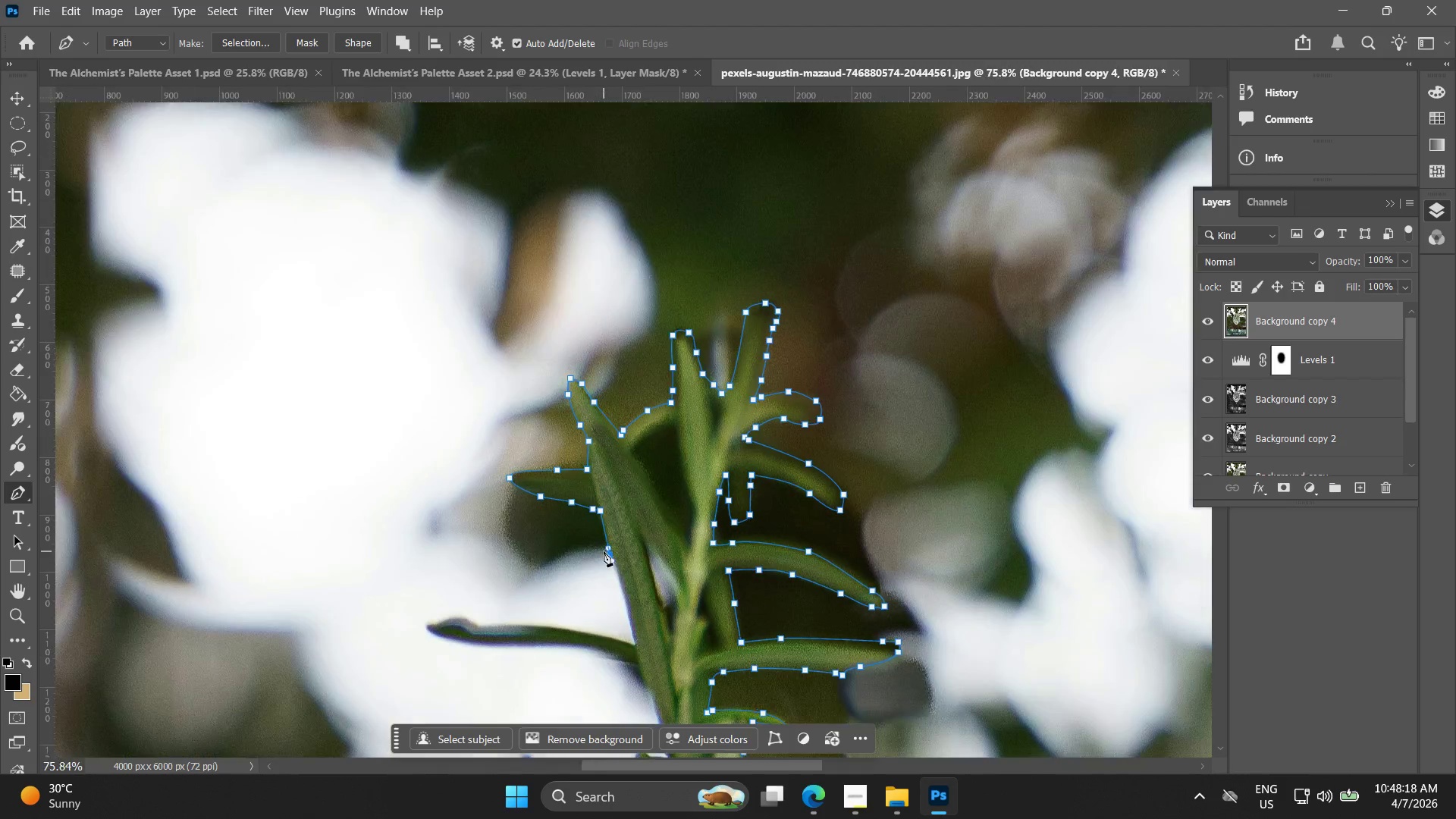 
hold_key(key=AltLeft, duration=0.58)
scroll: coordinate [580, 413], scroll_direction: up, amount: 9.0
 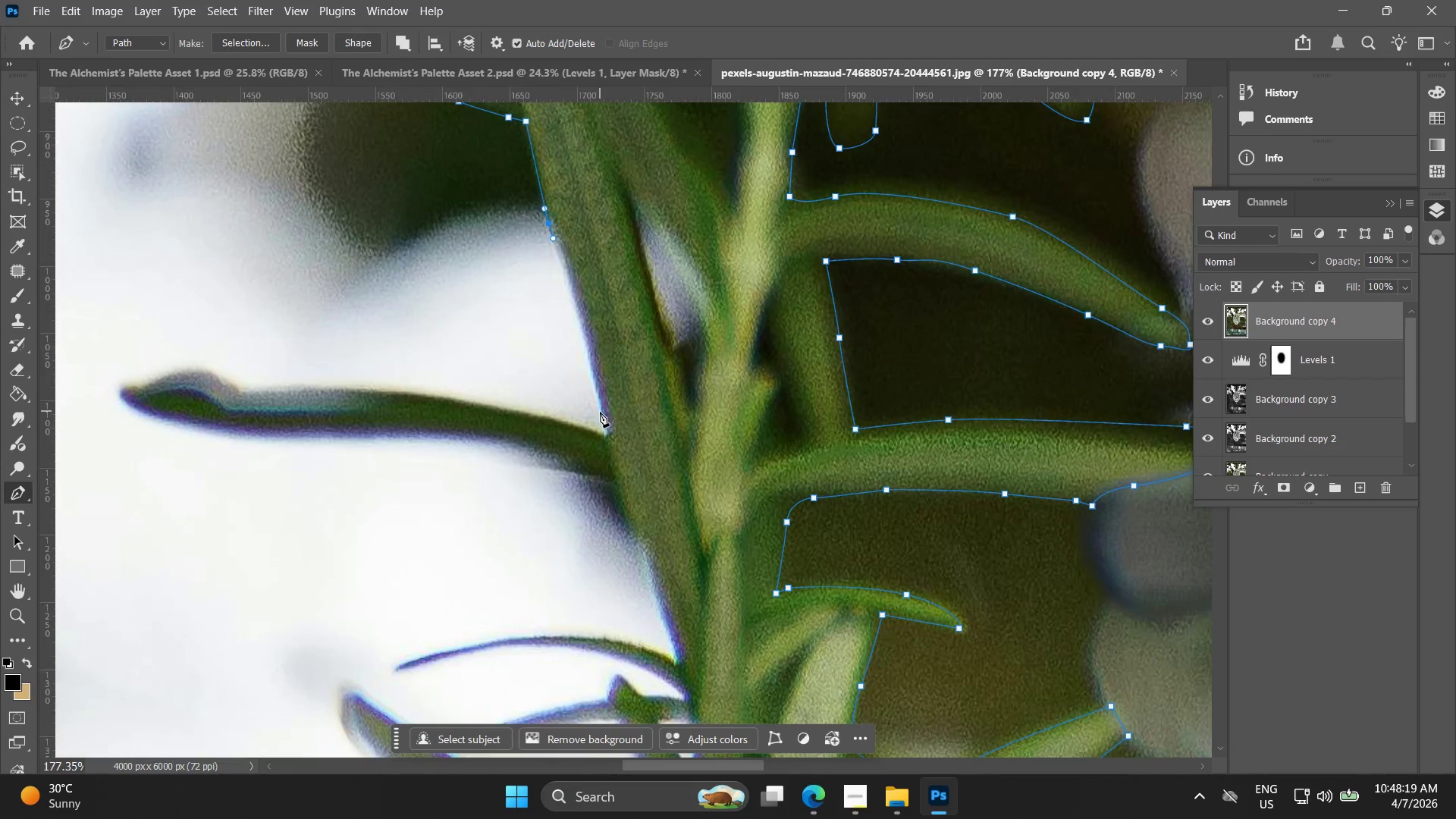 
left_click_drag(start_coordinate=[603, 415], to_coordinate=[610, 439])
 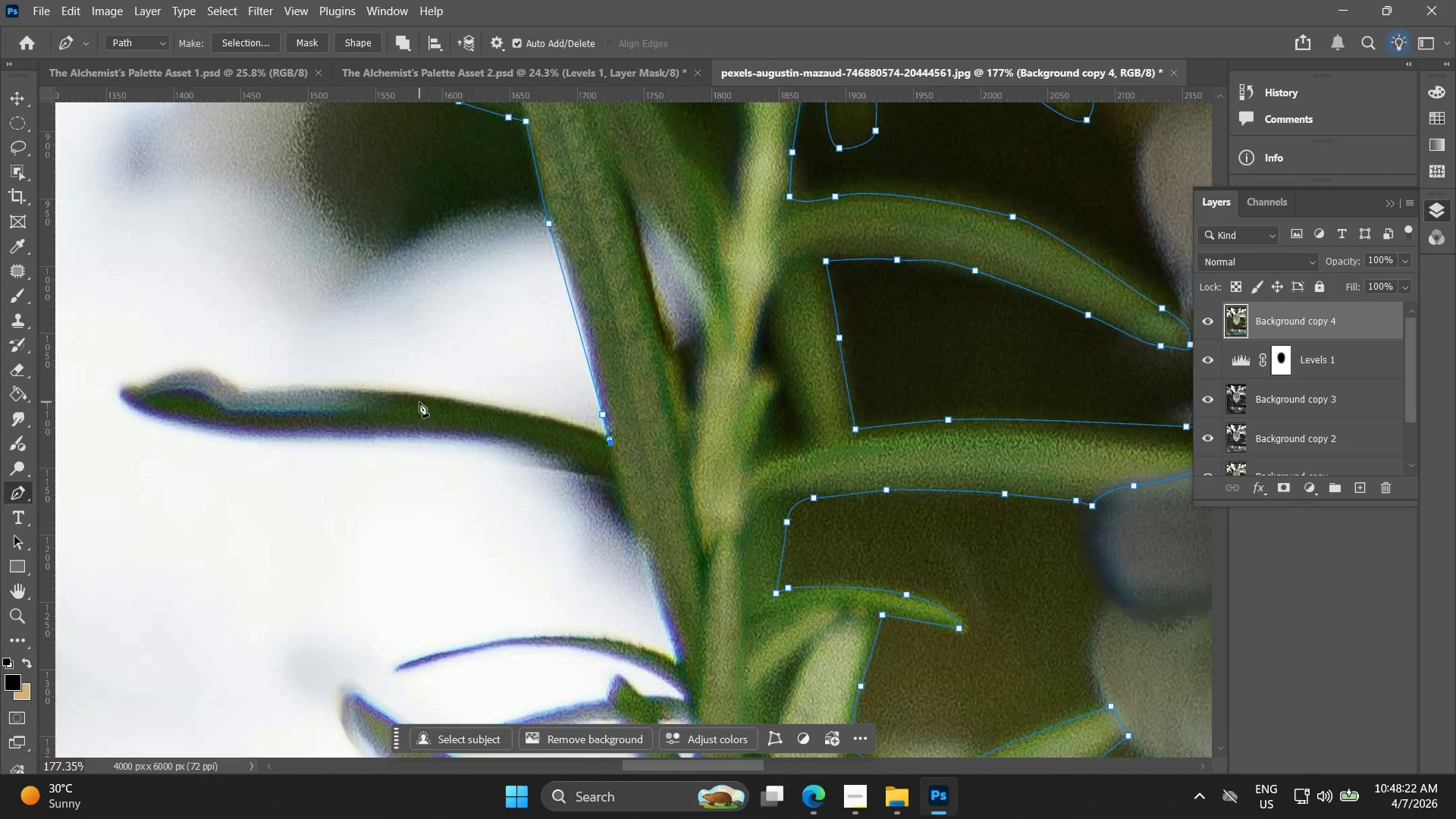 
left_click_drag(start_coordinate=[408, 391], to_coordinate=[289, 388])
 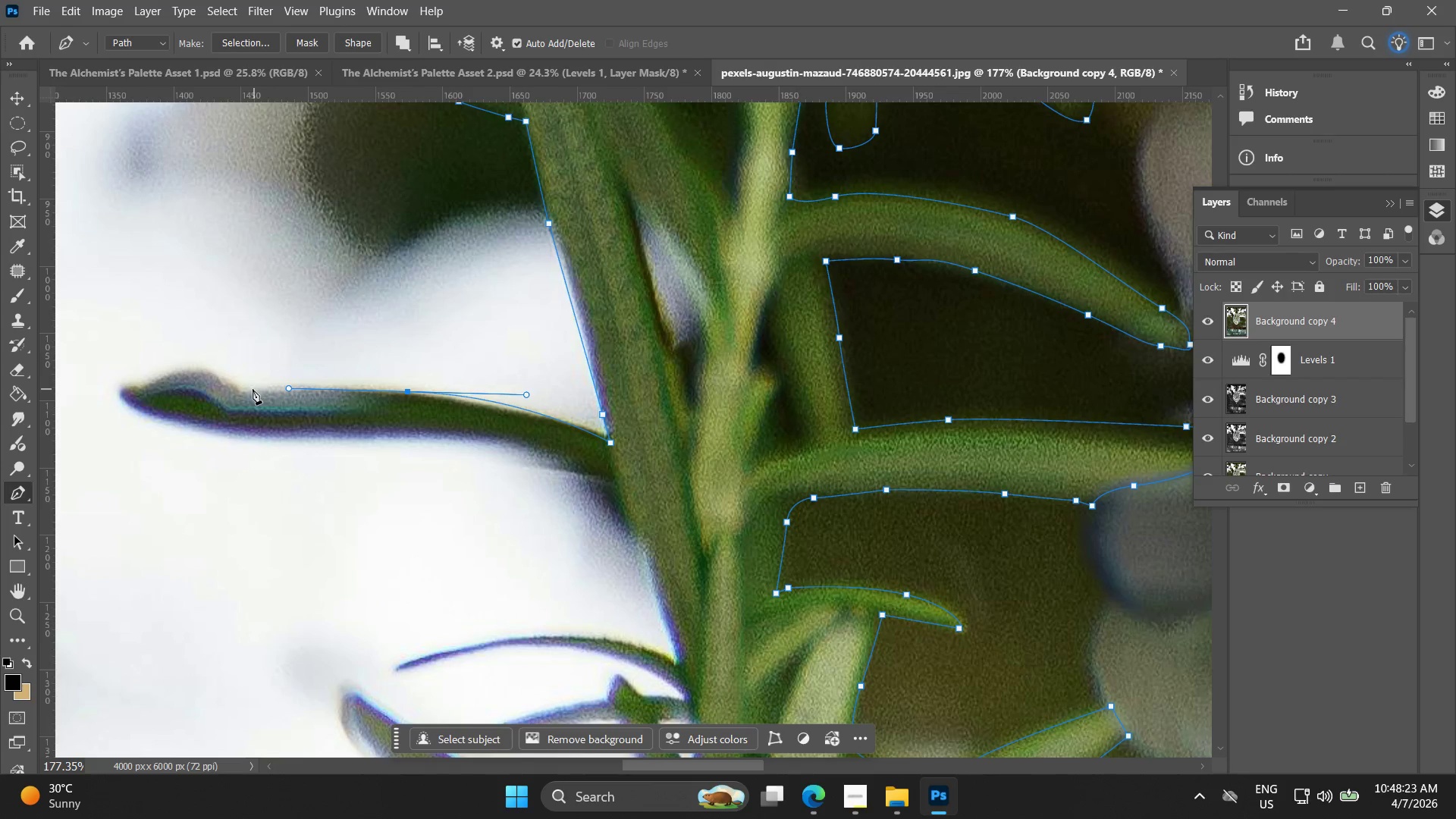 
left_click_drag(start_coordinate=[249, 390], to_coordinate=[243, 393])
 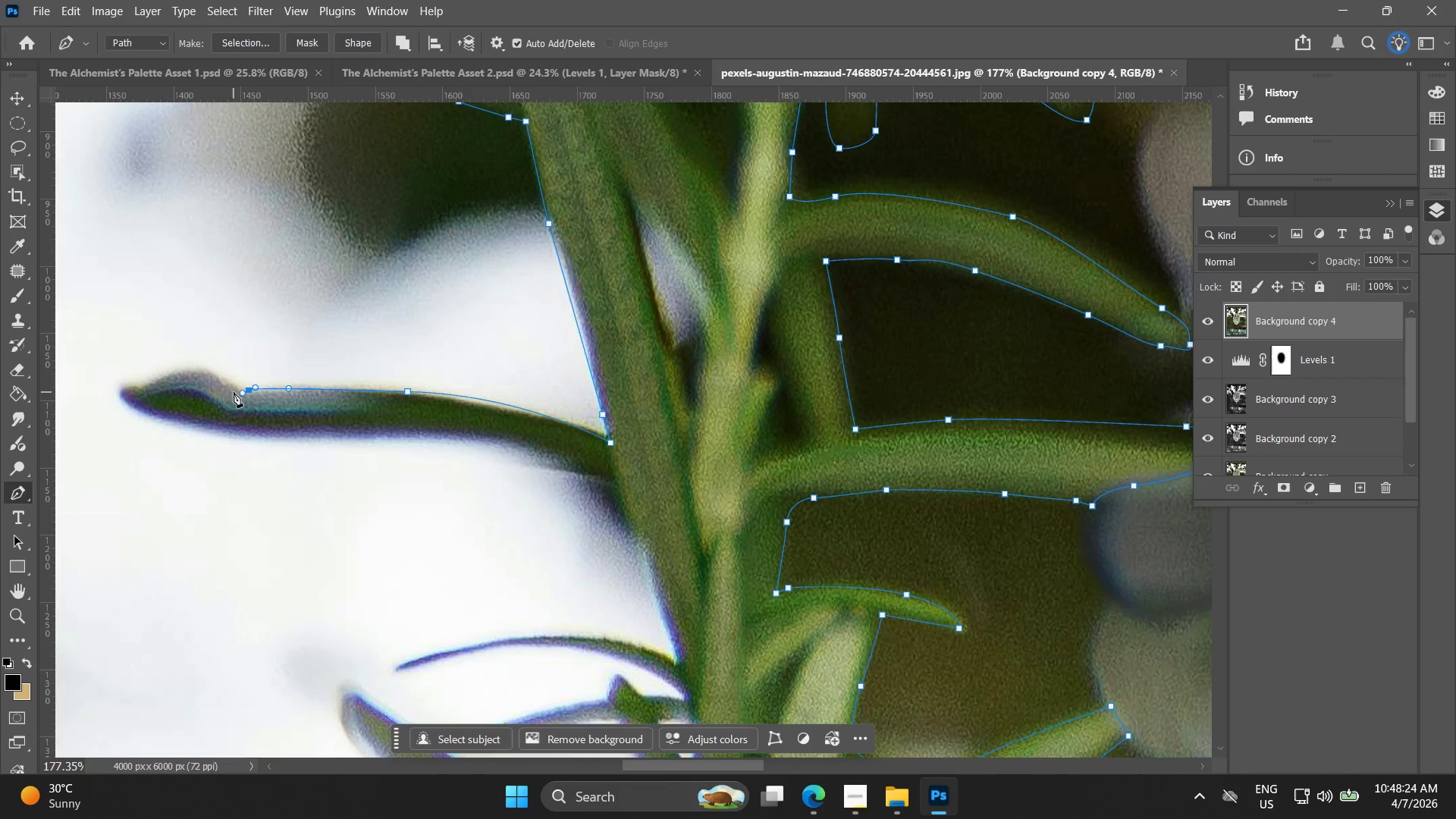 
key(Control+ControlLeft)
 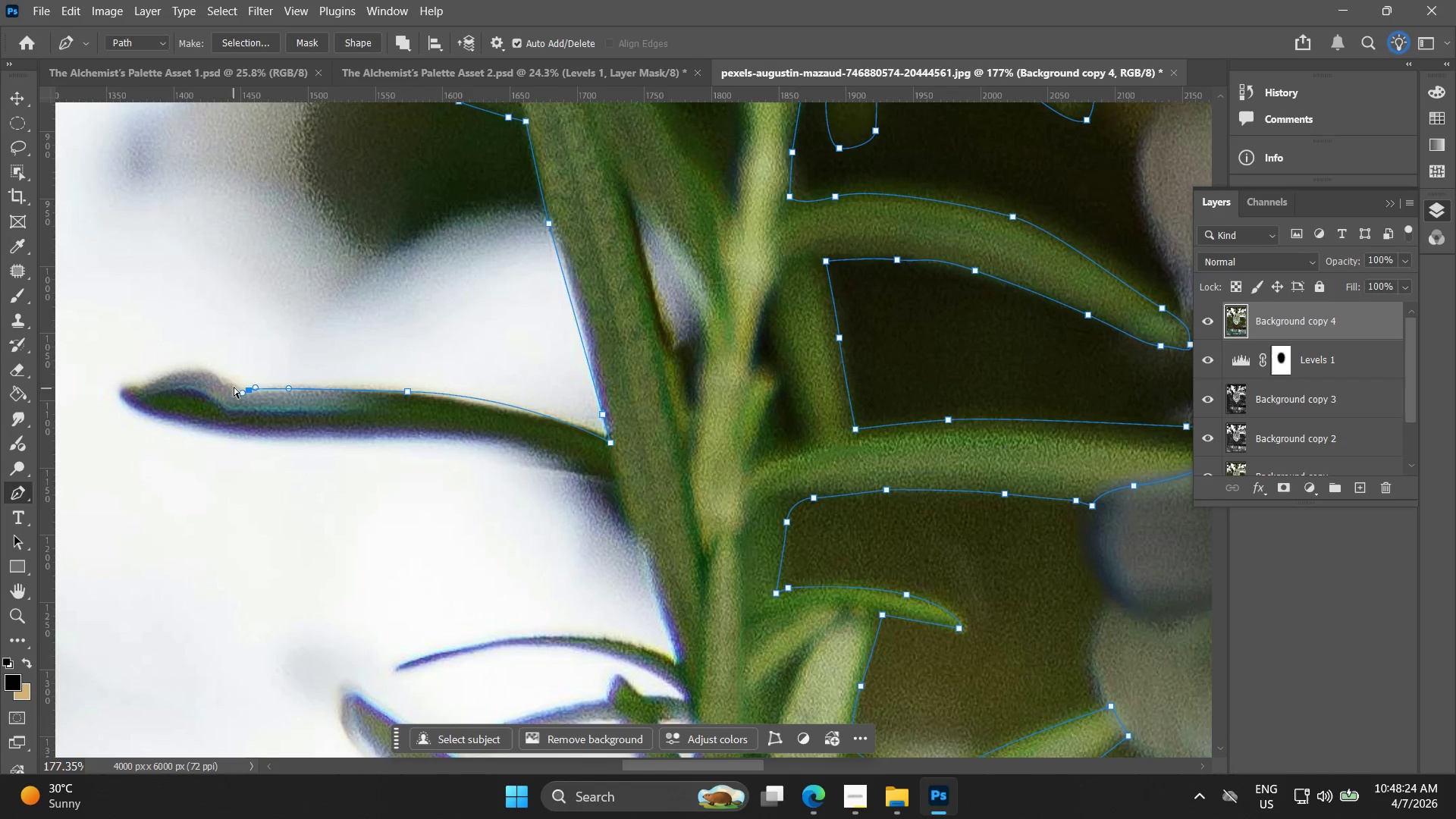 
key(Control+Z)
 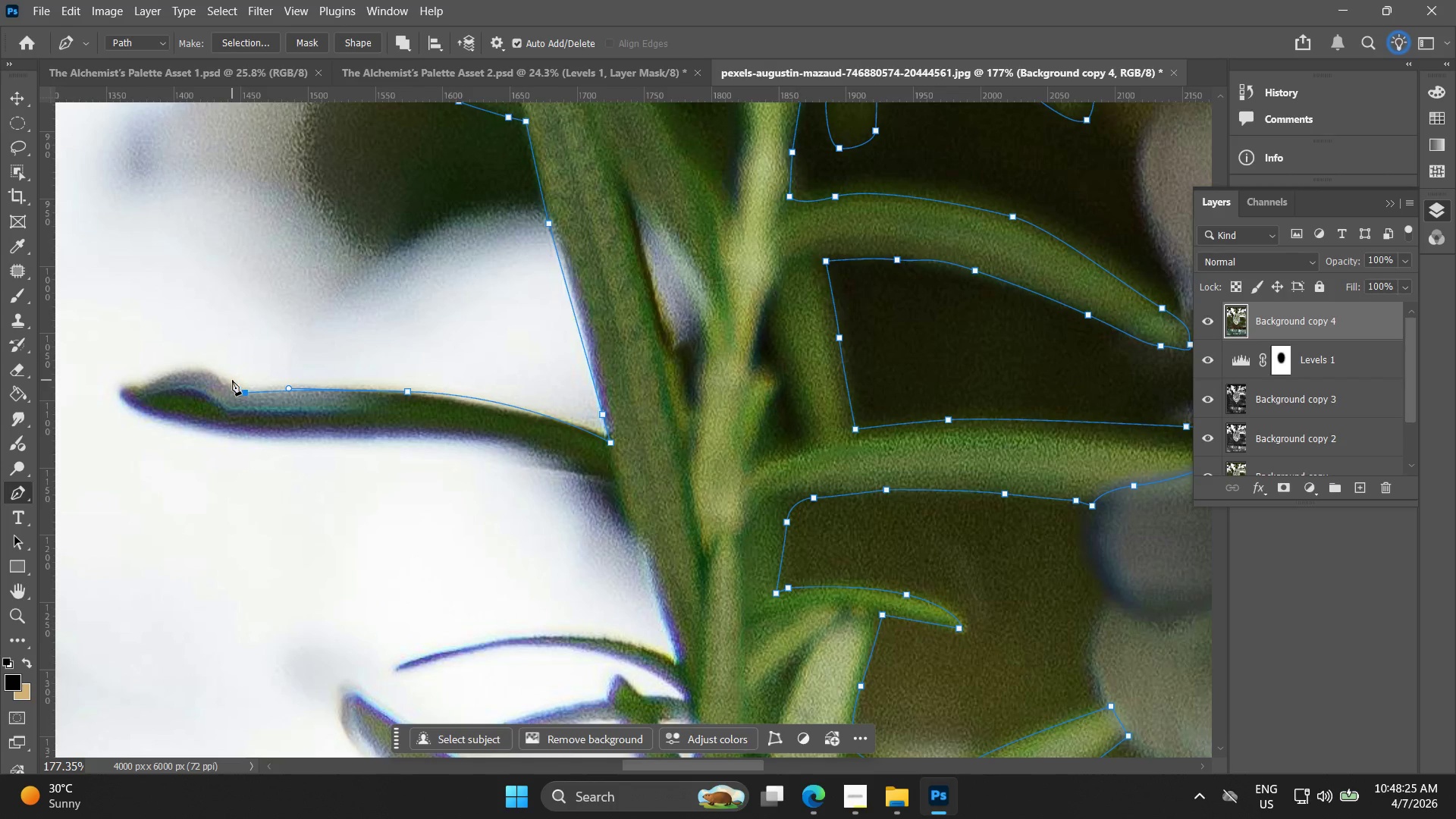 
left_click_drag(start_coordinate=[213, 377], to_coordinate=[179, 371])
 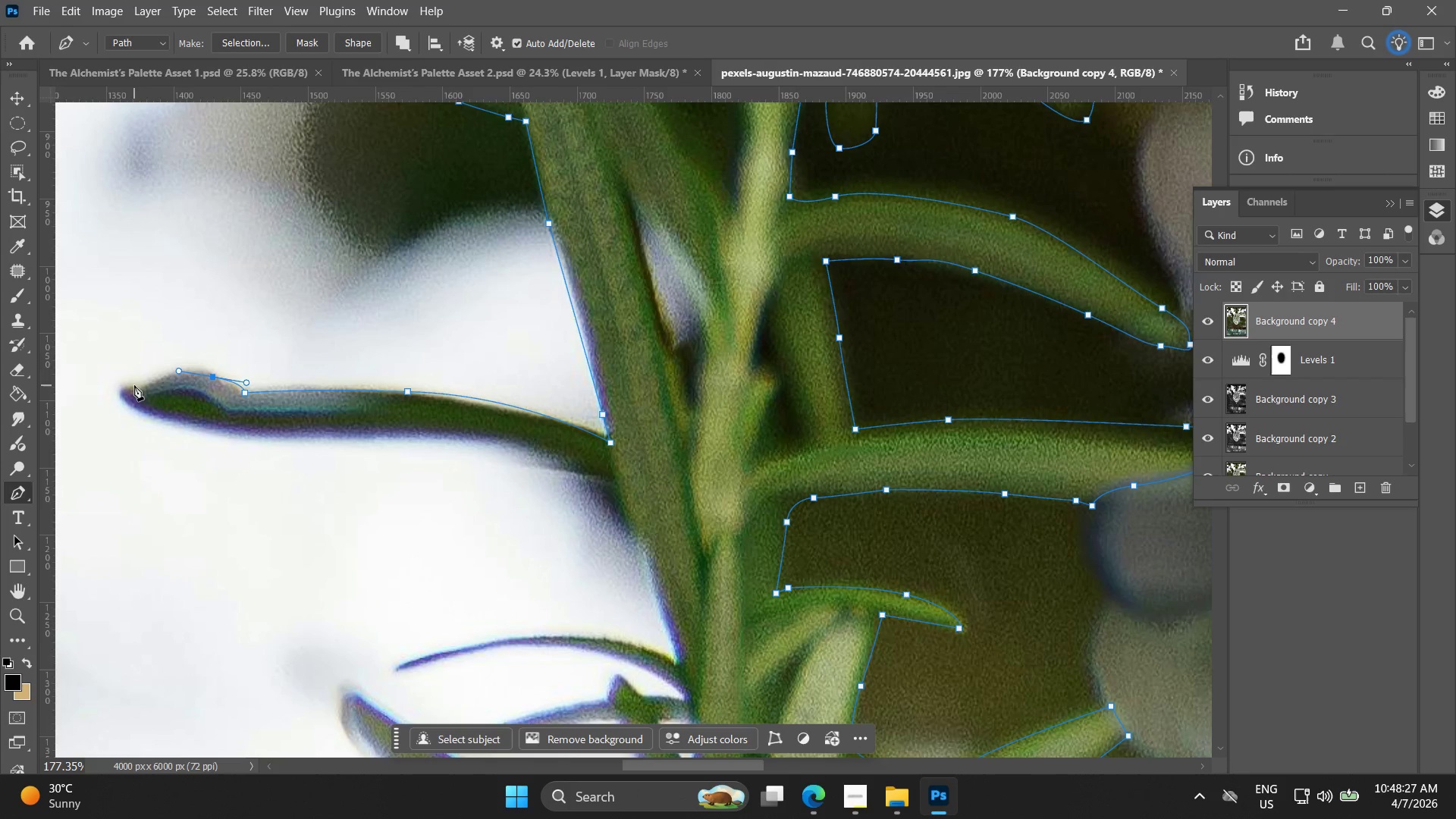 
left_click_drag(start_coordinate=[143, 387], to_coordinate=[130, 387])
 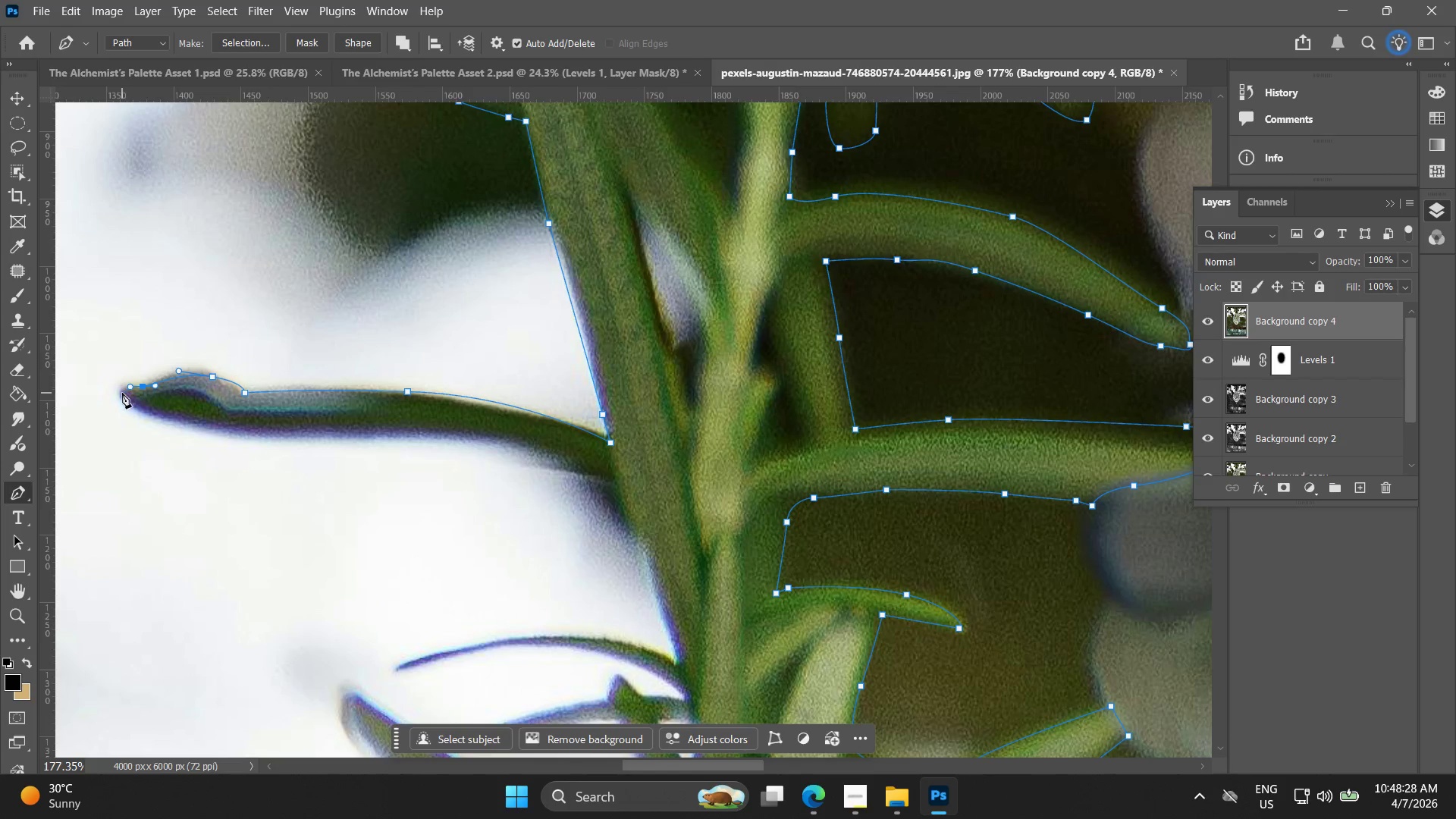 
left_click_drag(start_coordinate=[121, 394], to_coordinate=[136, 409])
 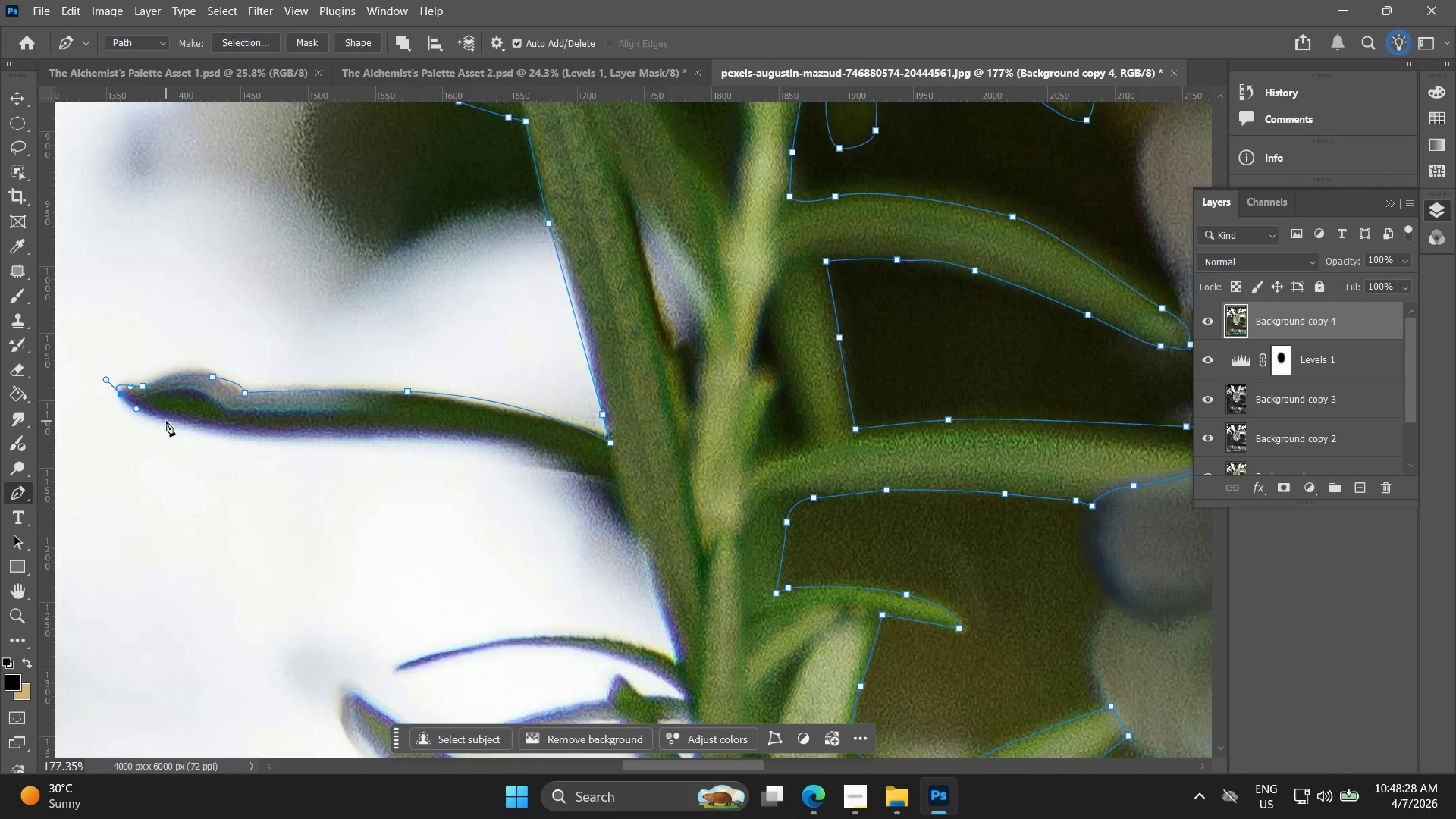 
key(Control+ControlLeft)
 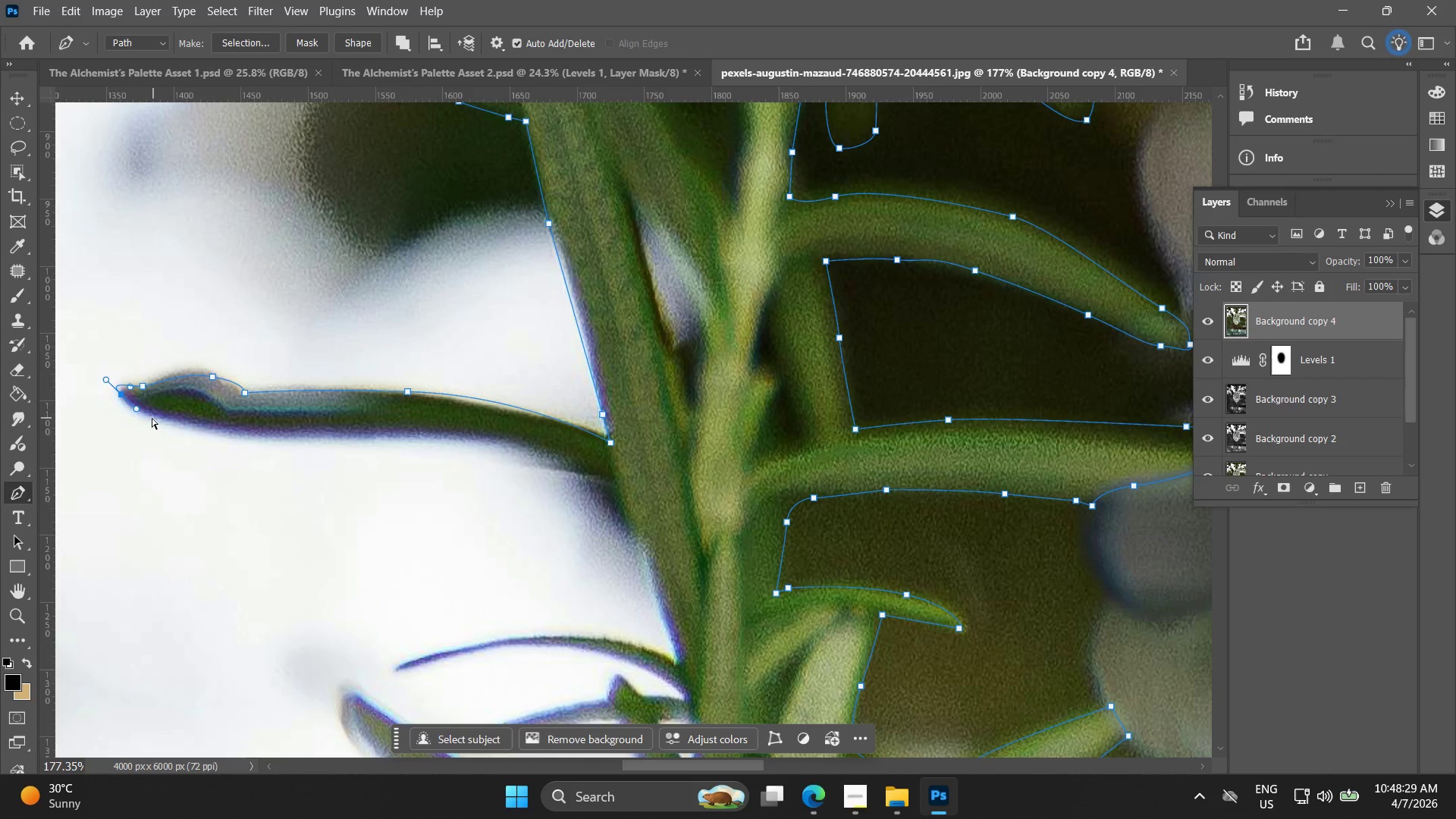 
key(Control+Z)
 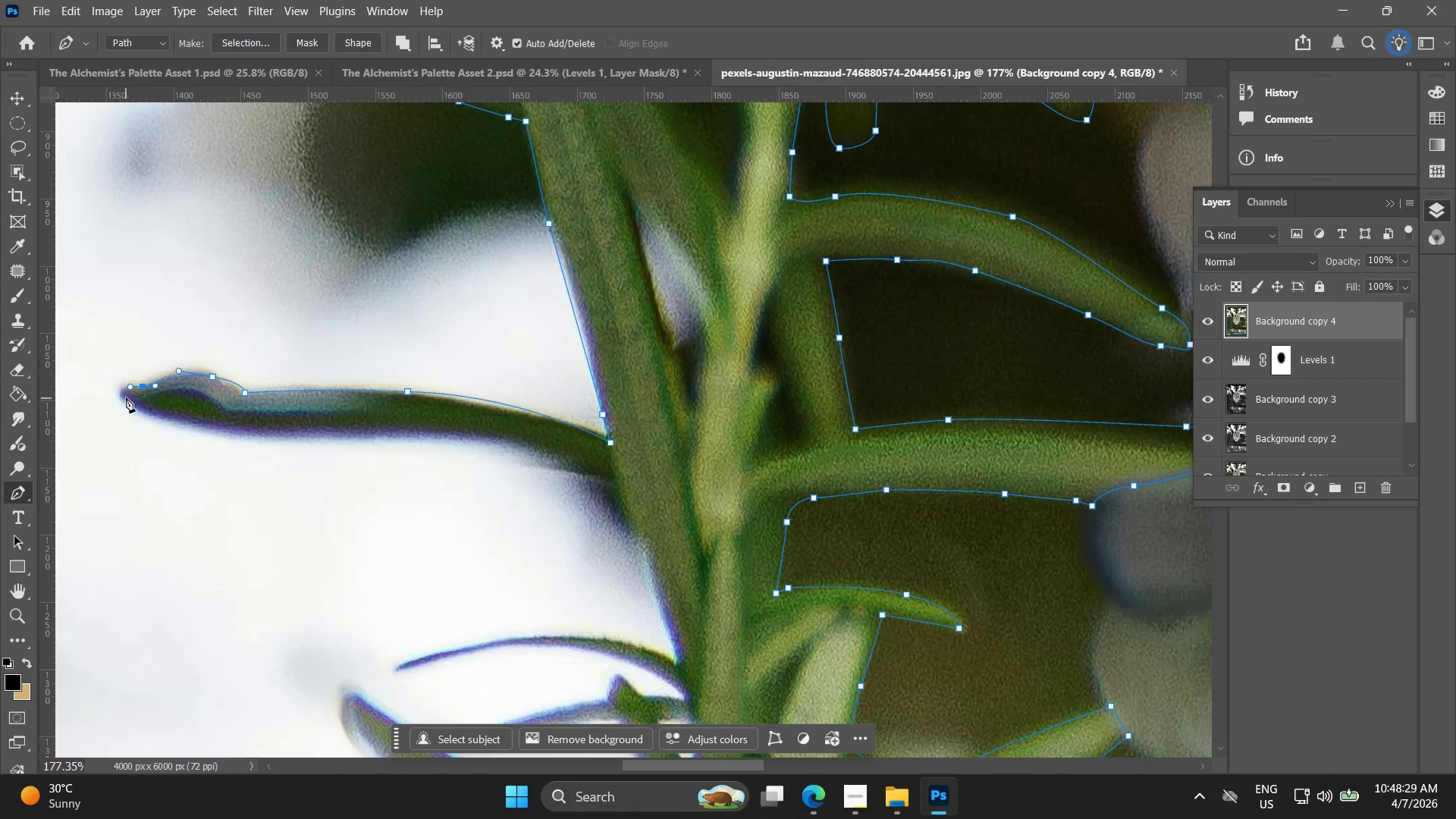 
hold_key(key=AltLeft, duration=0.56)
 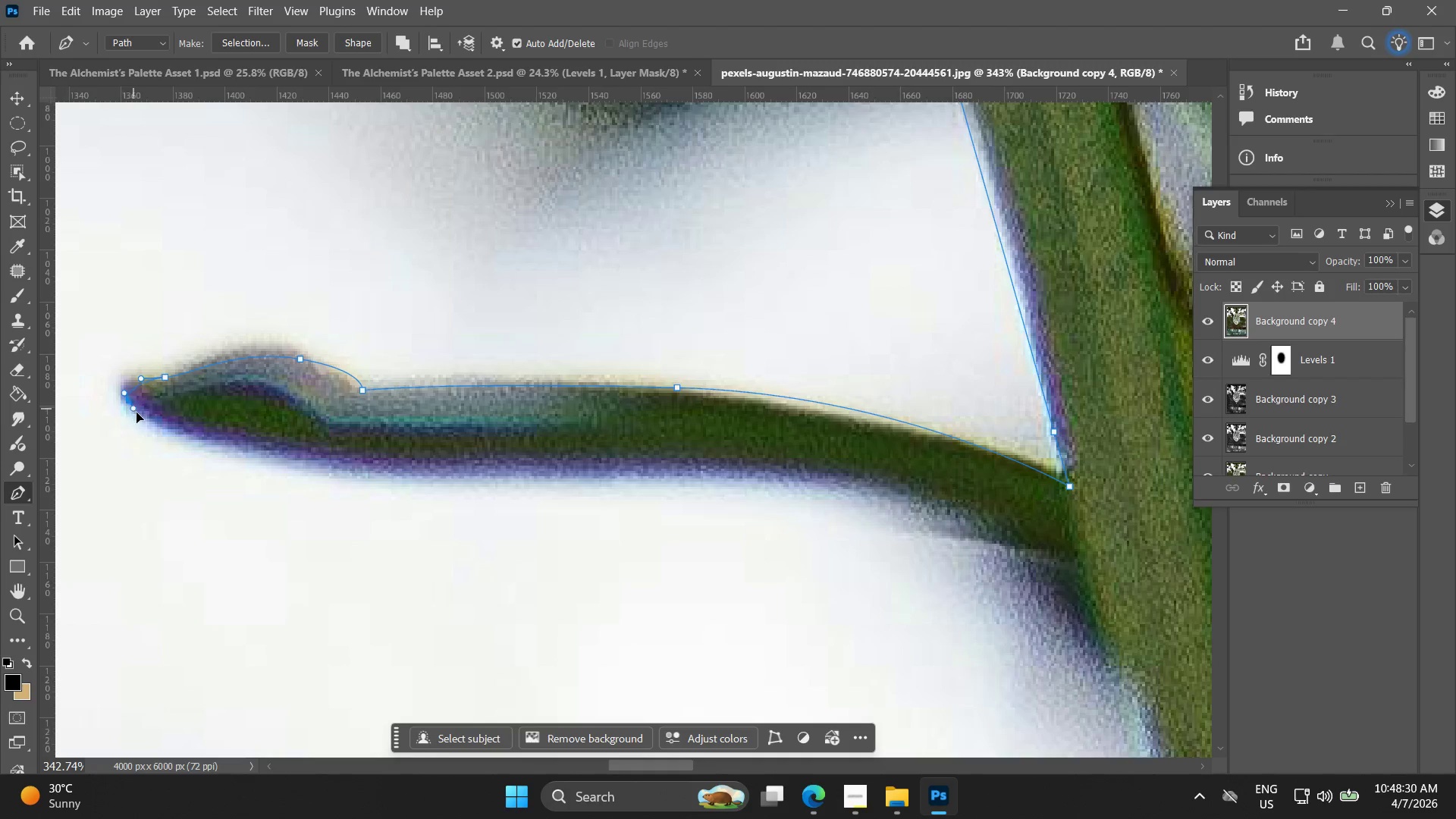 
left_click_drag(start_coordinate=[128, 402], to_coordinate=[145, 419])
 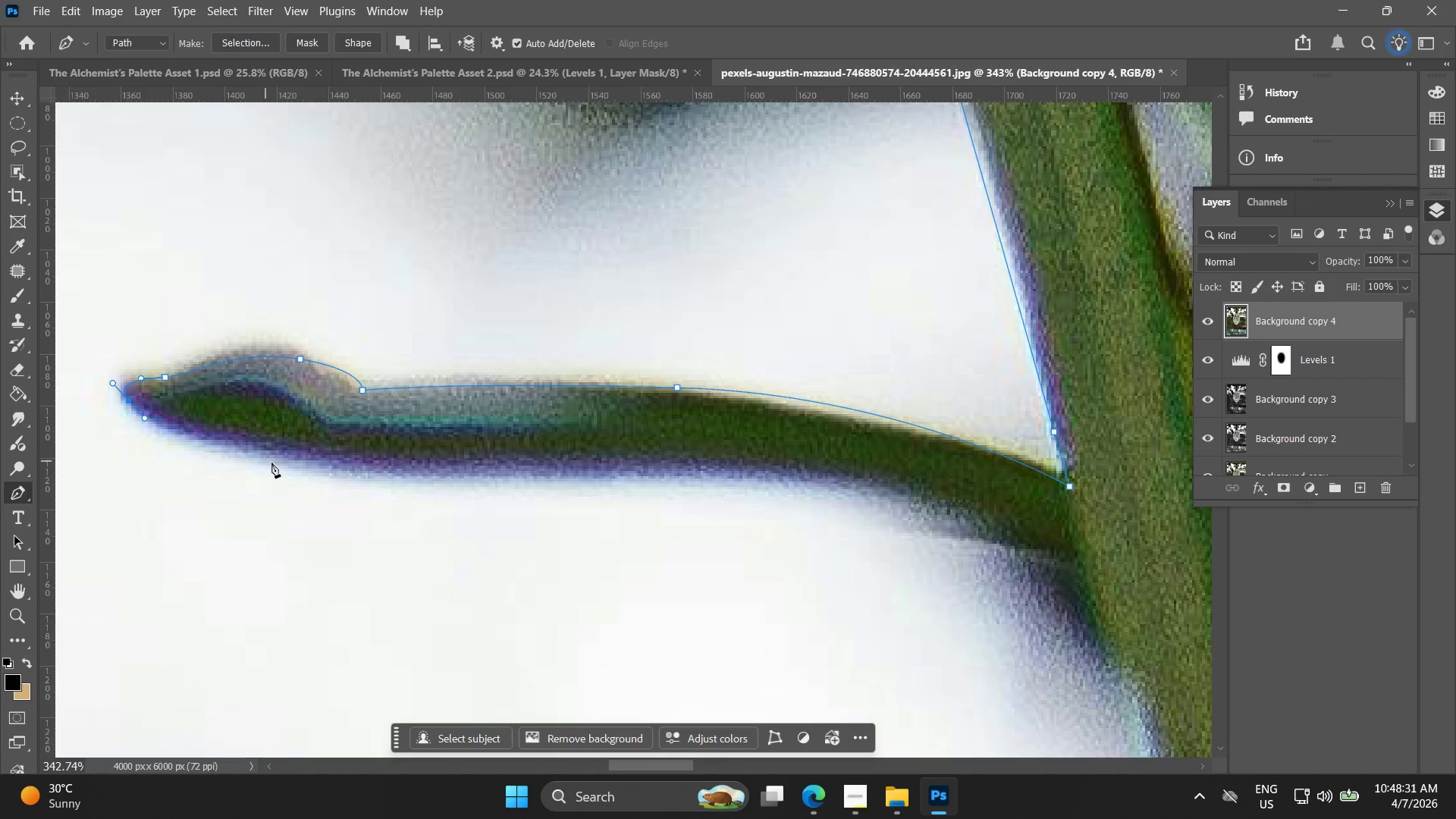 
scroll: coordinate [120, 395], scroll_direction: up, amount: 7.0
 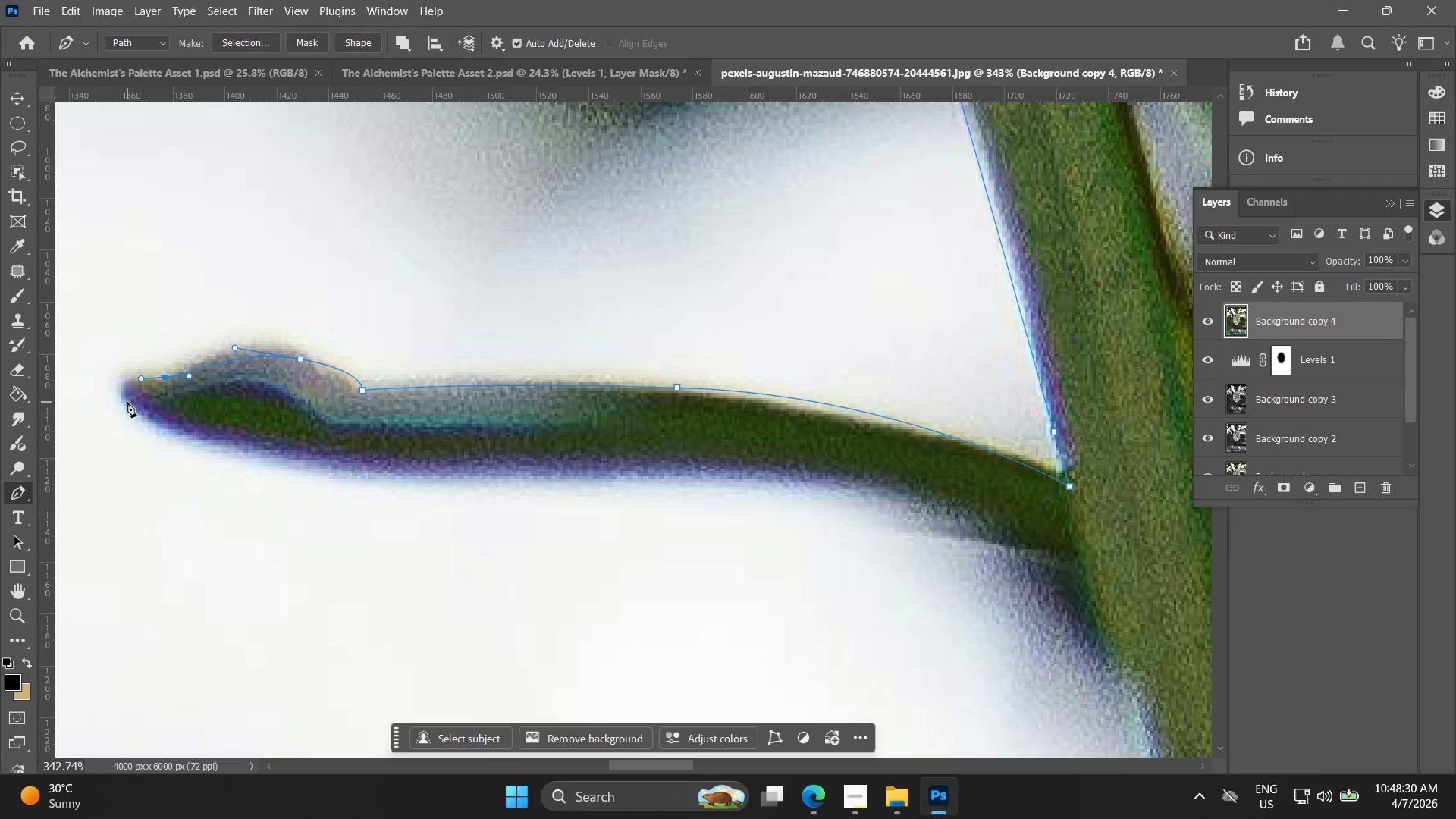 
left_click_drag(start_coordinate=[275, 463], to_coordinate=[330, 473])
 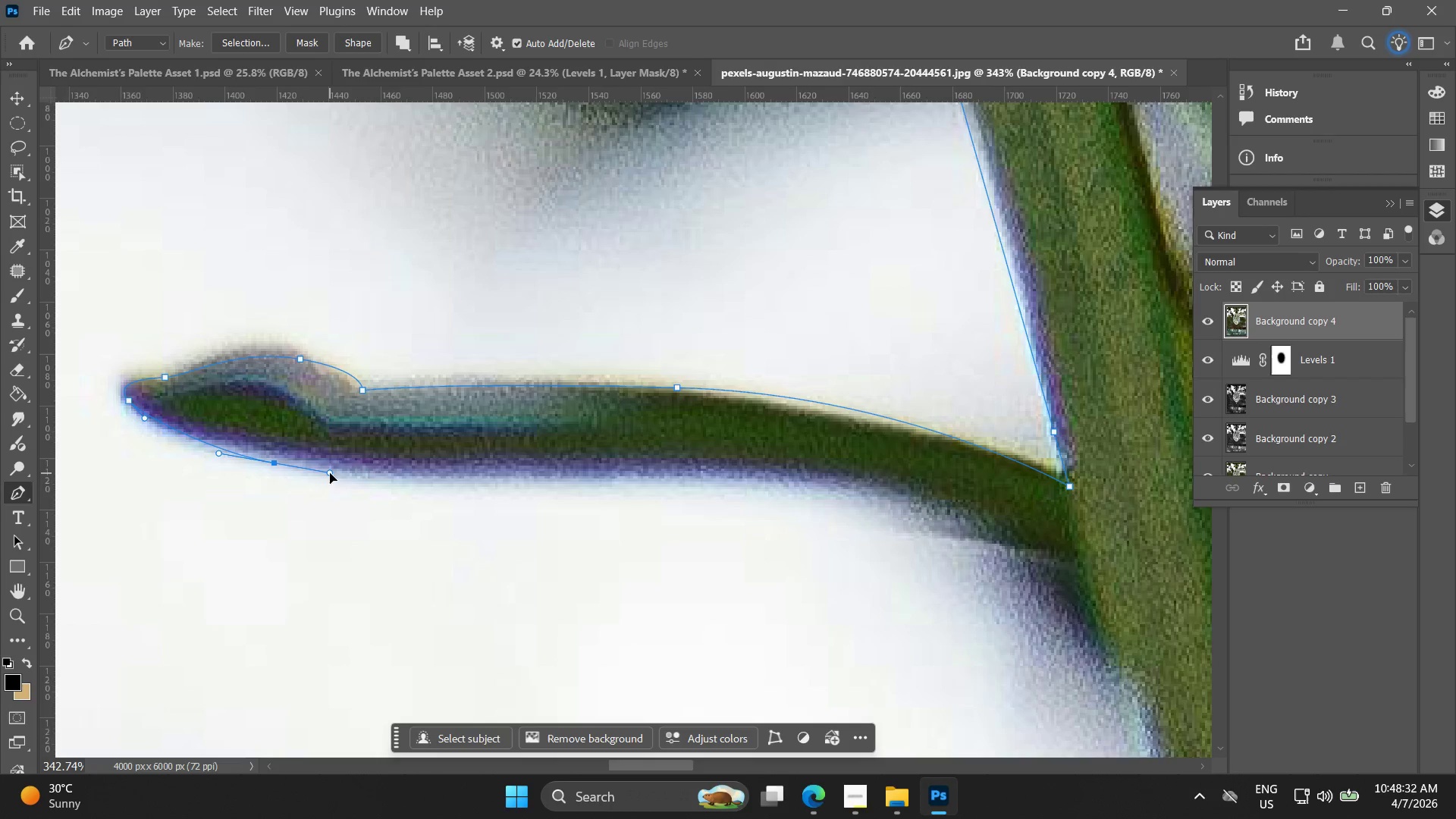 
key(Control+ControlLeft)
 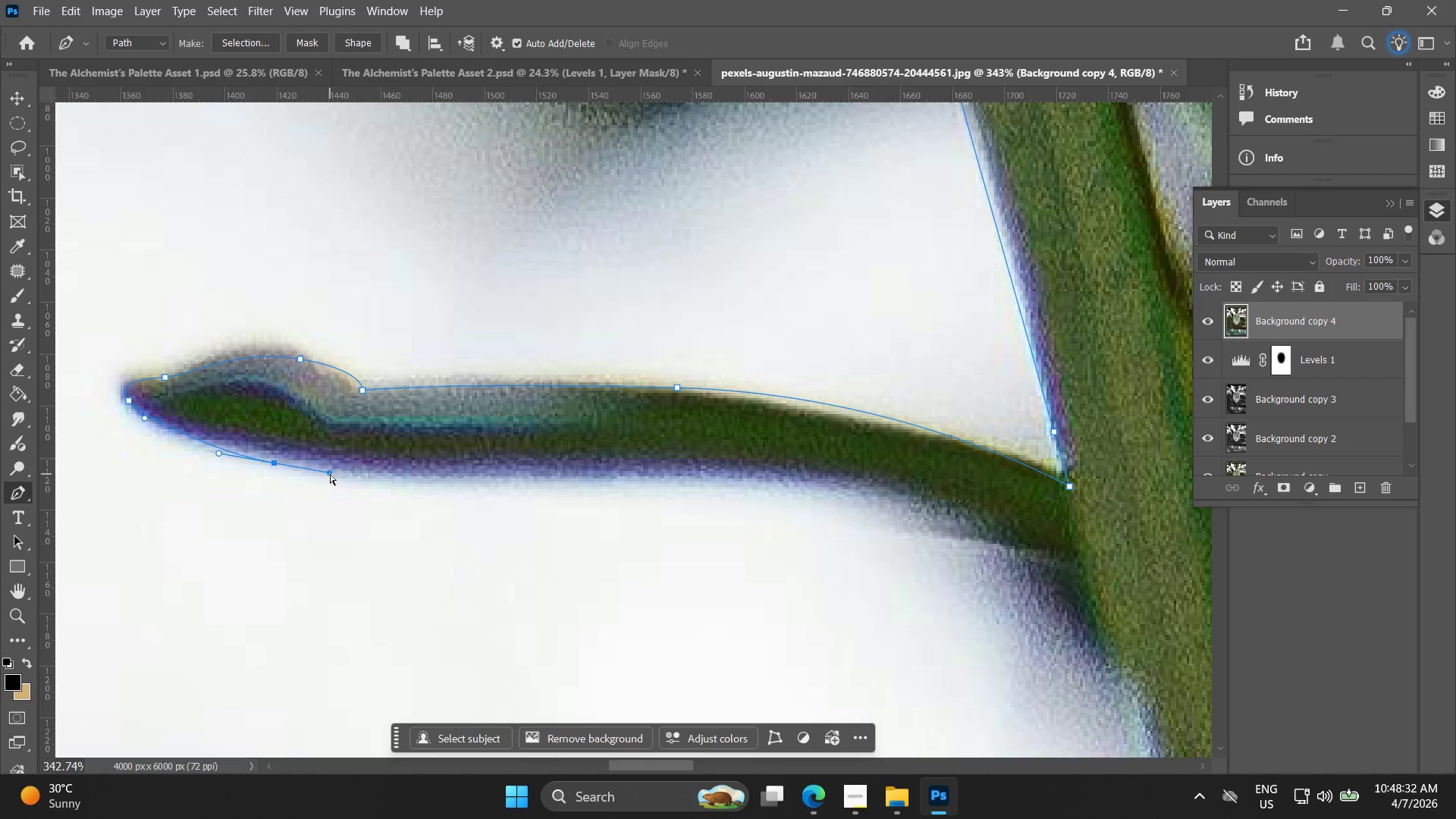 
key(Control+Z)
 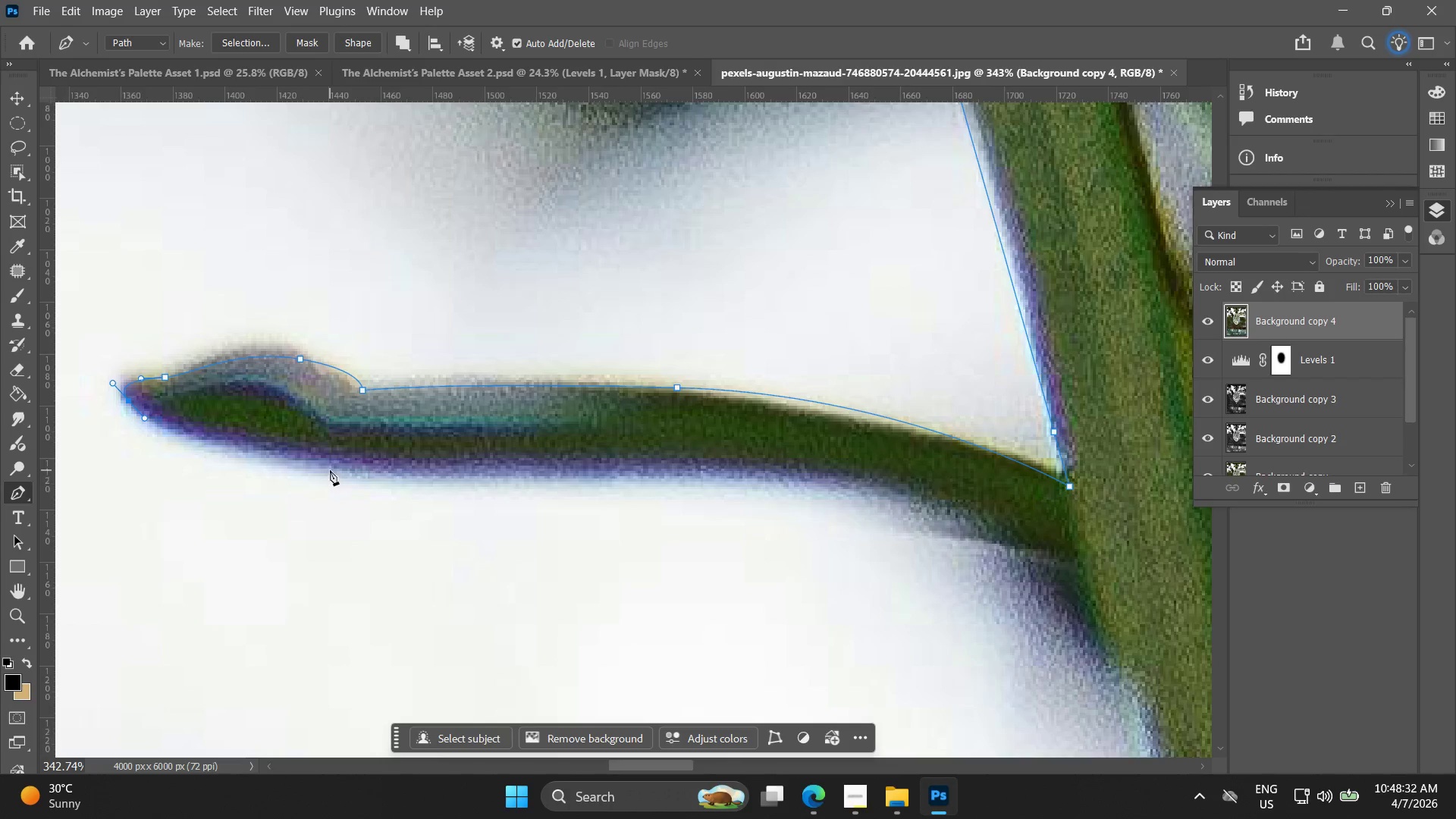 
left_click_drag(start_coordinate=[330, 470], to_coordinate=[345, 469])
 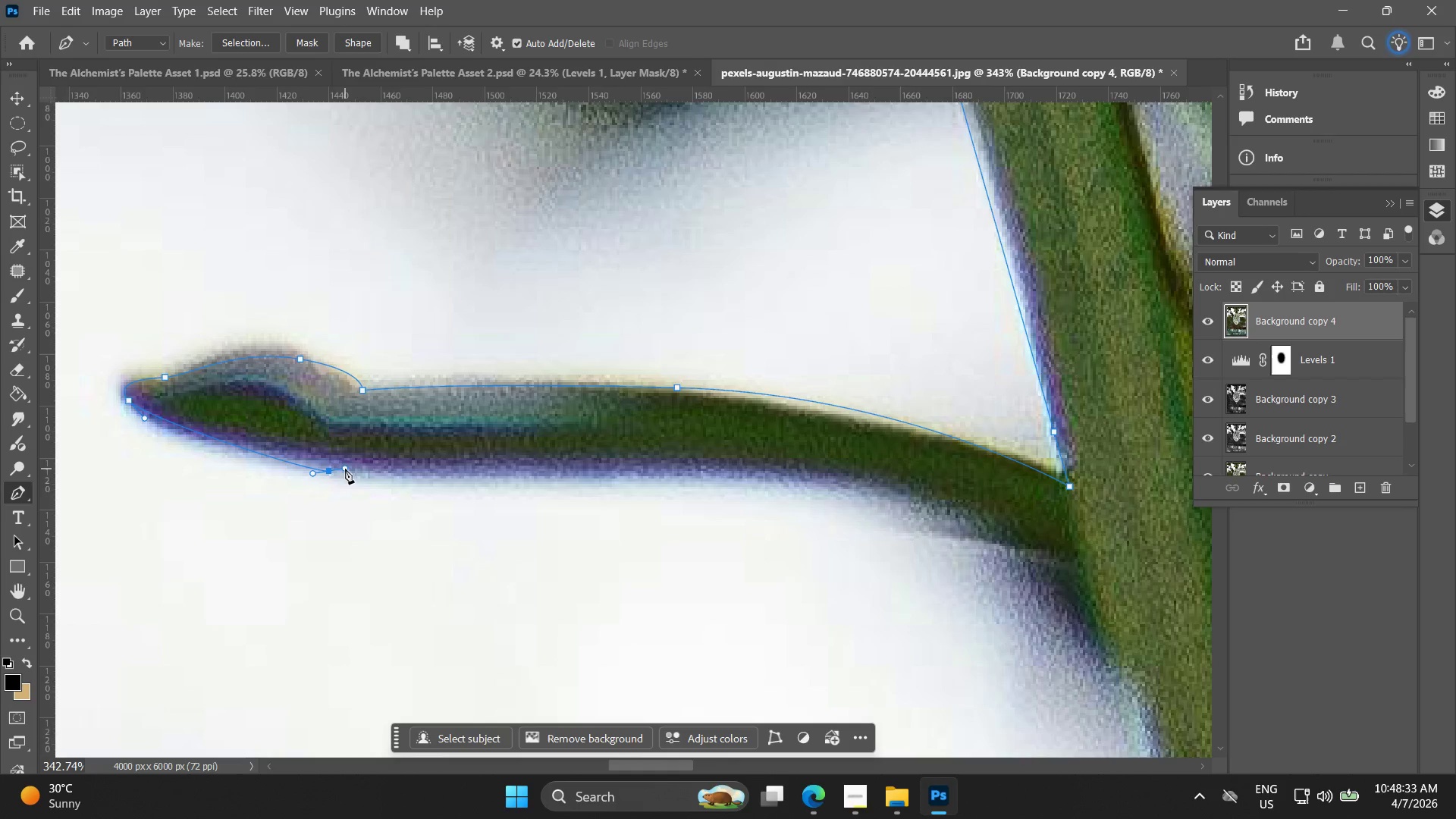 
key(Control+ControlLeft)
 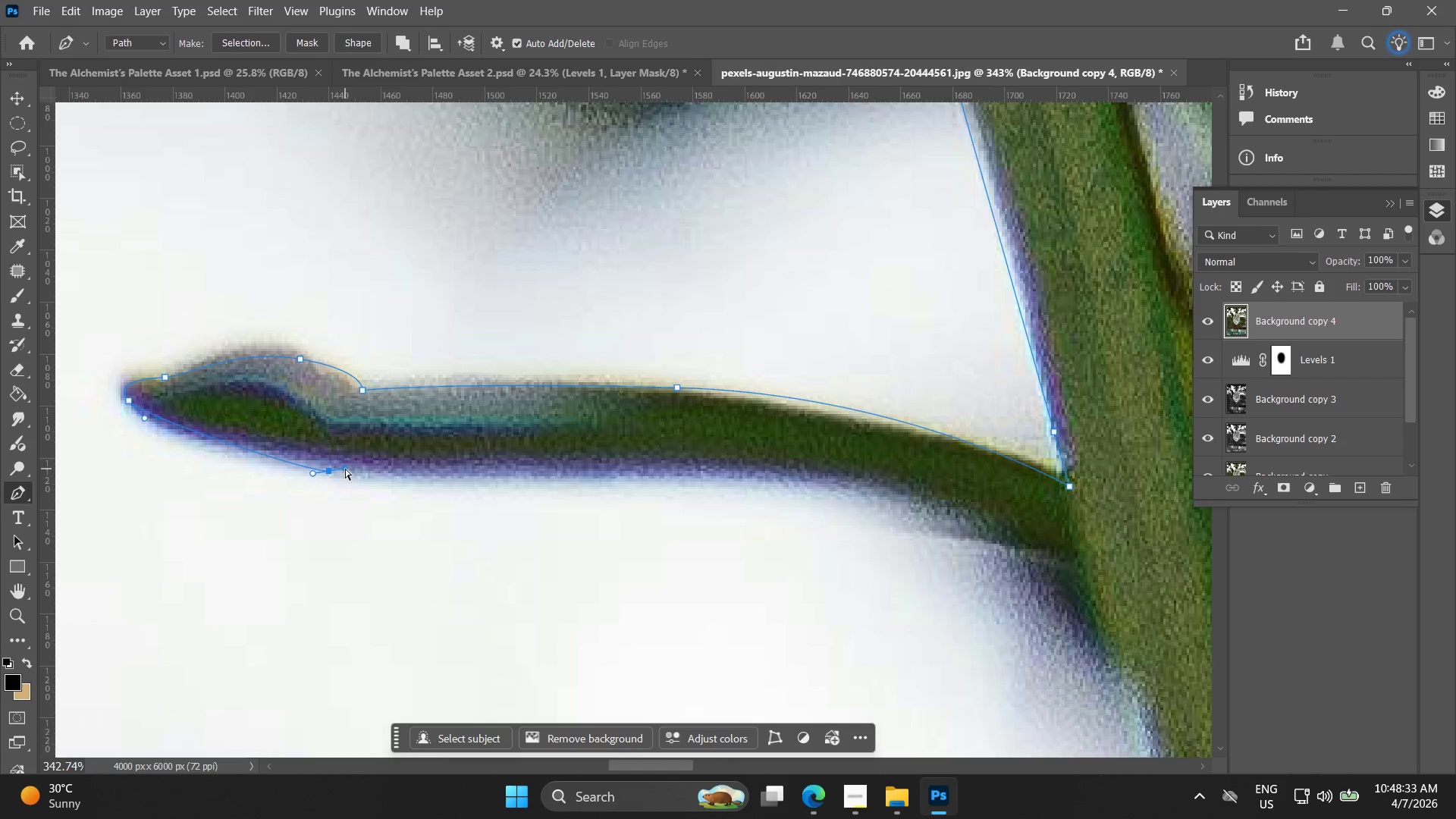 
key(Control+Z)
 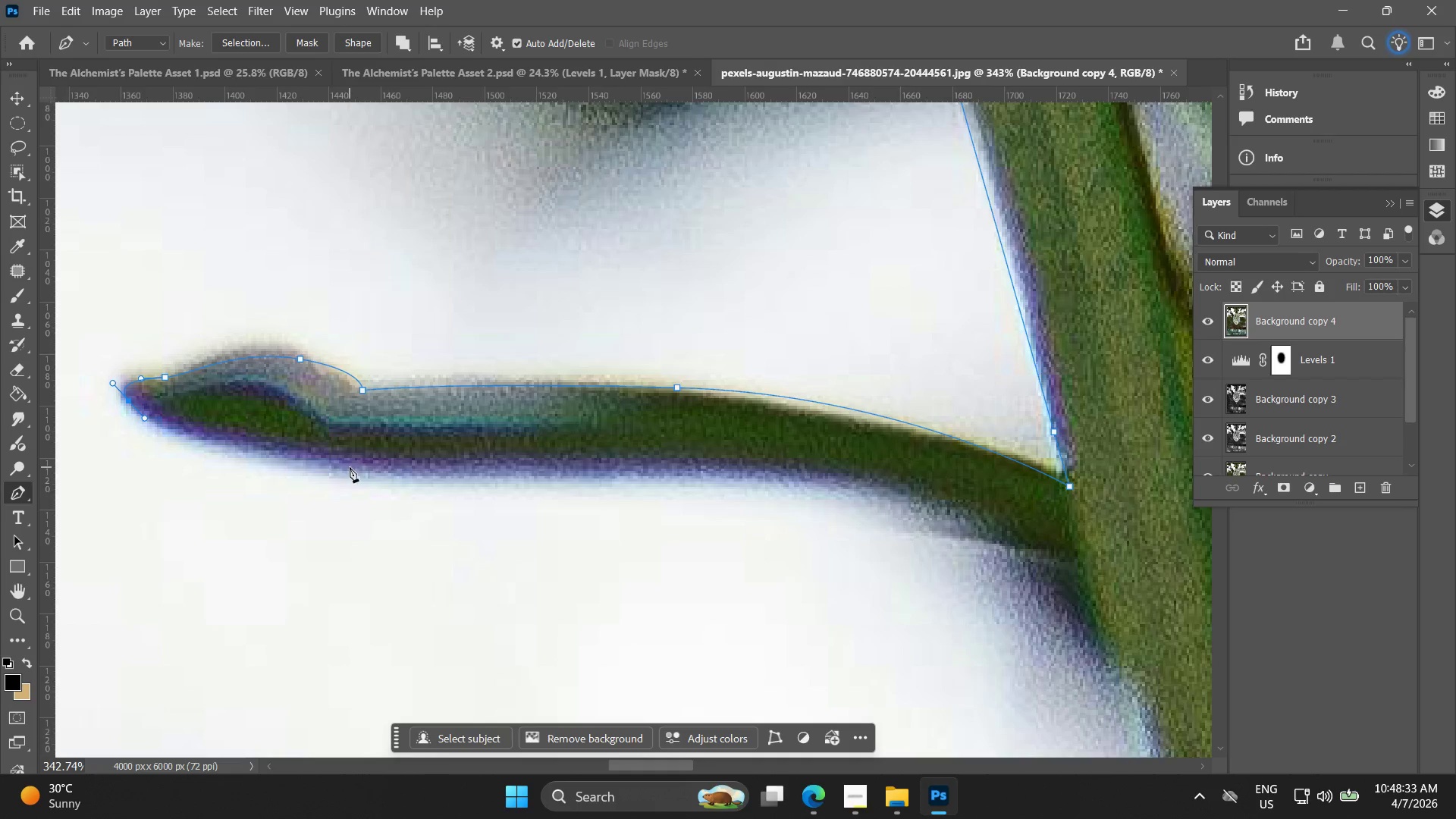 
left_click_drag(start_coordinate=[350, 467], to_coordinate=[431, 467])
 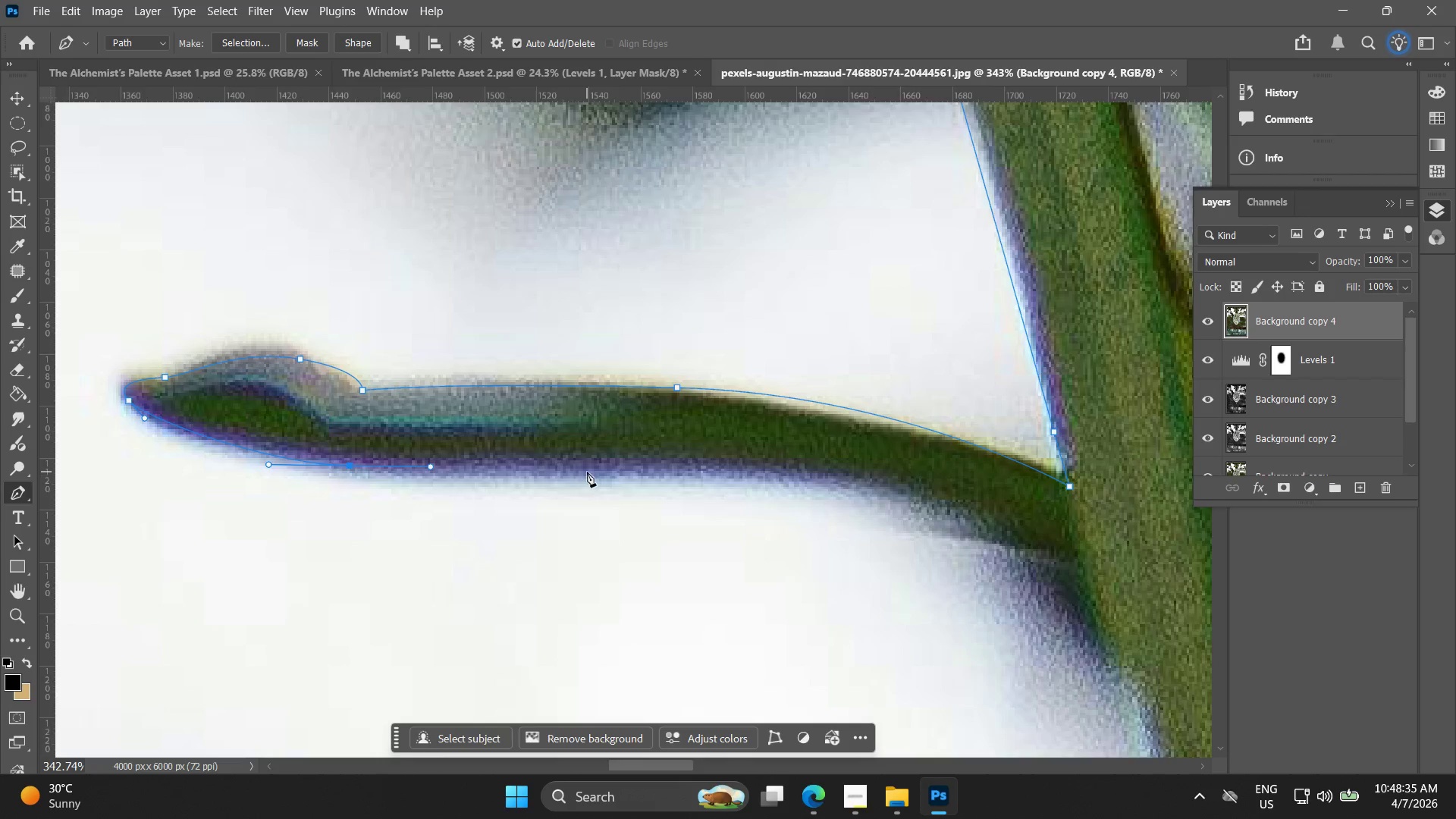 
left_click_drag(start_coordinate=[588, 471], to_coordinate=[592, 472])
 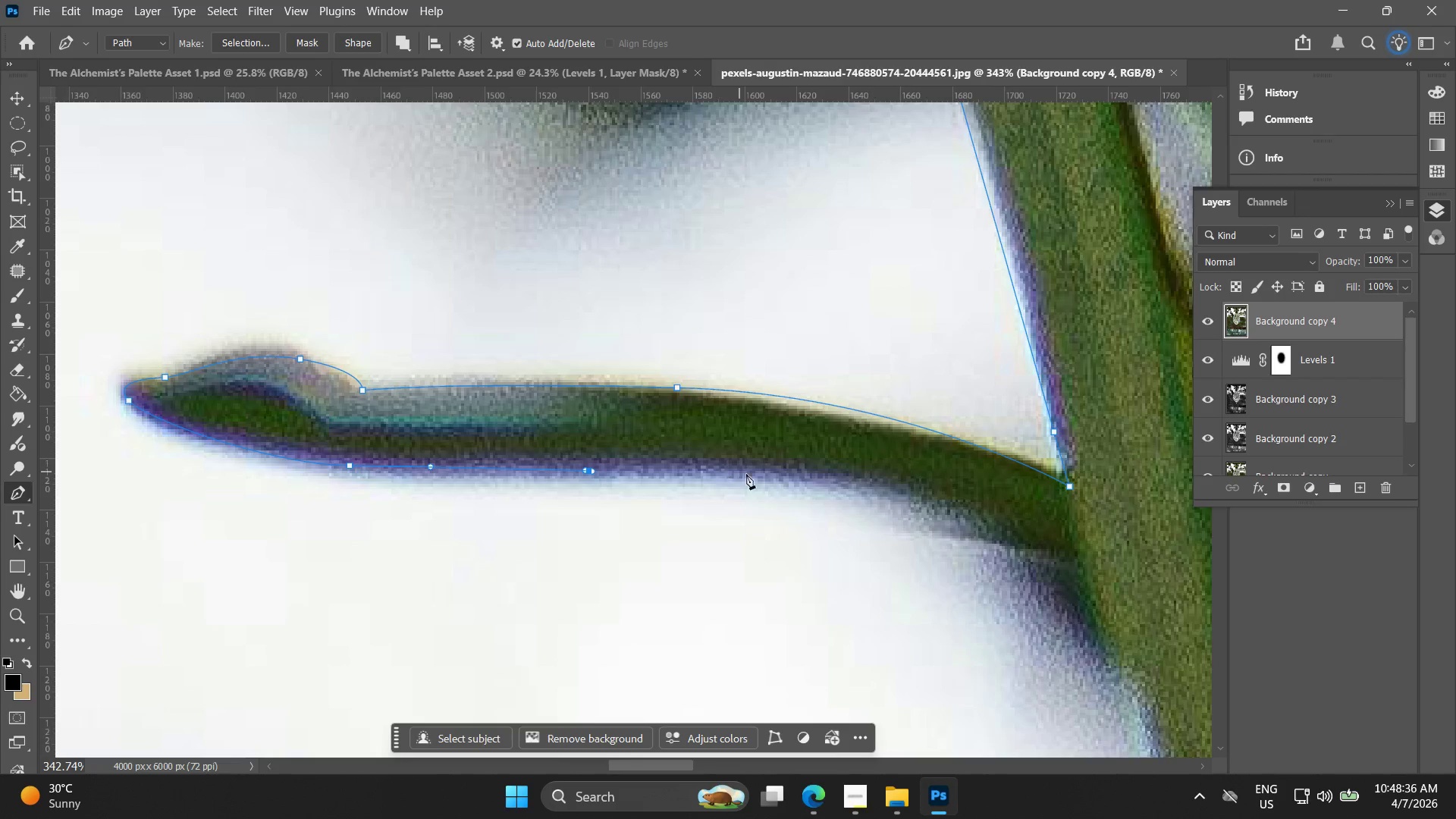 
left_click_drag(start_coordinate=[752, 475], to_coordinate=[795, 479])
 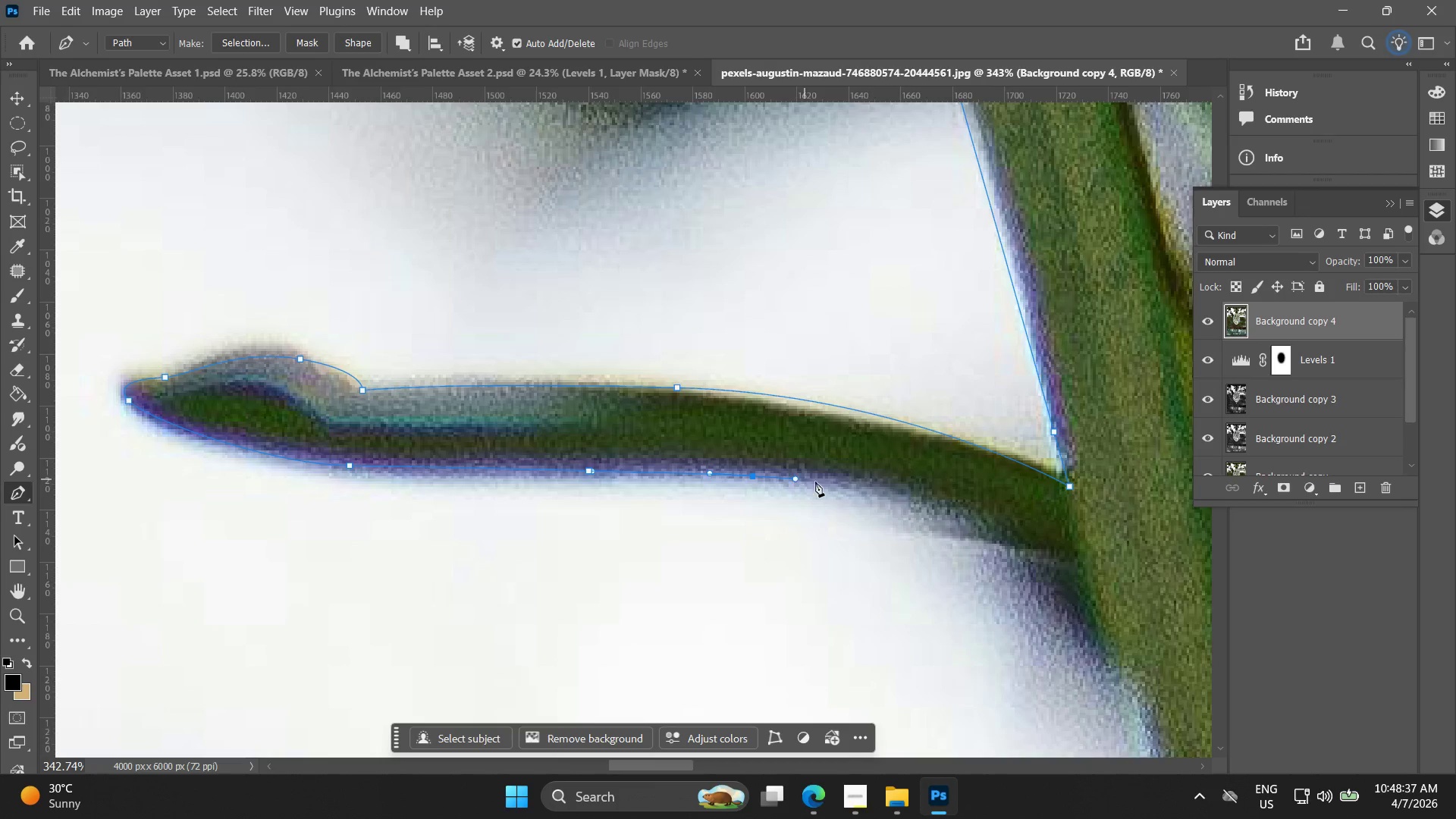 
key(Control+ControlLeft)
 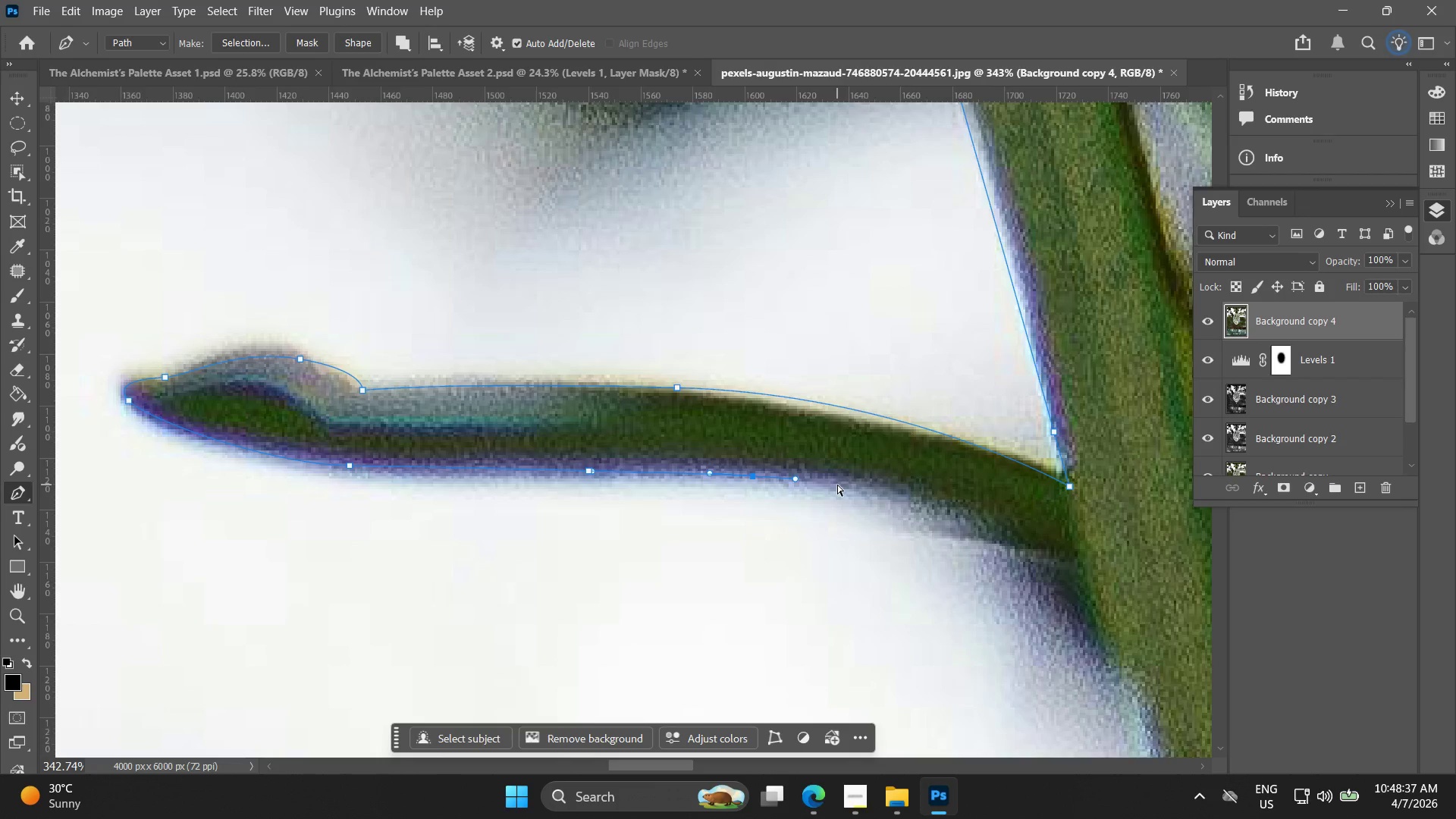 
key(Control+Z)
 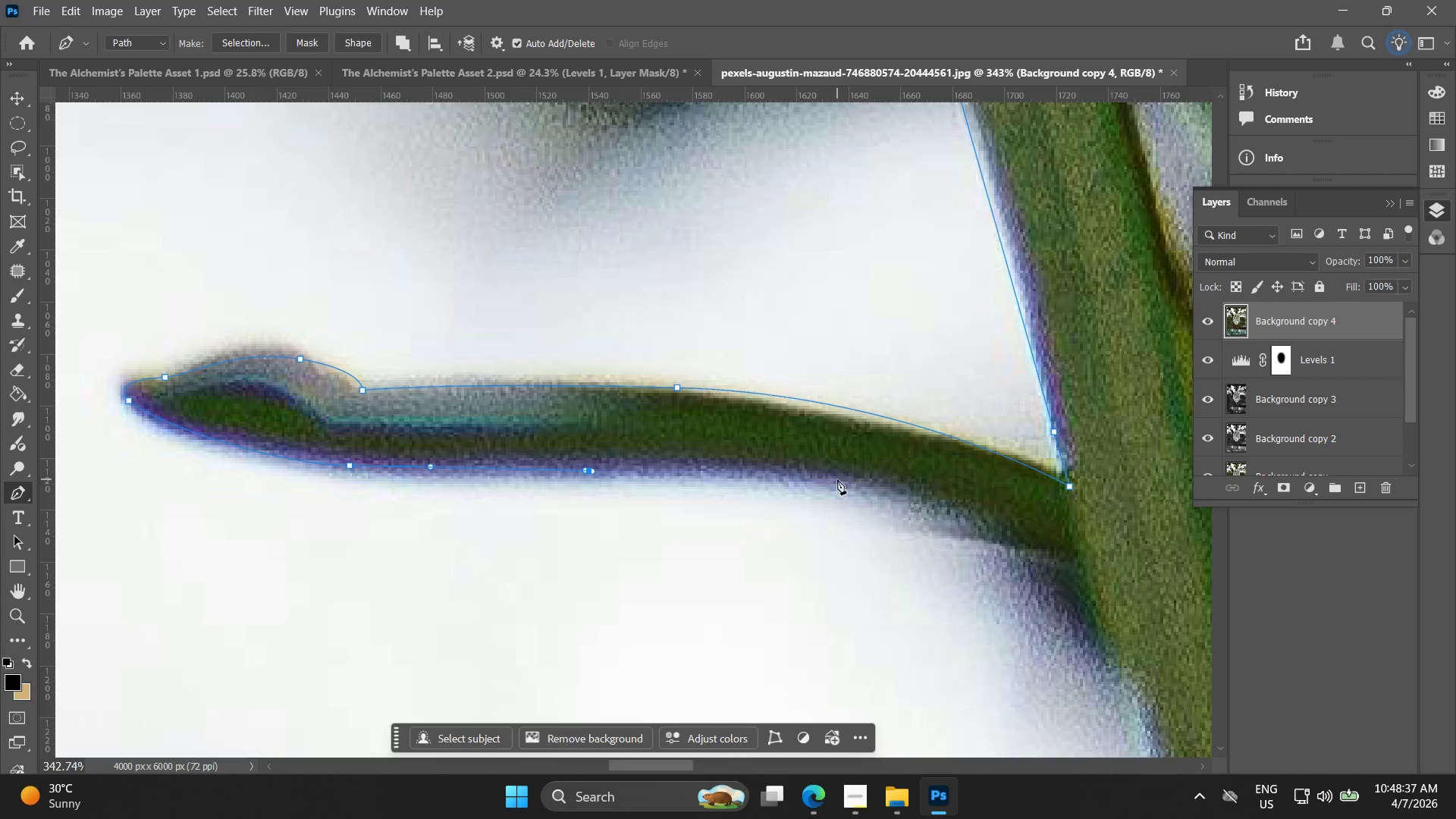 
left_click_drag(start_coordinate=[839, 479], to_coordinate=[915, 497])
 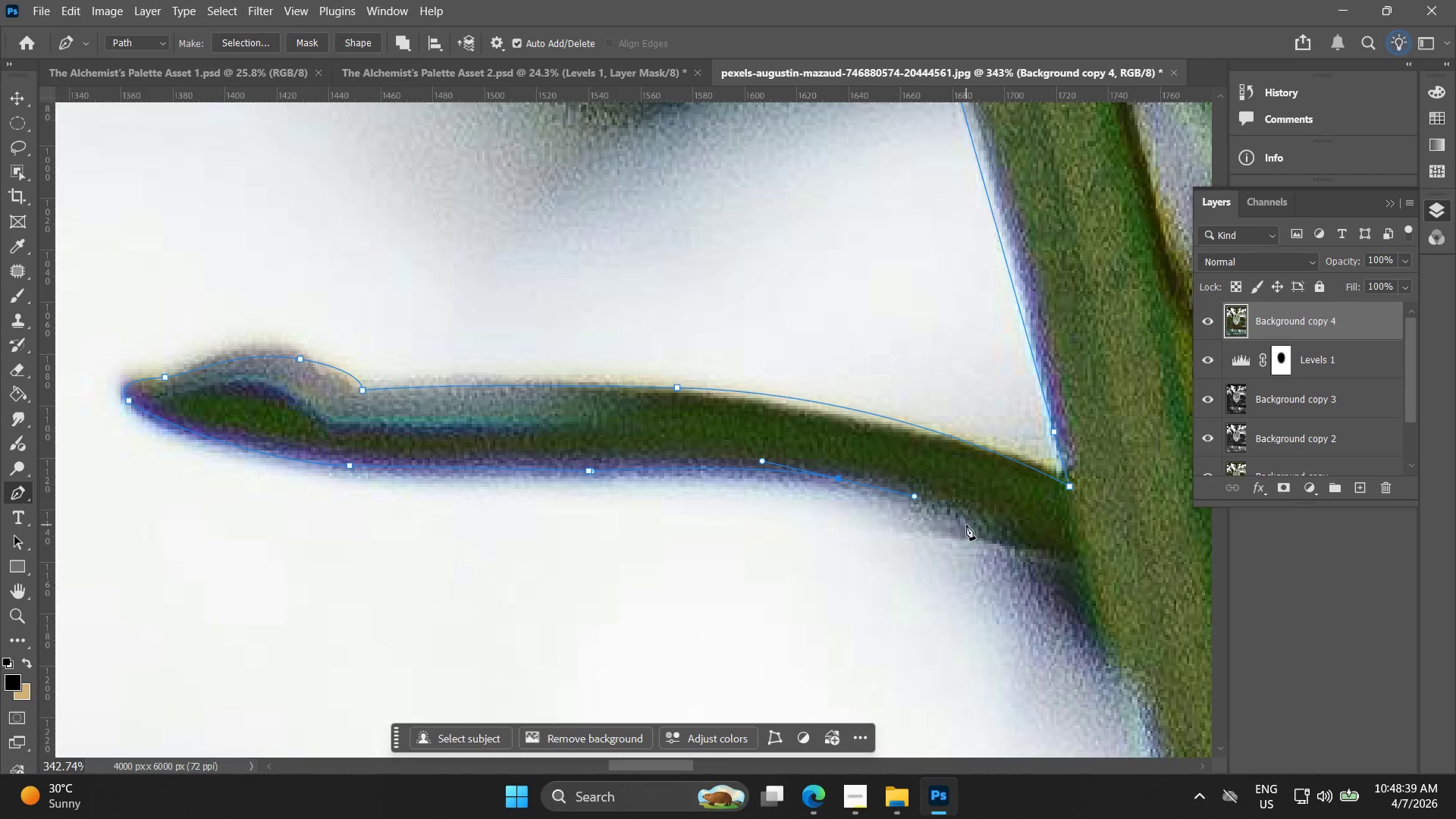 
left_click([967, 525])
 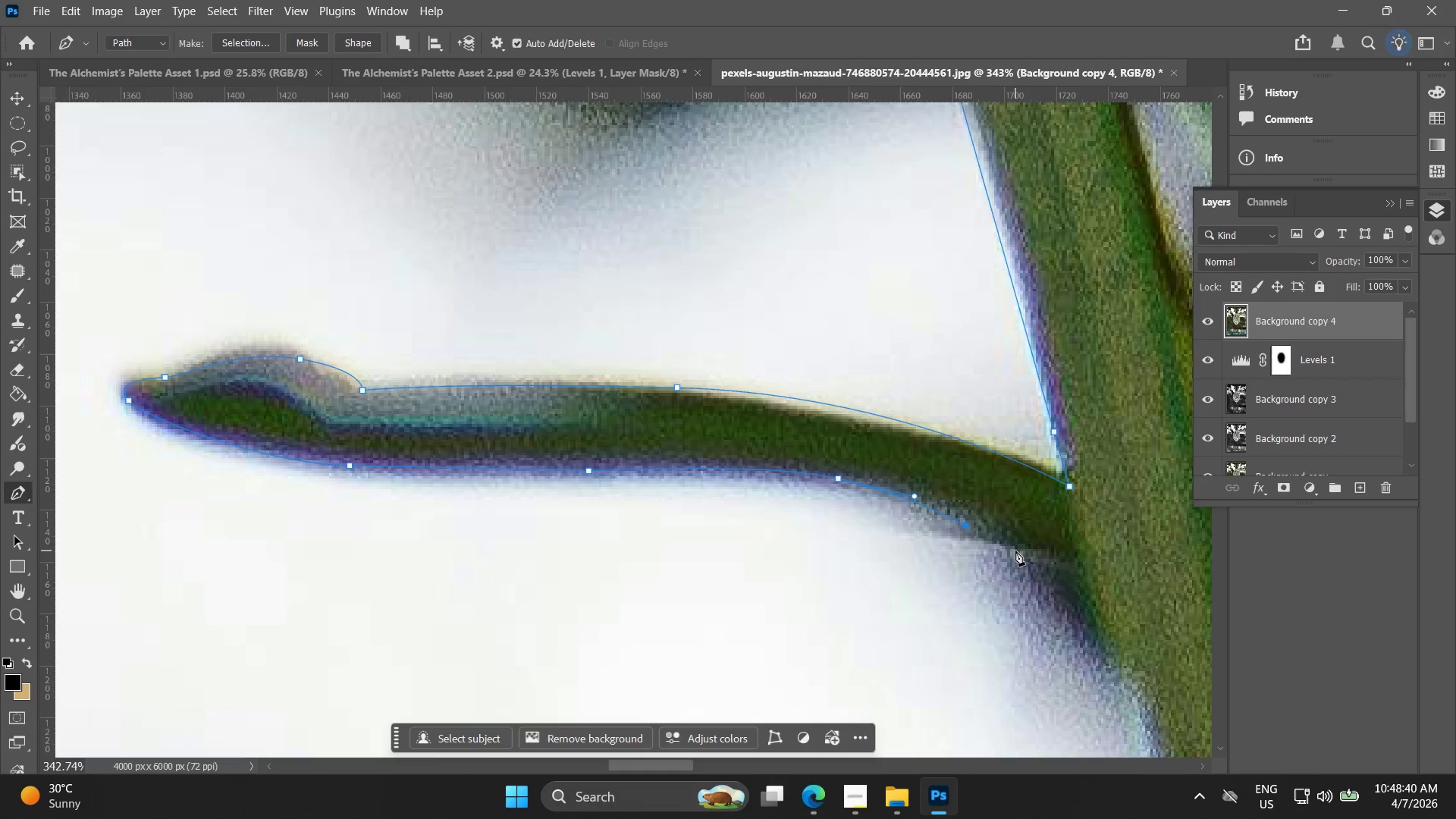 
left_click_drag(start_coordinate=[1015, 551], to_coordinate=[1021, 551])
 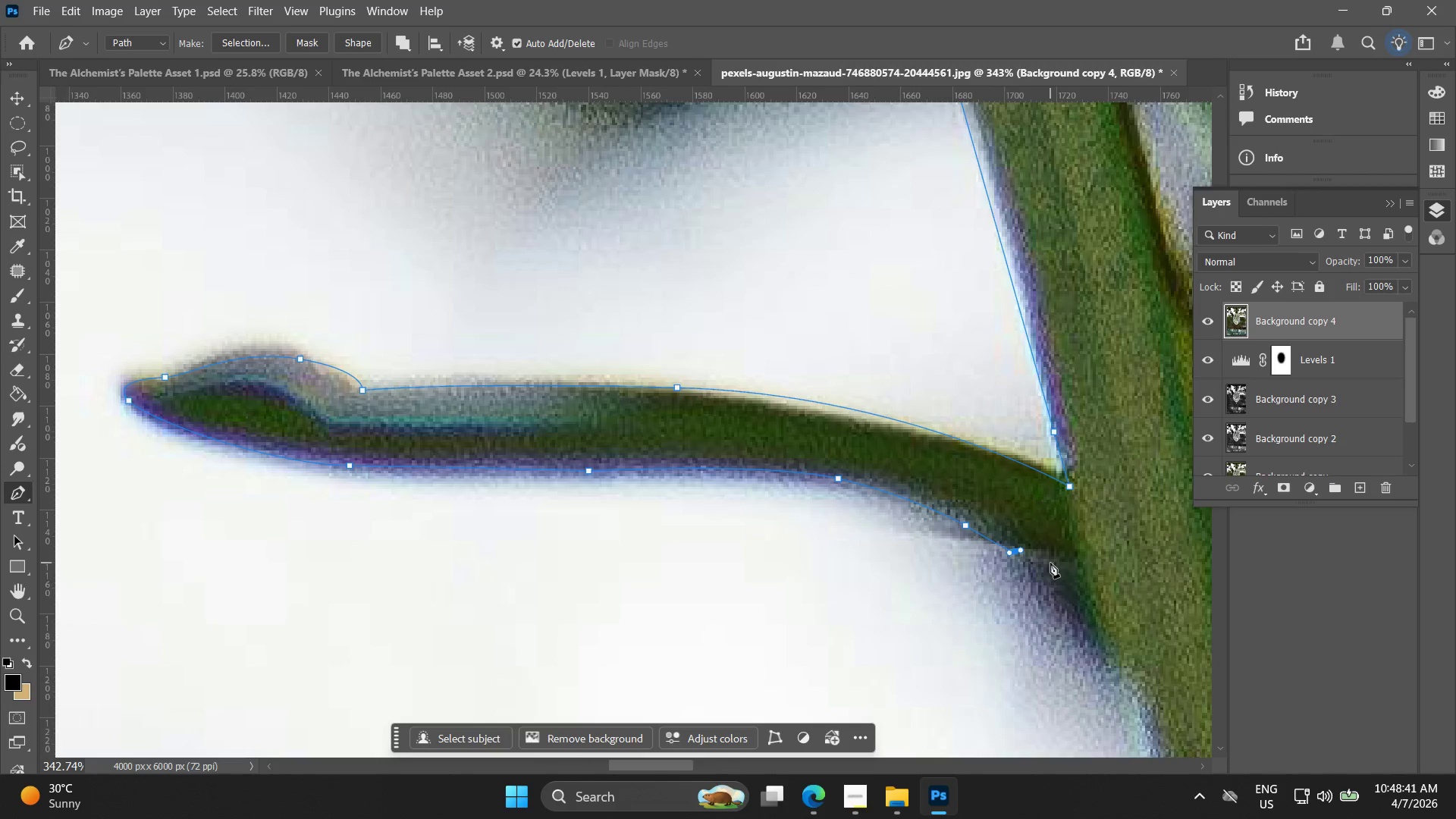 
left_click([1056, 561])
 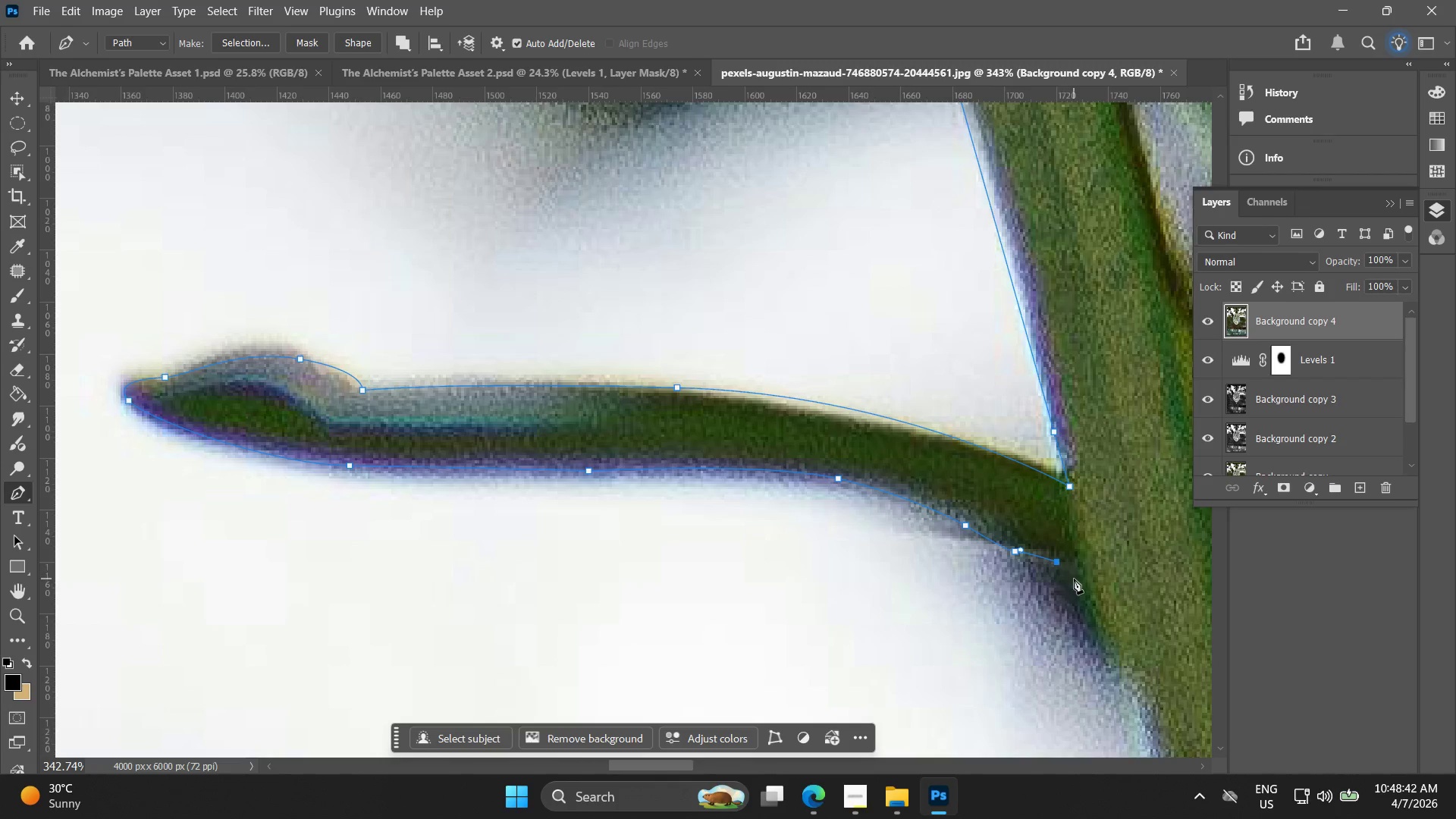 
left_click([1076, 582])
 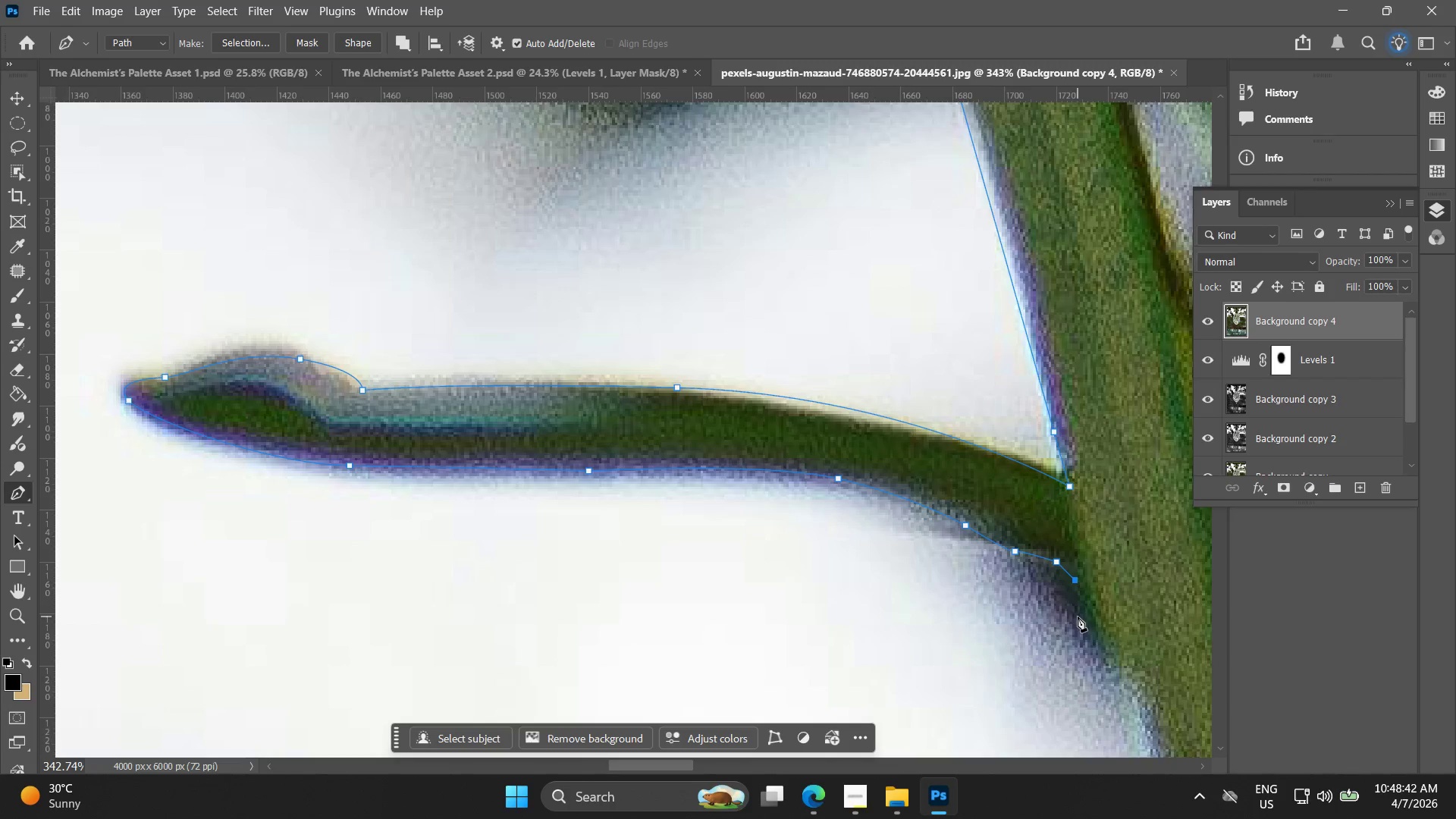 
hold_key(key=Space, duration=0.67)
 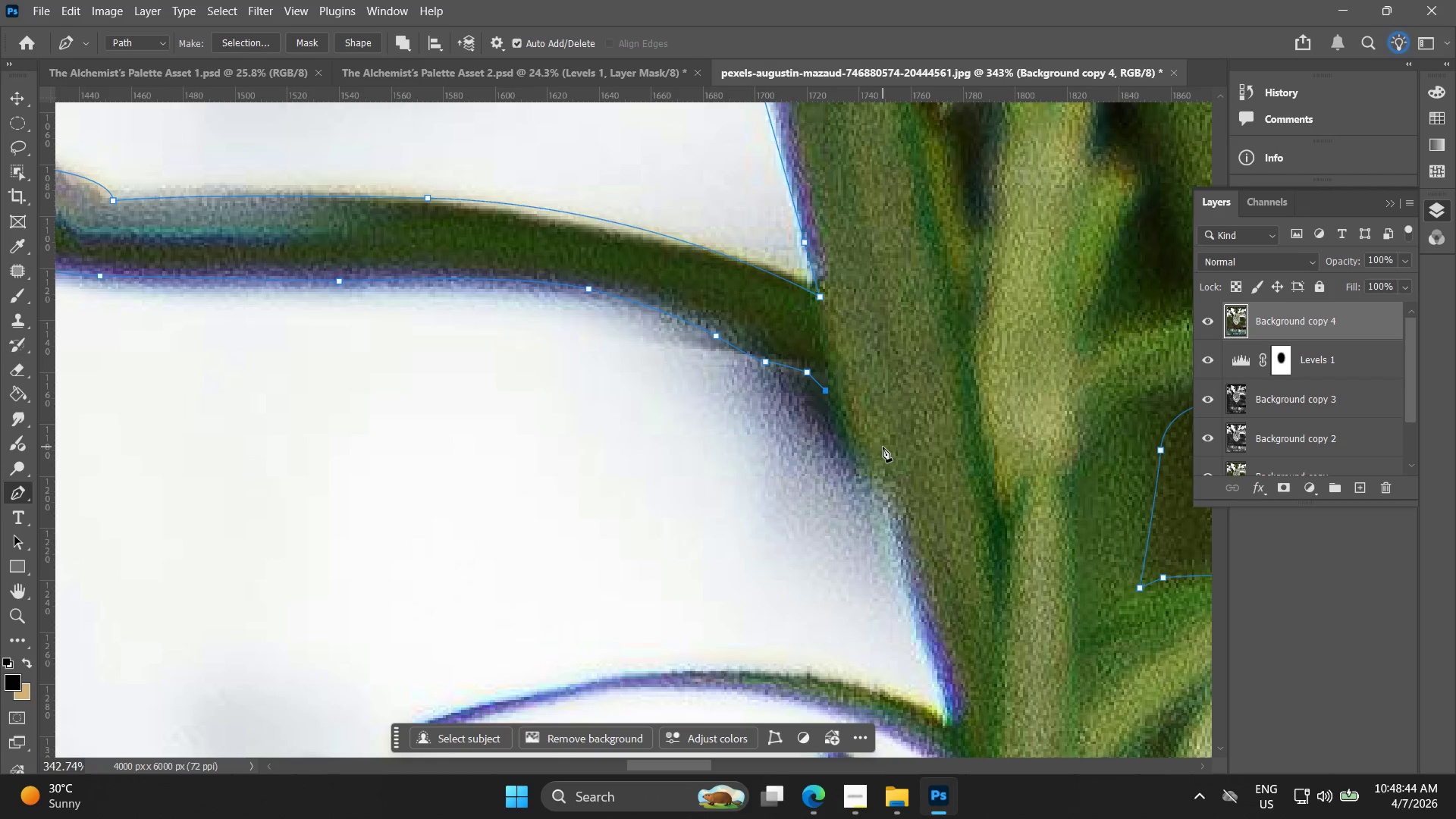 
left_click_drag(start_coordinate=[1062, 615], to_coordinate=[813, 425])
 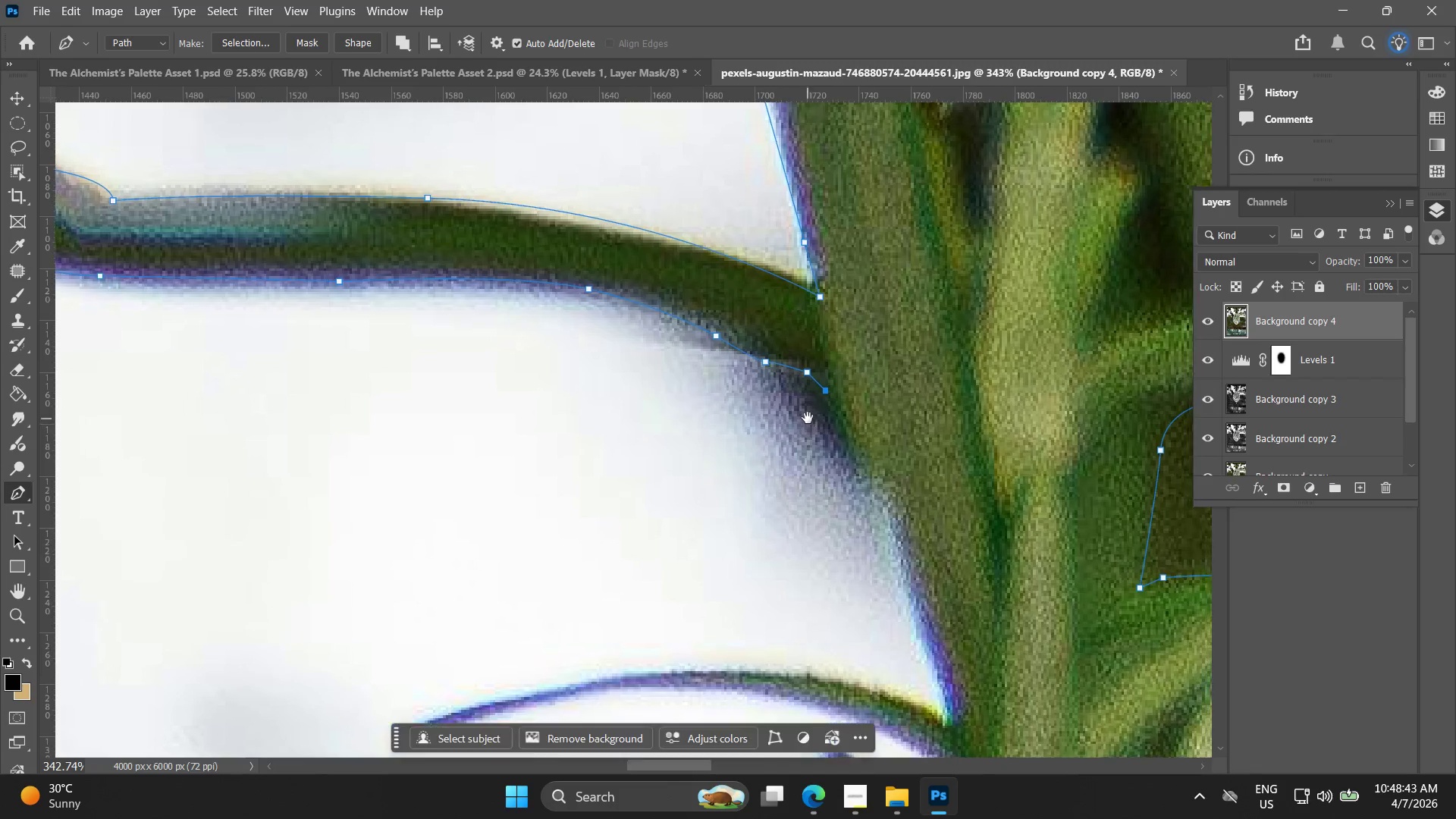 
hold_key(key=Space, duration=24.19)
 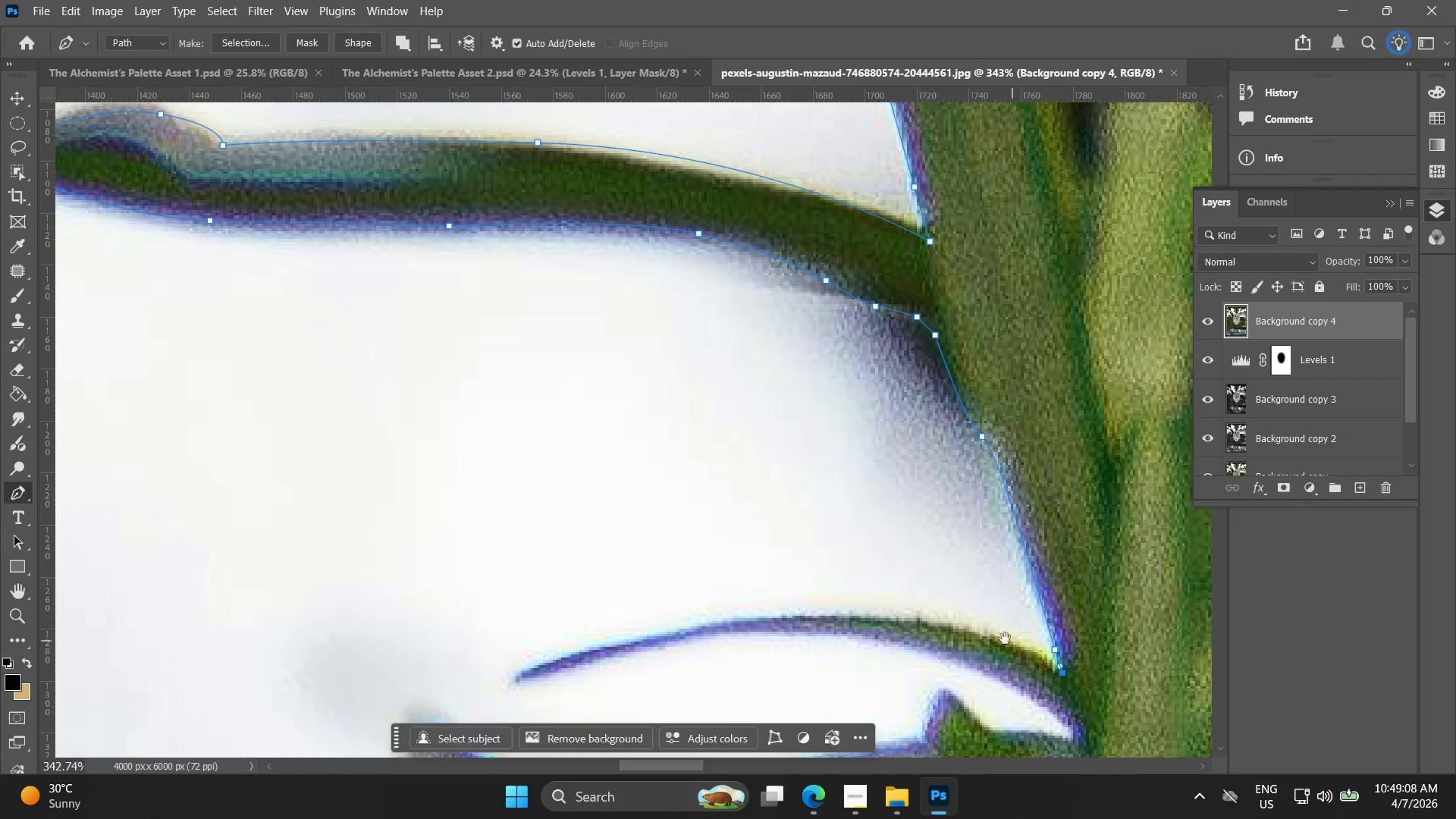 
left_click_drag(start_coordinate=[873, 492], to_coordinate=[890, 507])
 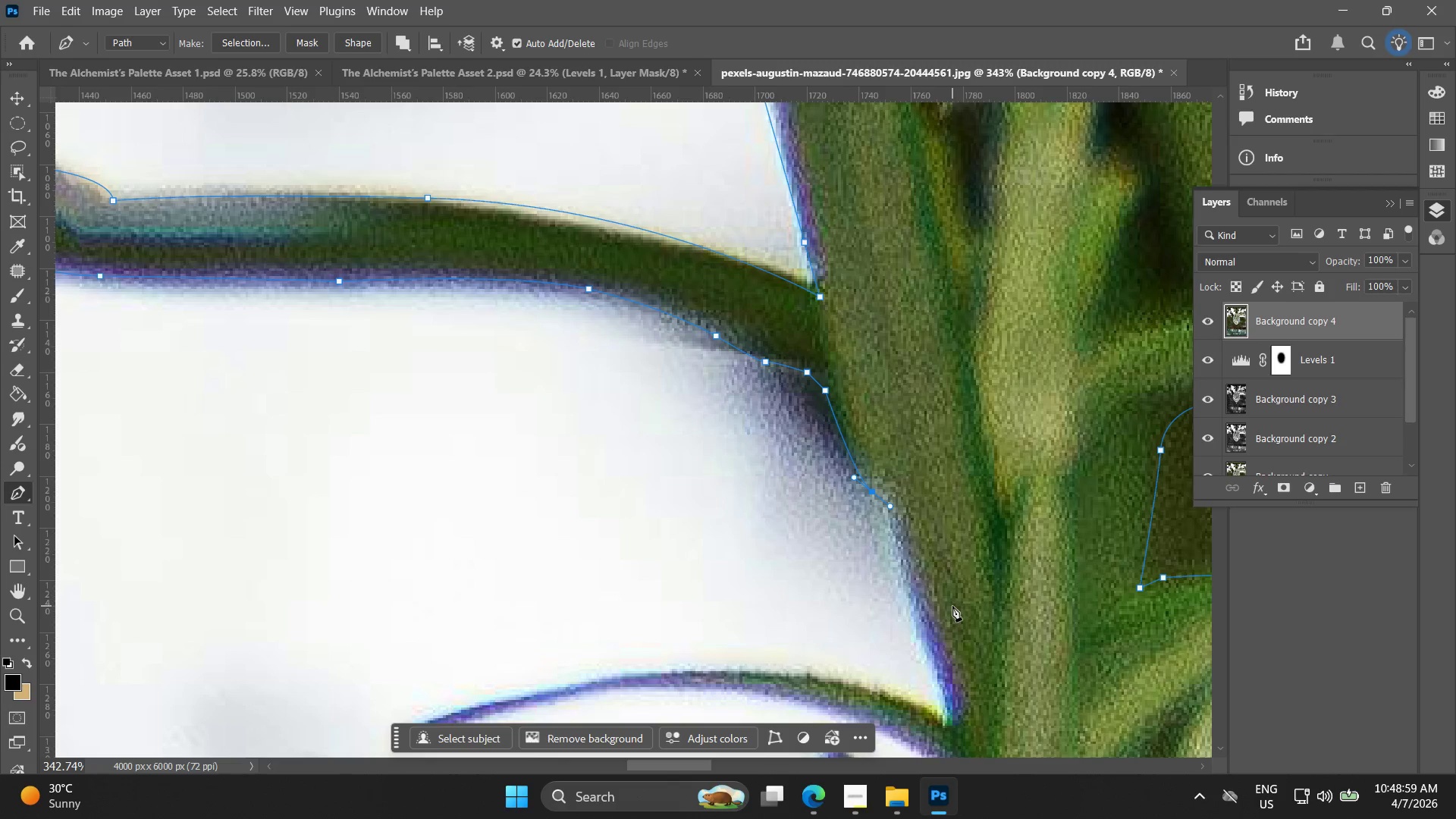 
left_click_drag(start_coordinate=[937, 664], to_coordinate=[945, 688])
 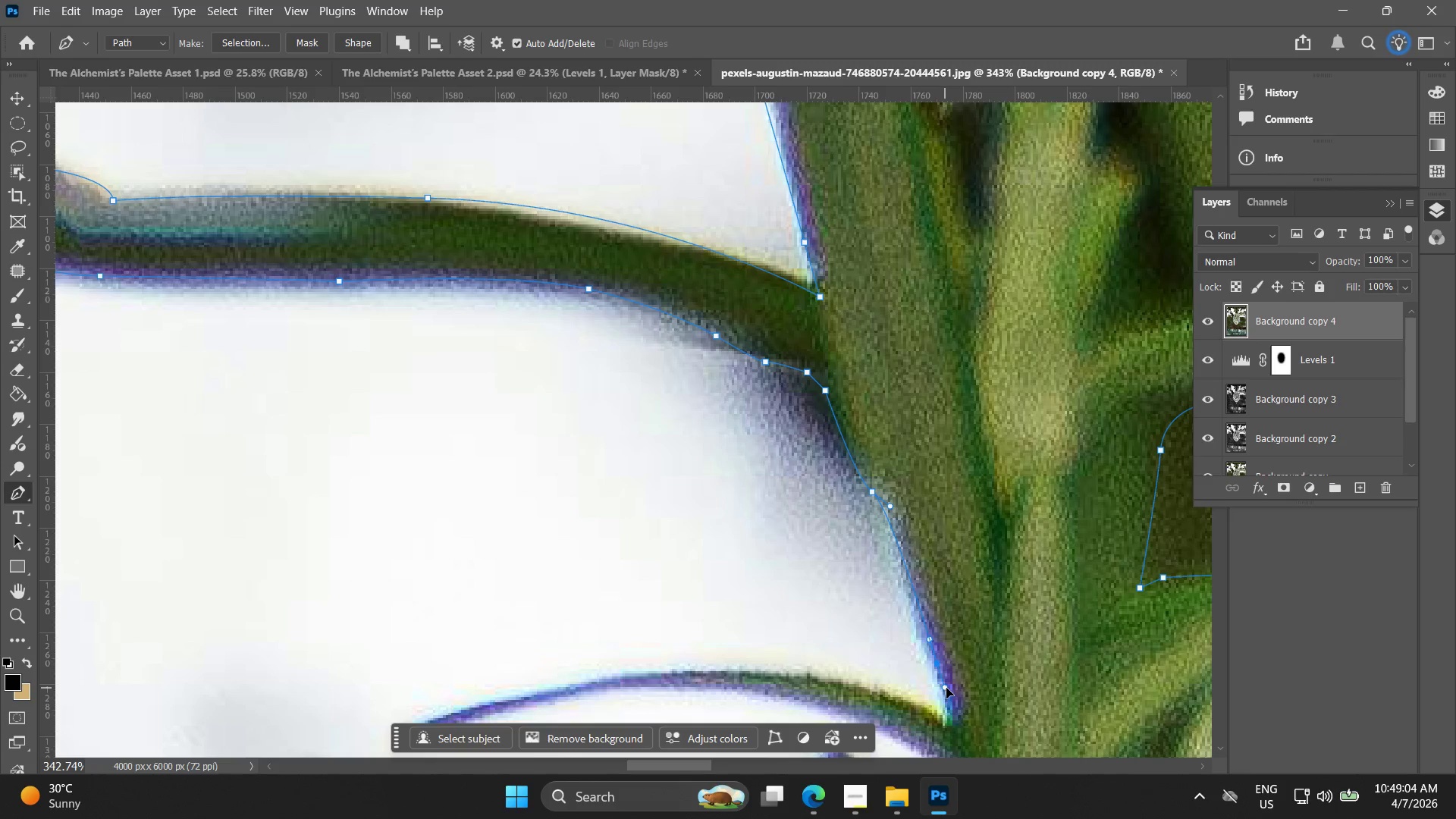 
key(Control+ControlLeft)
 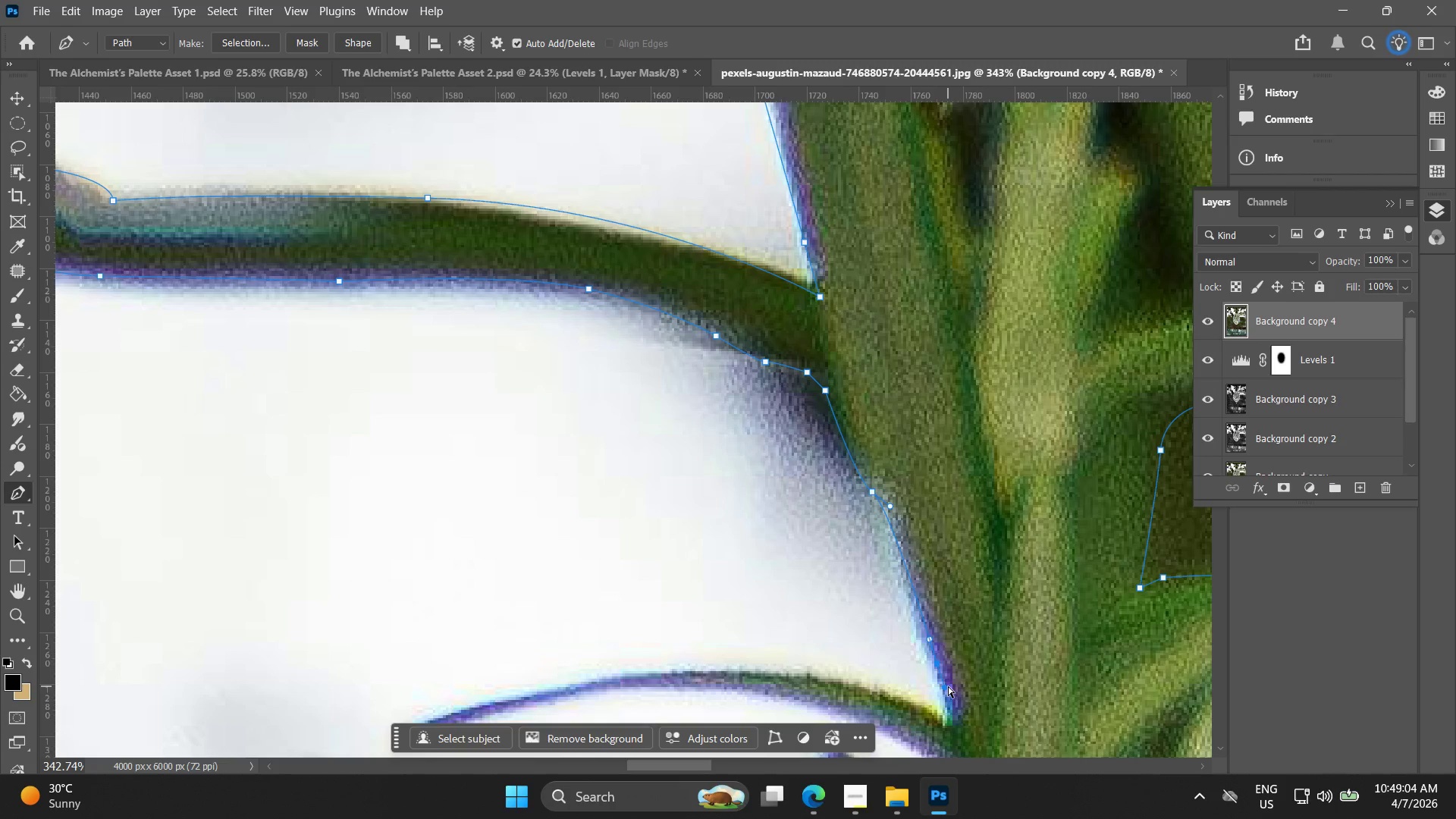 
key(Control+Z)
 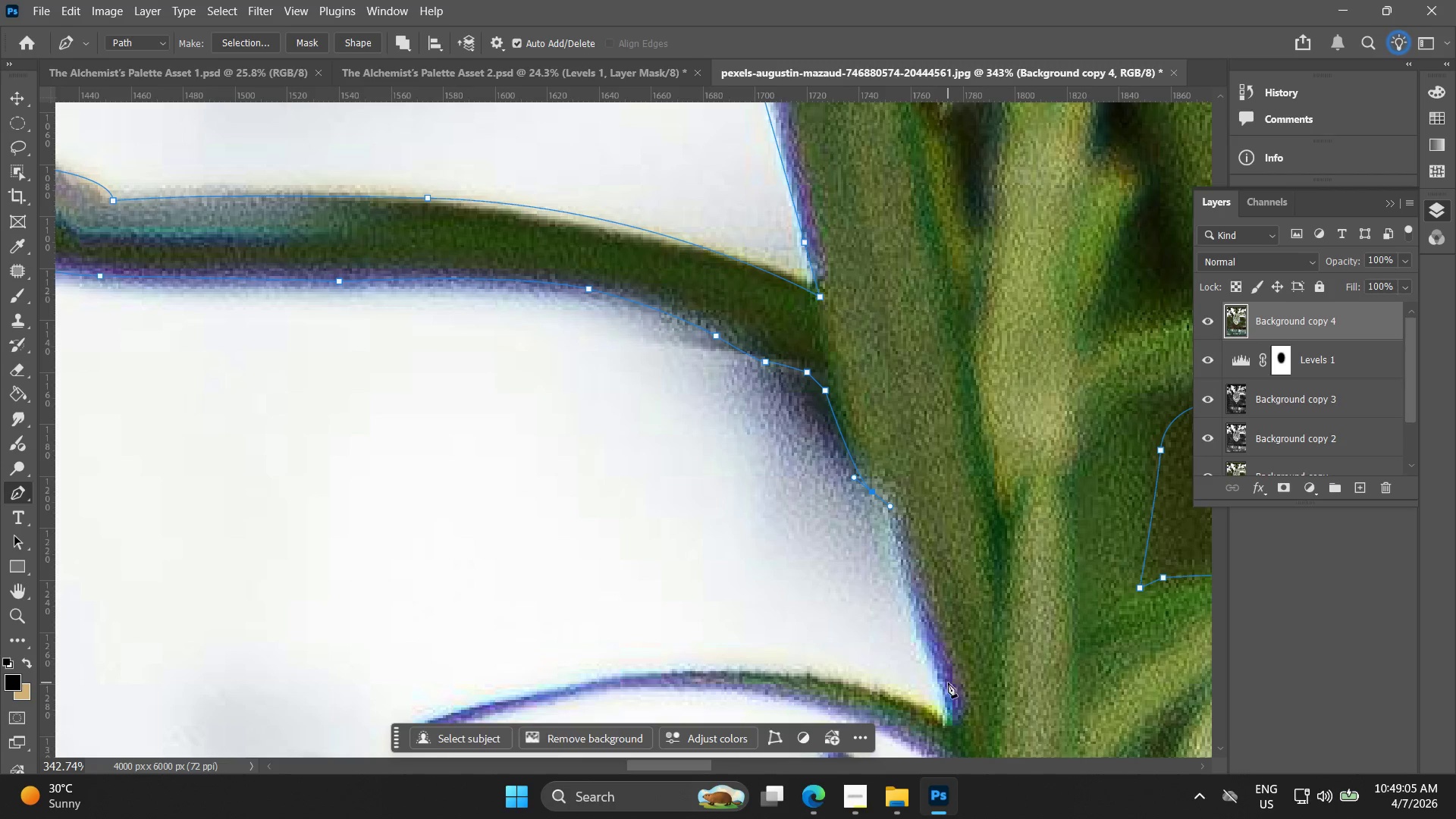 
left_click_drag(start_coordinate=[948, 682], to_coordinate=[952, 709])
 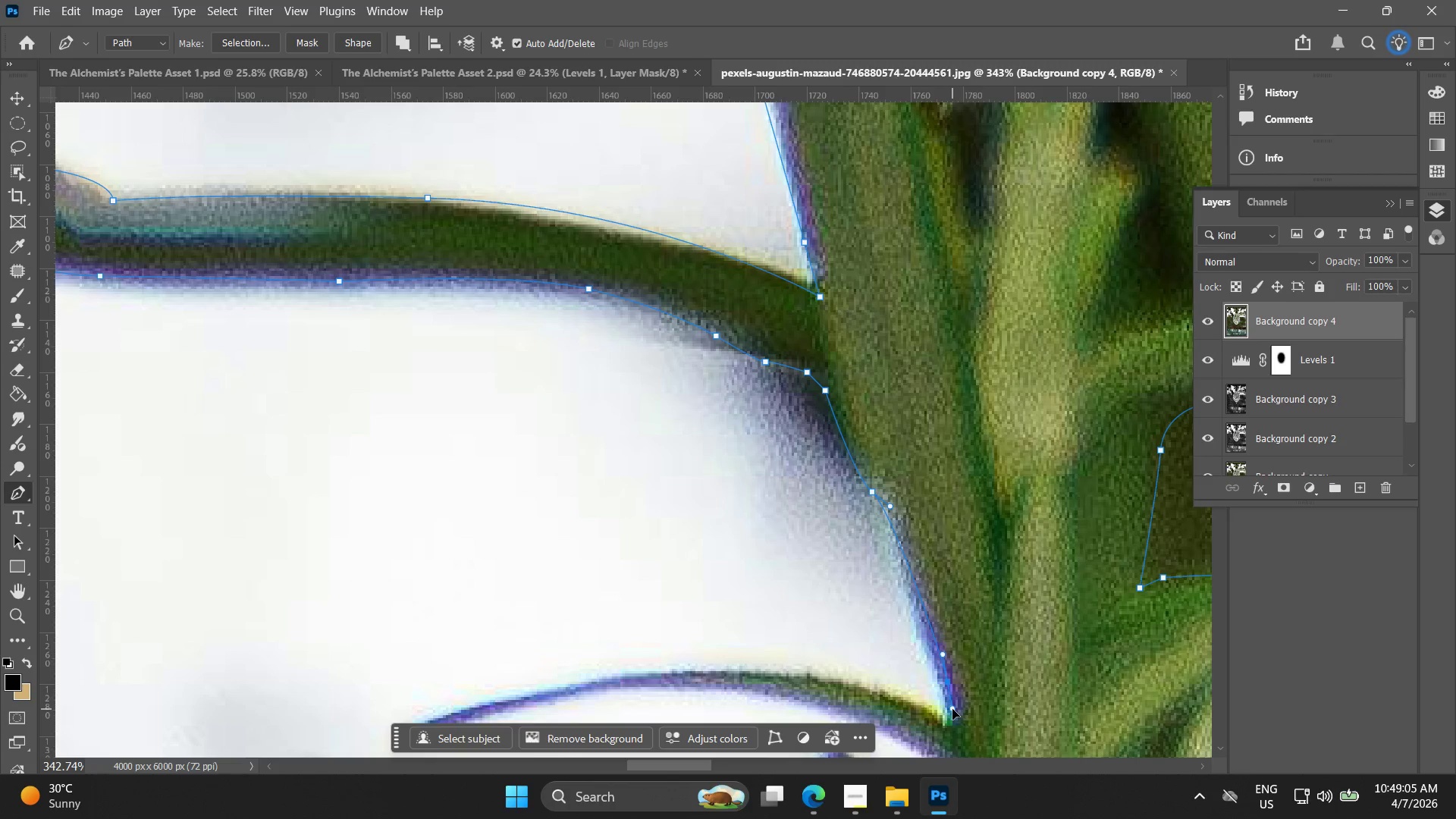 
key(Control+ControlLeft)
 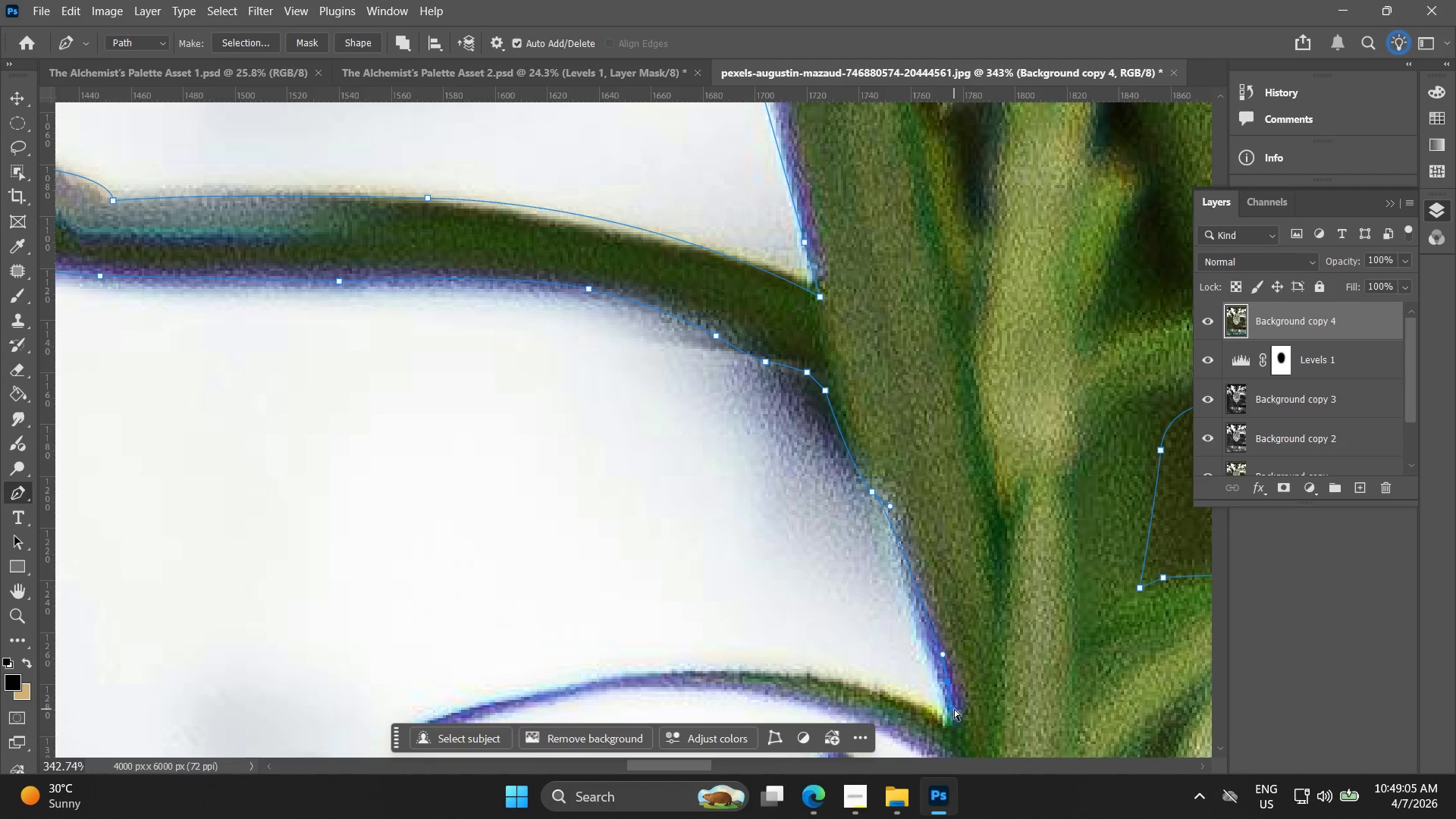 
key(Control+Z)
 